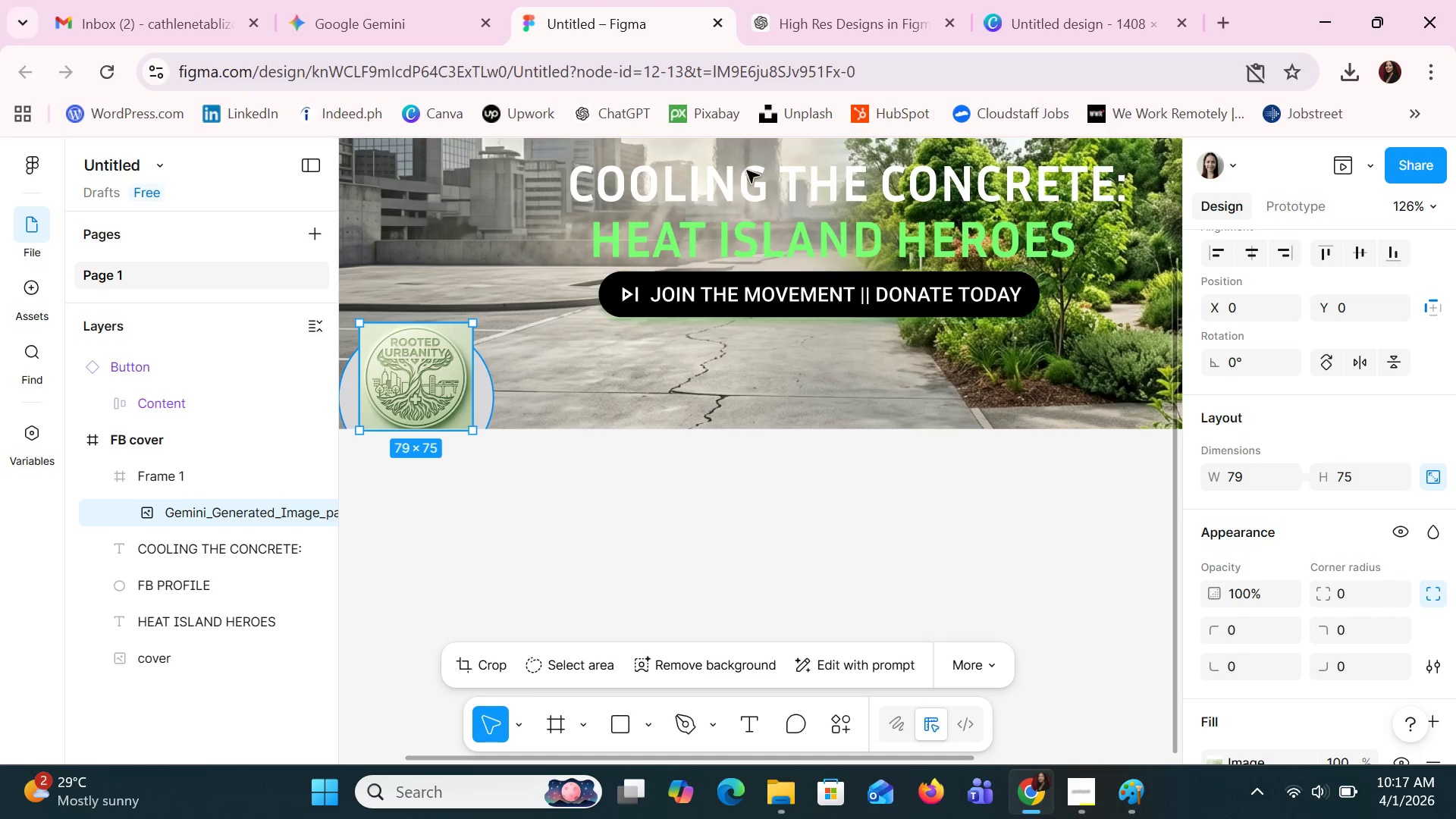 
left_click([843, 0])
 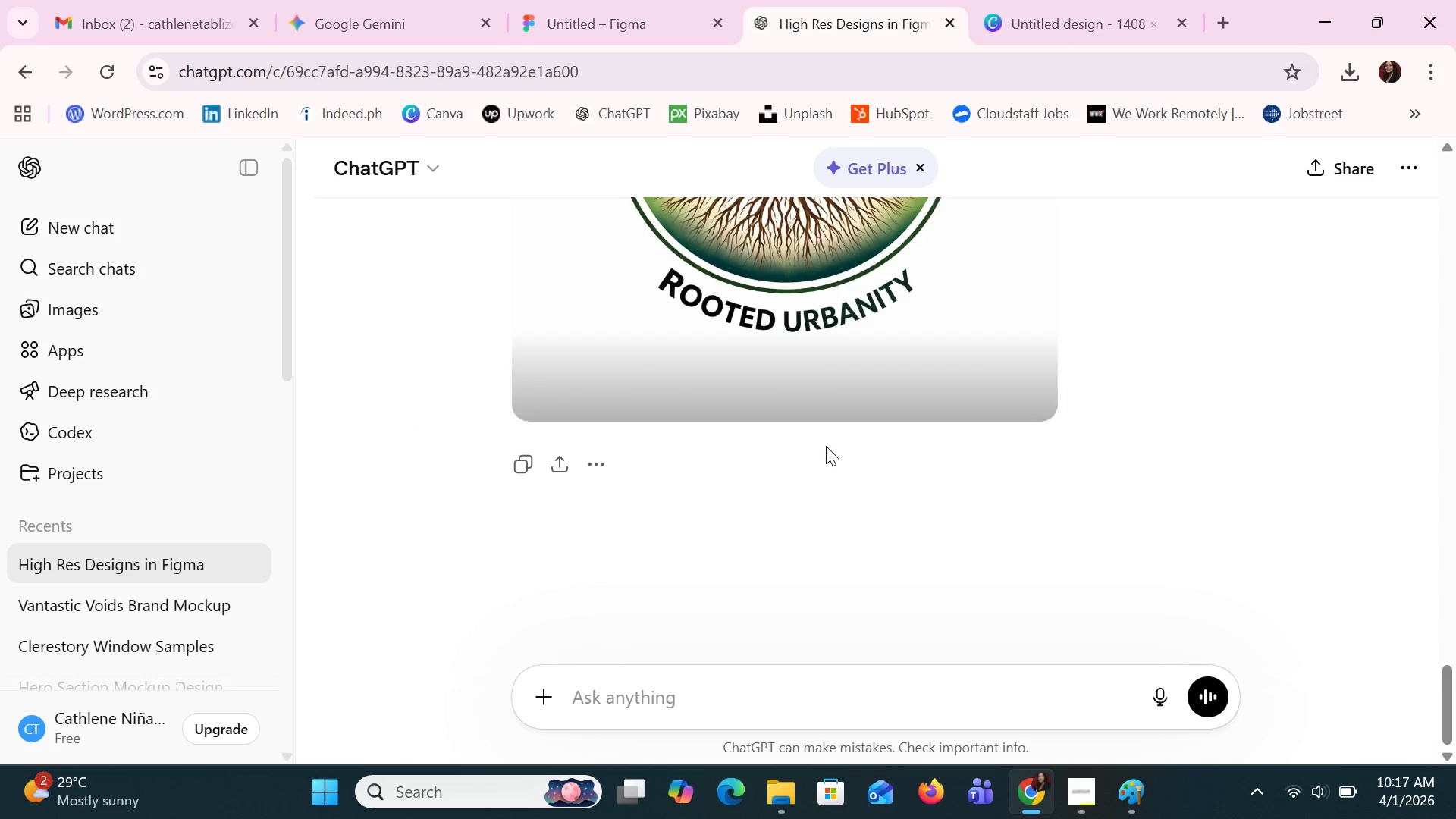 
scroll: coordinate [830, 449], scroll_direction: up, amount: 2.0
 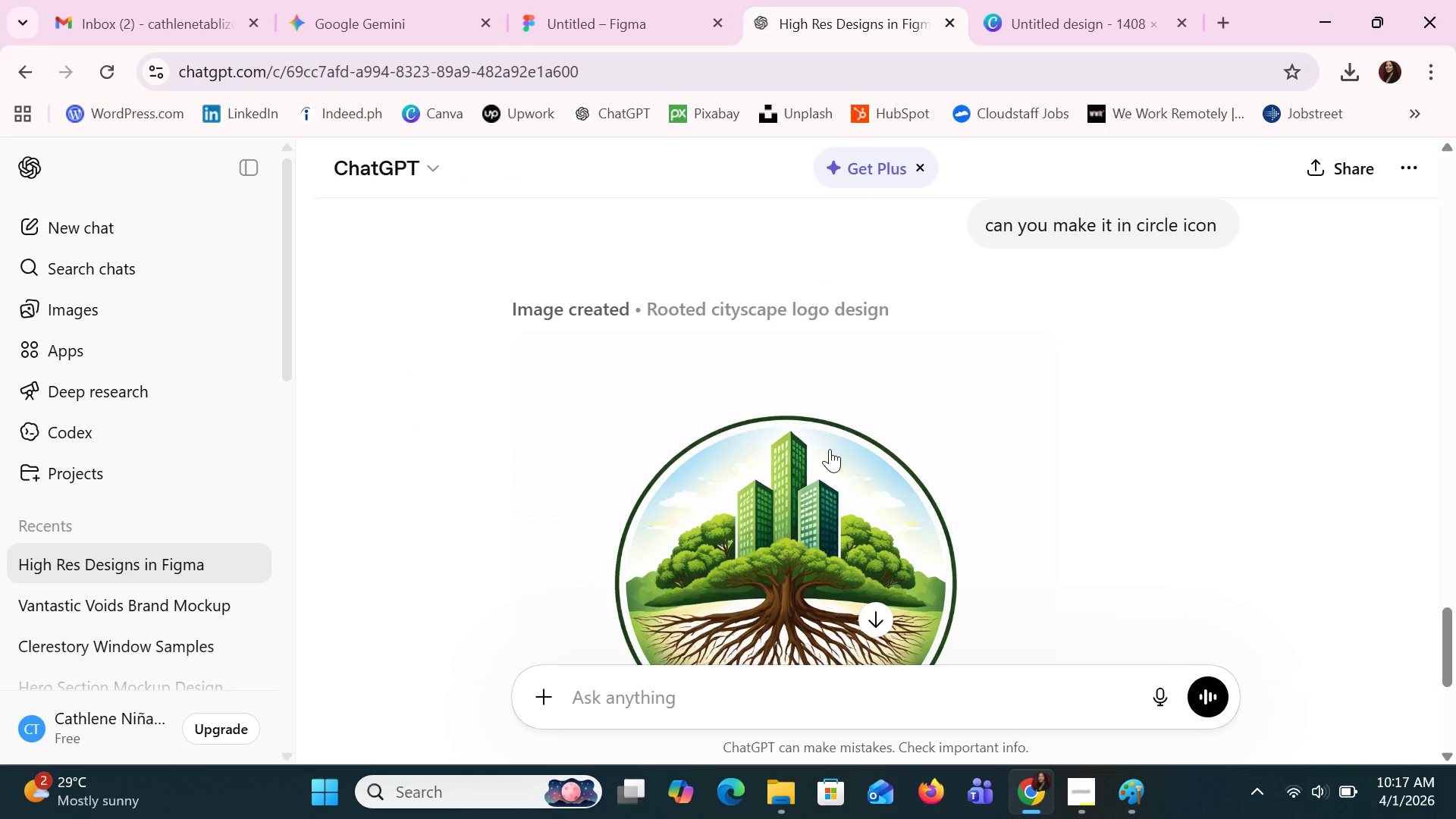 
scroll: coordinate [830, 449], scroll_direction: down, amount: 2.0
 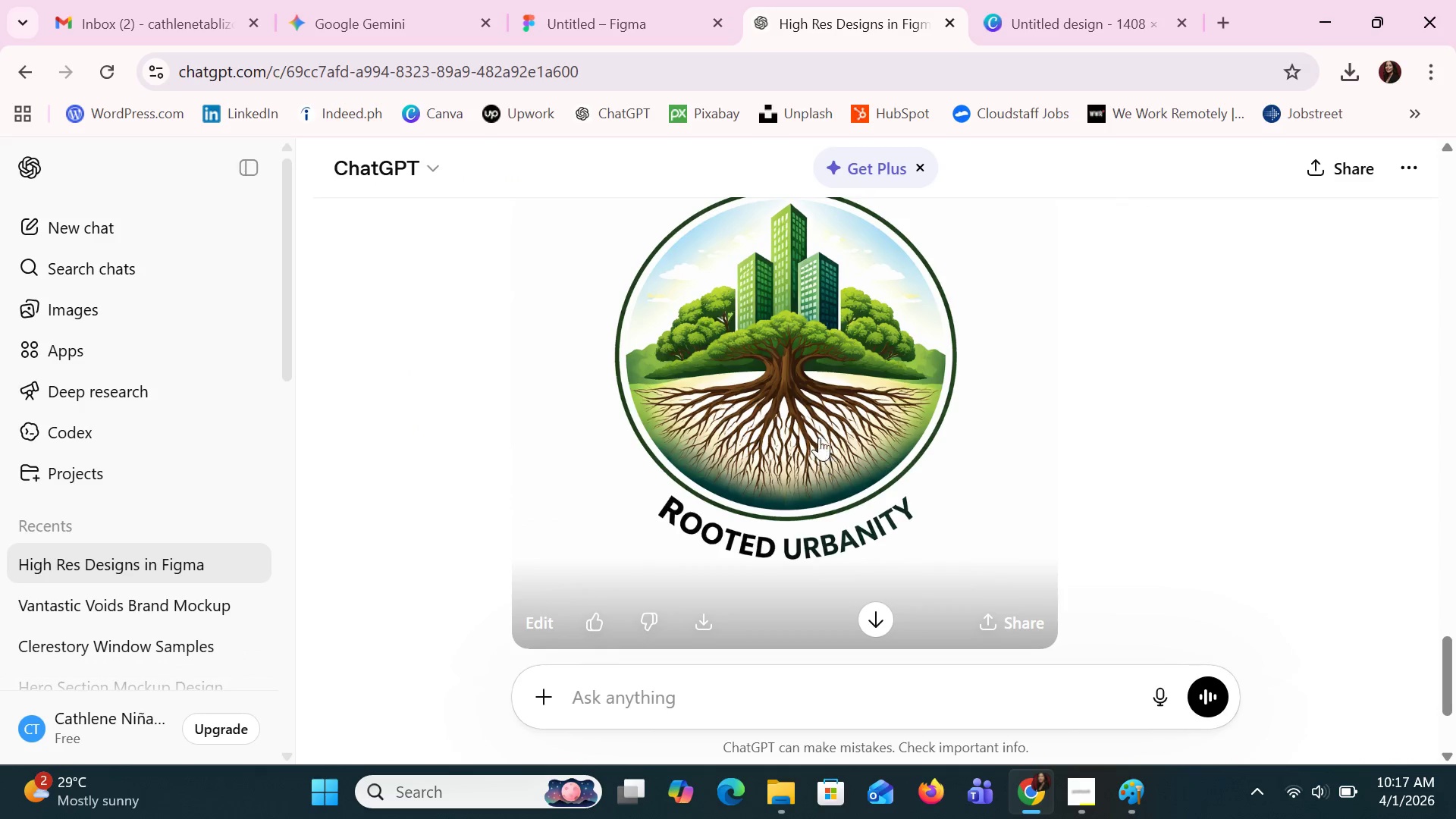 
left_click([861, 620])
 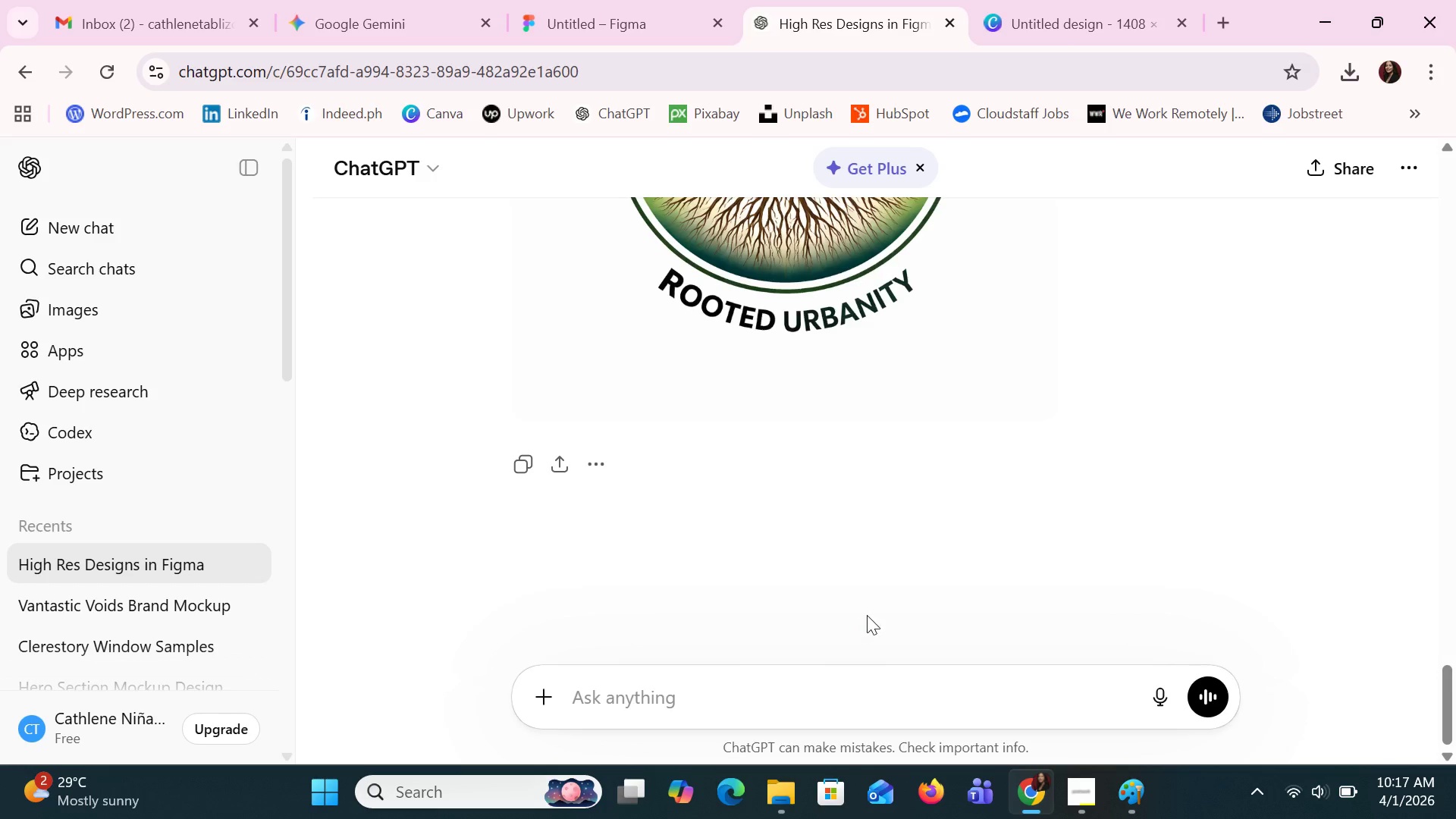 
scroll: coordinate [884, 599], scroll_direction: up, amount: 4.0
 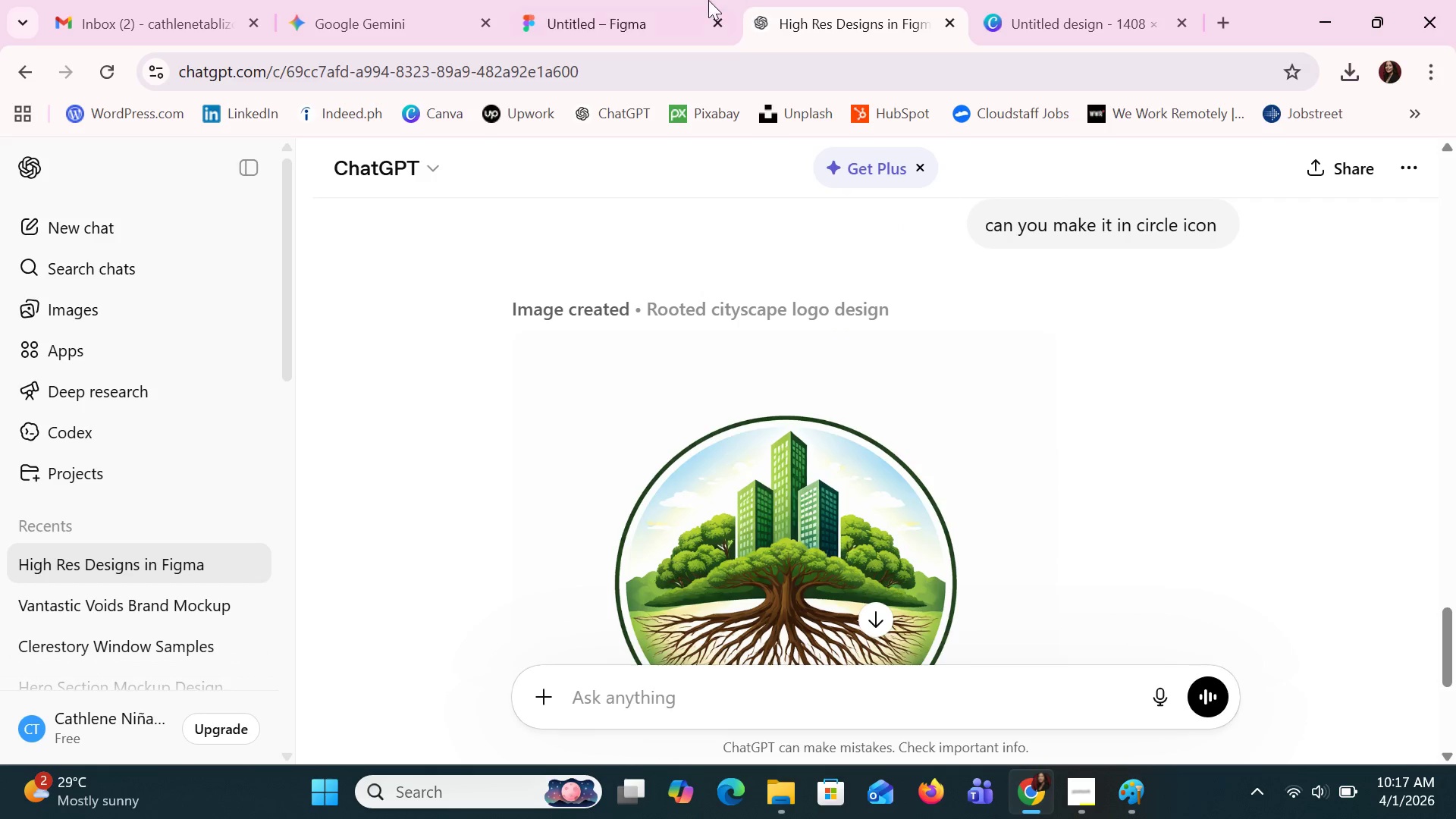 
left_click([607, 0])
 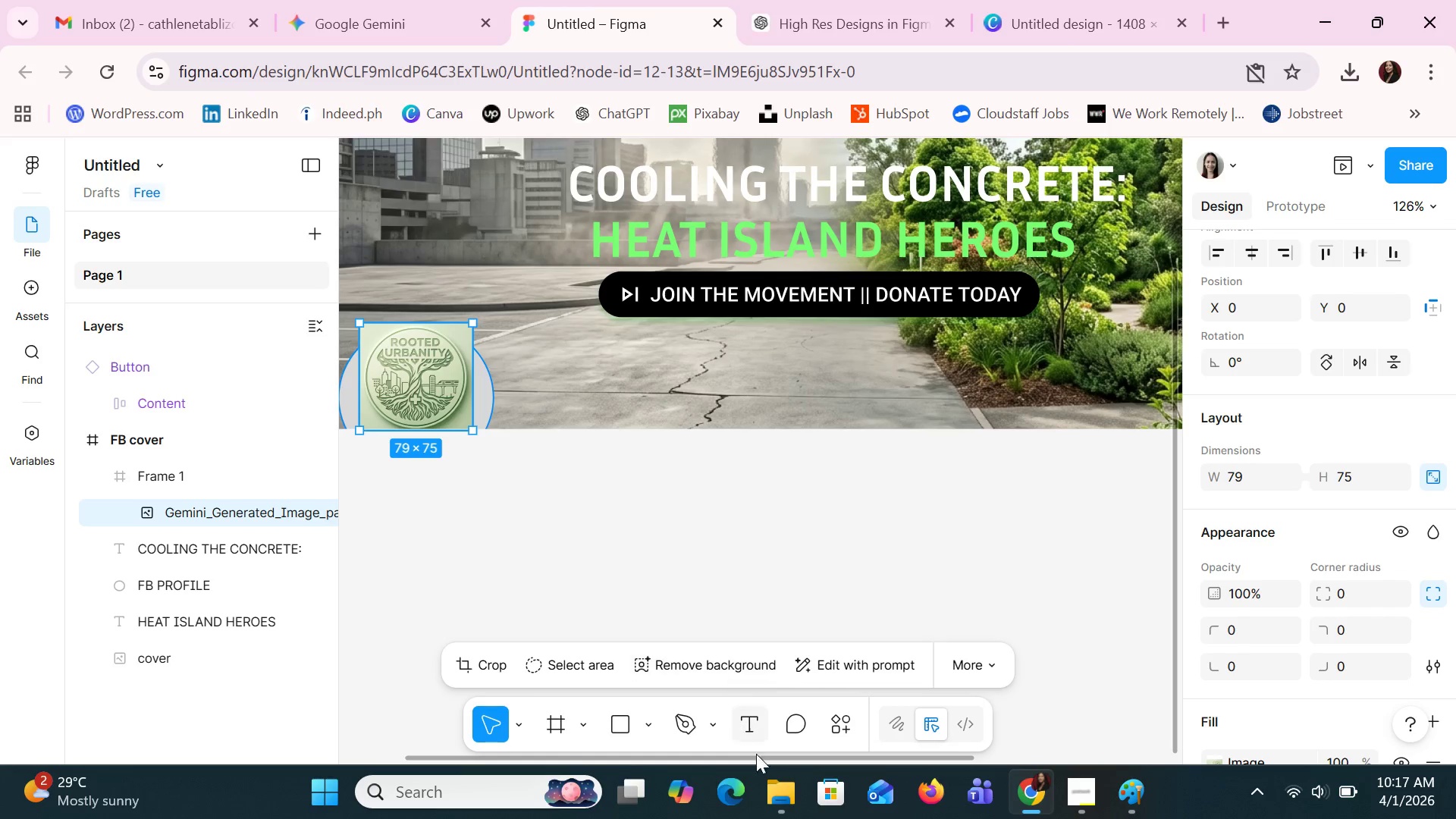 
left_click([785, 789])
 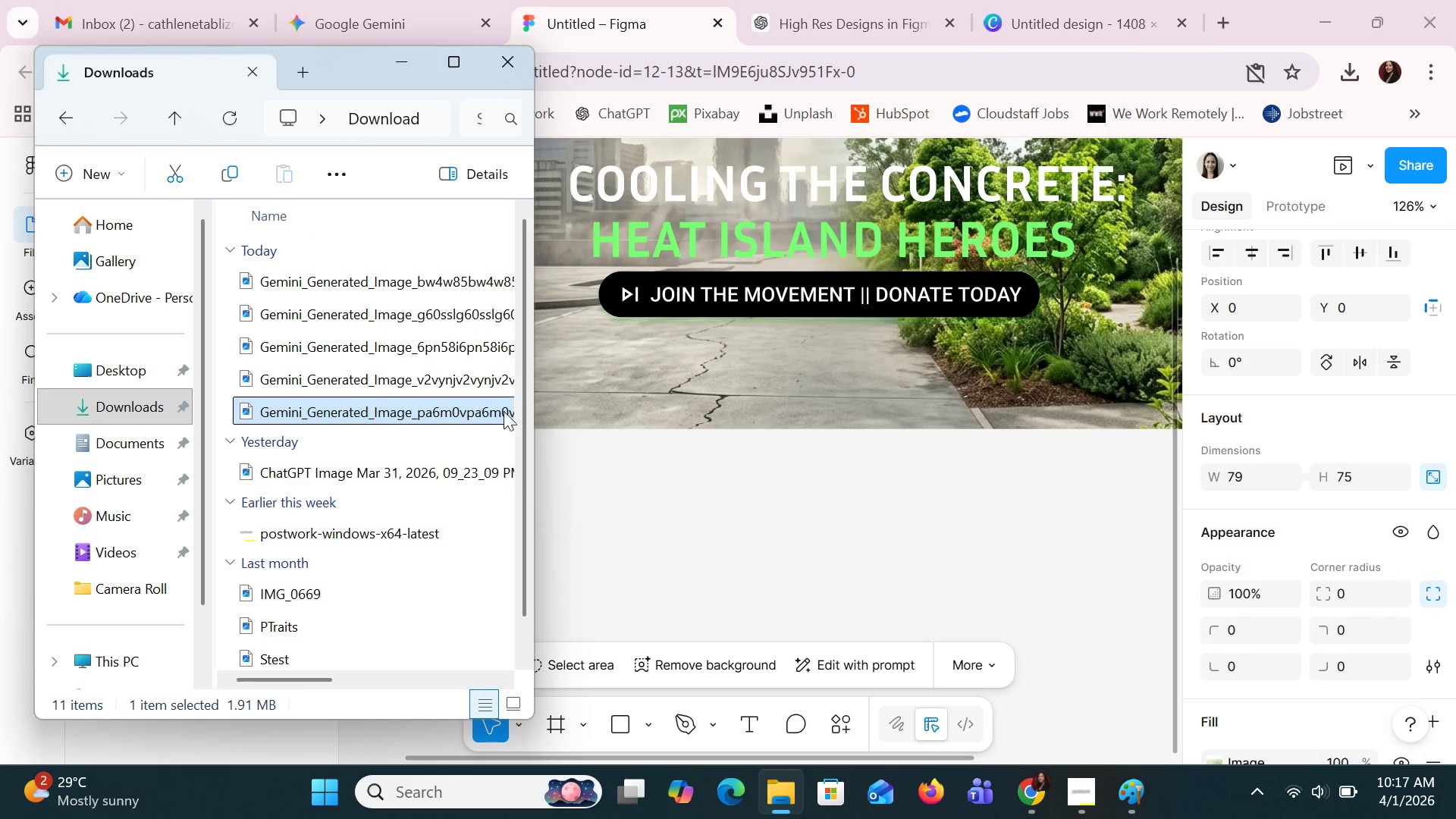 
double_click([438, 282])
 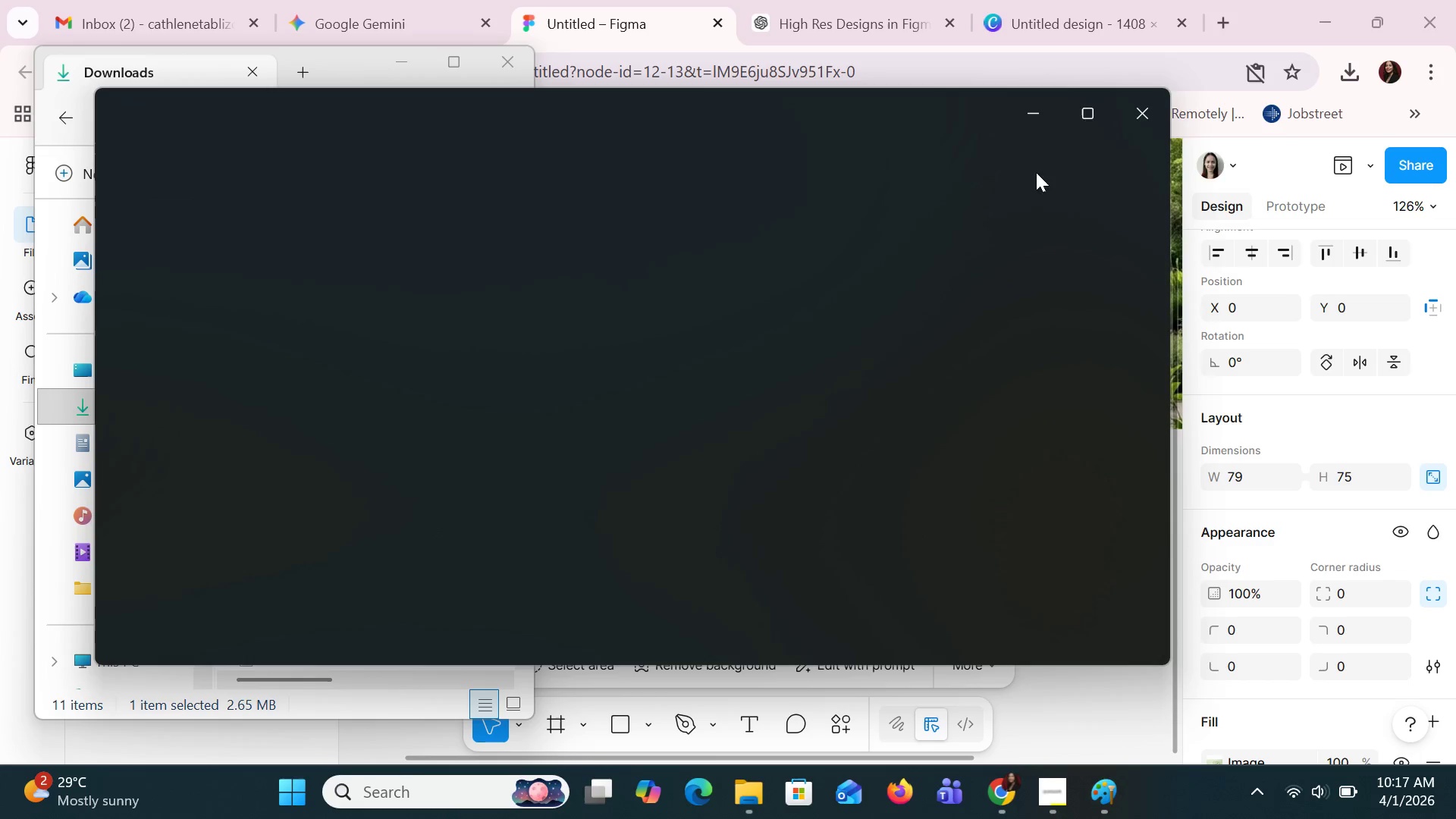 
left_click([1134, 118])
 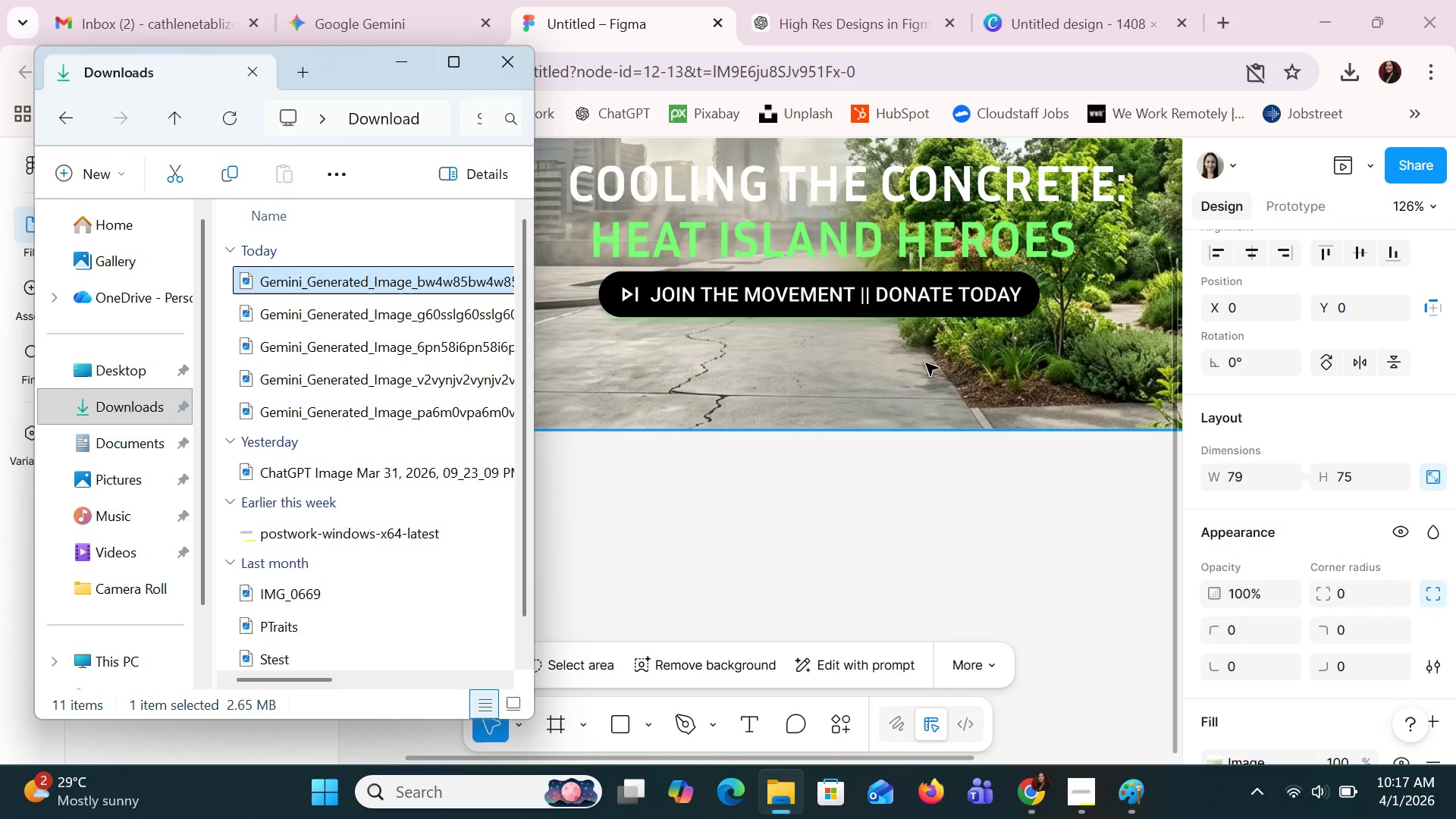 
left_click([876, 535])
 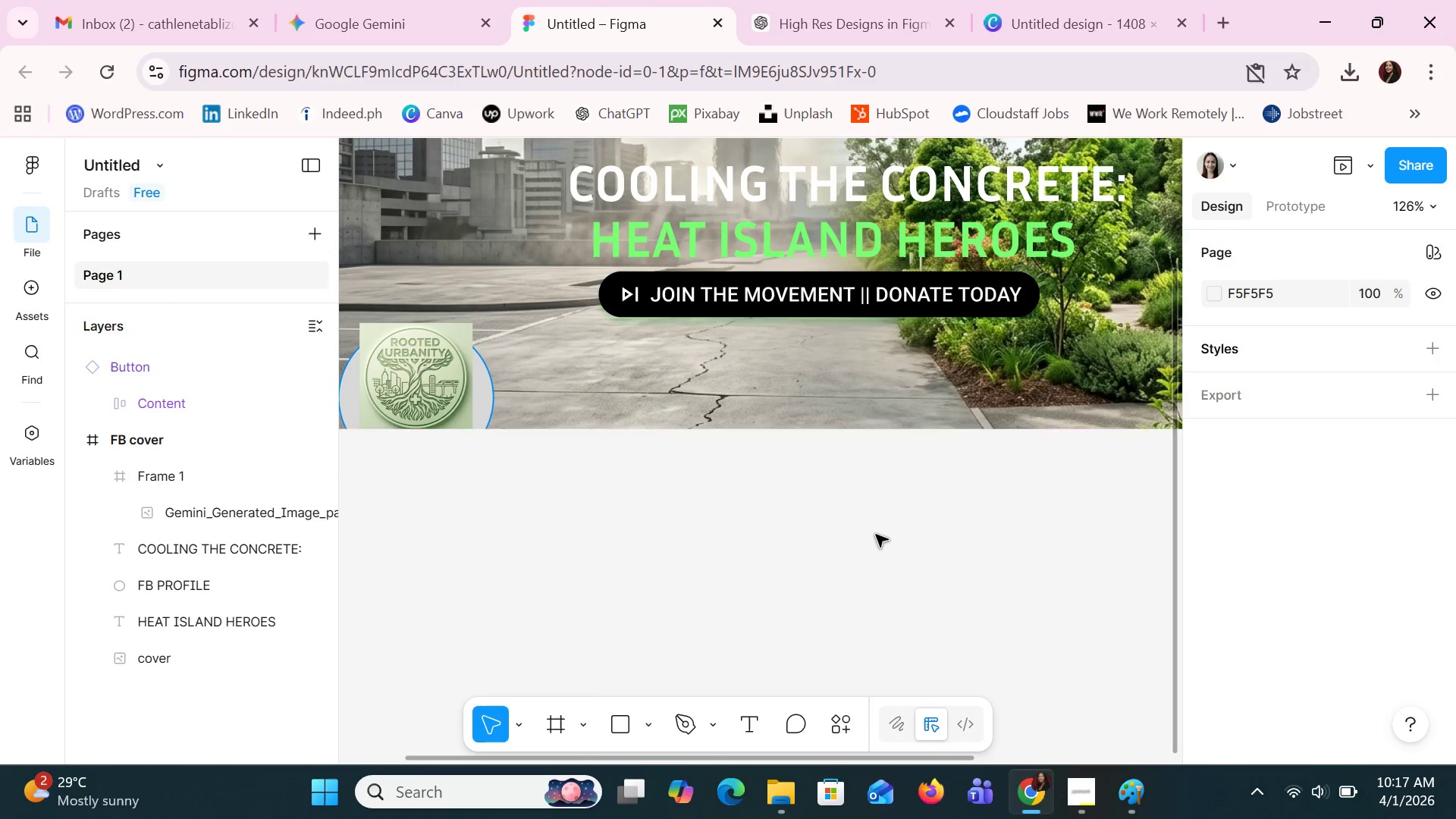 
scroll: coordinate [876, 535], scroll_direction: up, amount: 2.0
 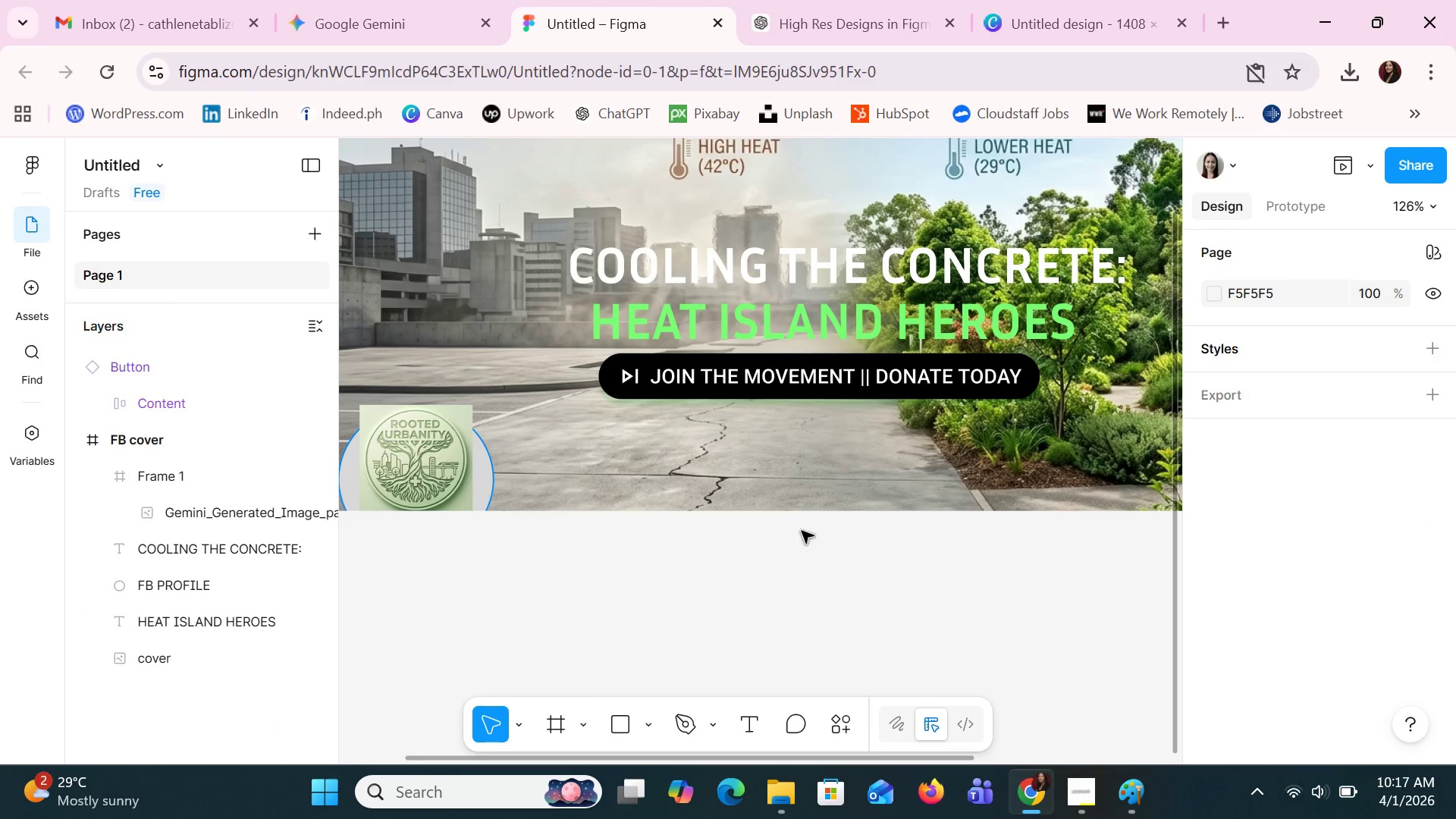 
left_click([411, 453])
 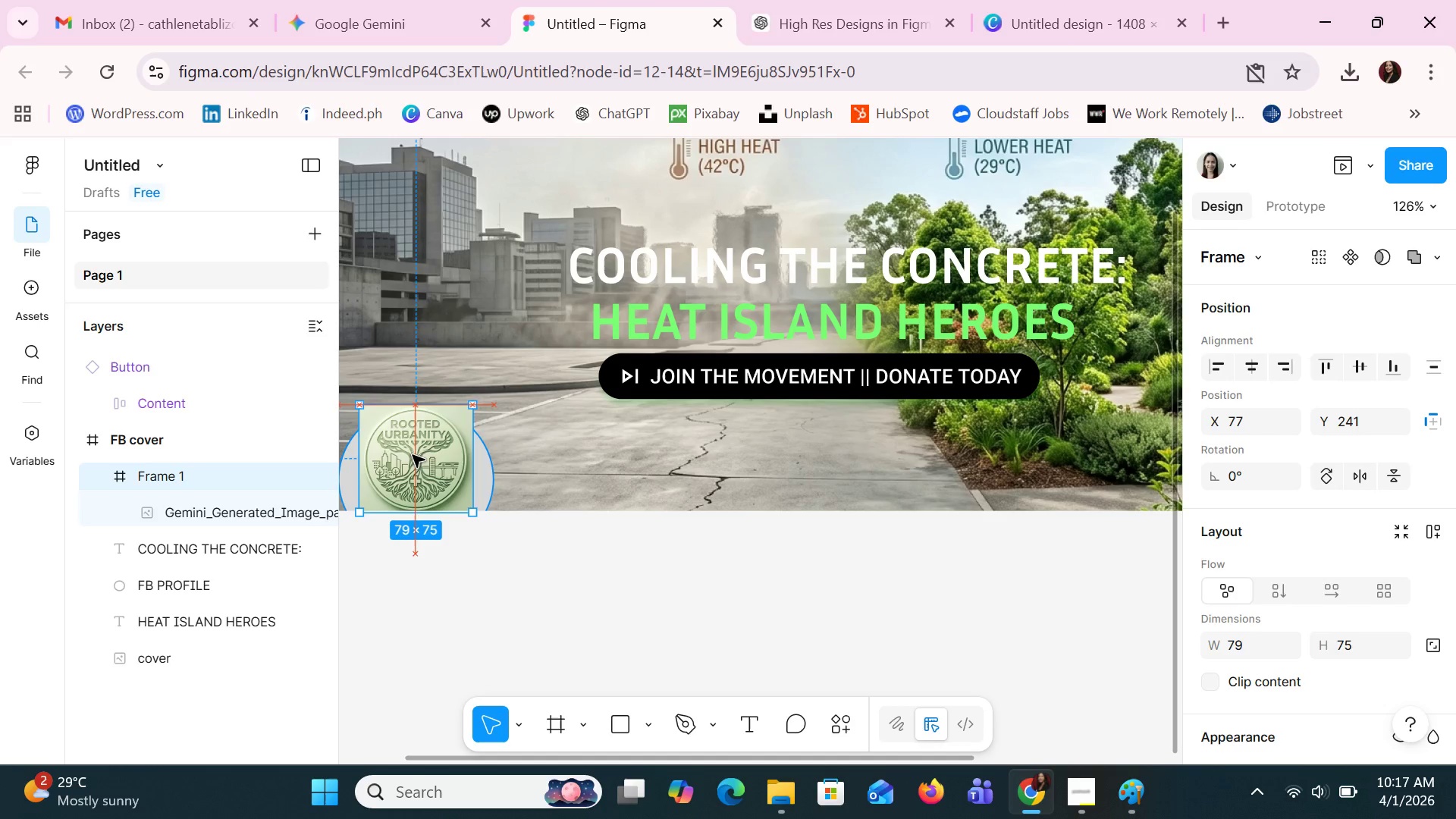 
wait(5.58)
 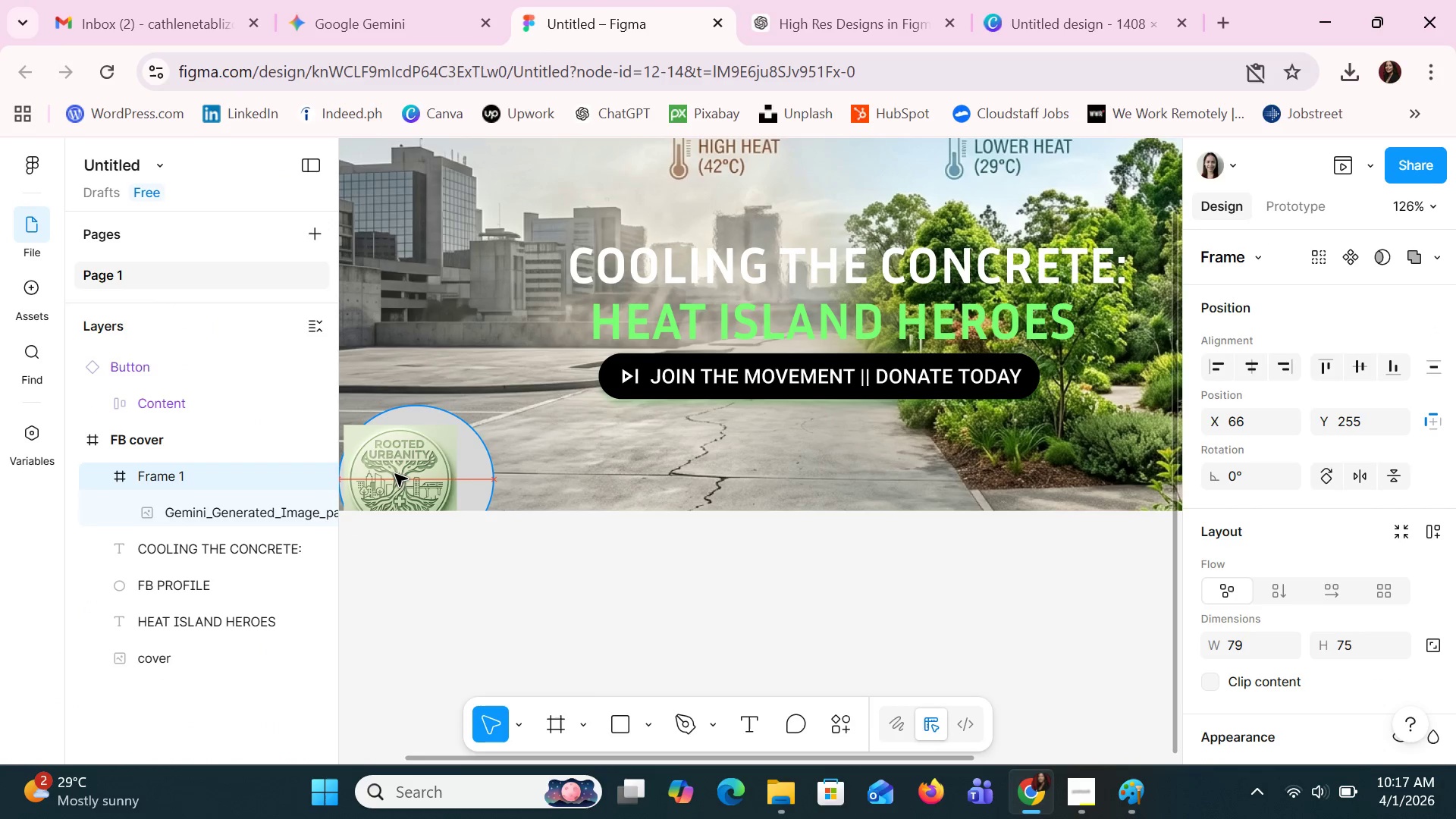 
left_click_drag(start_coordinate=[472, 513], to_coordinate=[487, 525])
 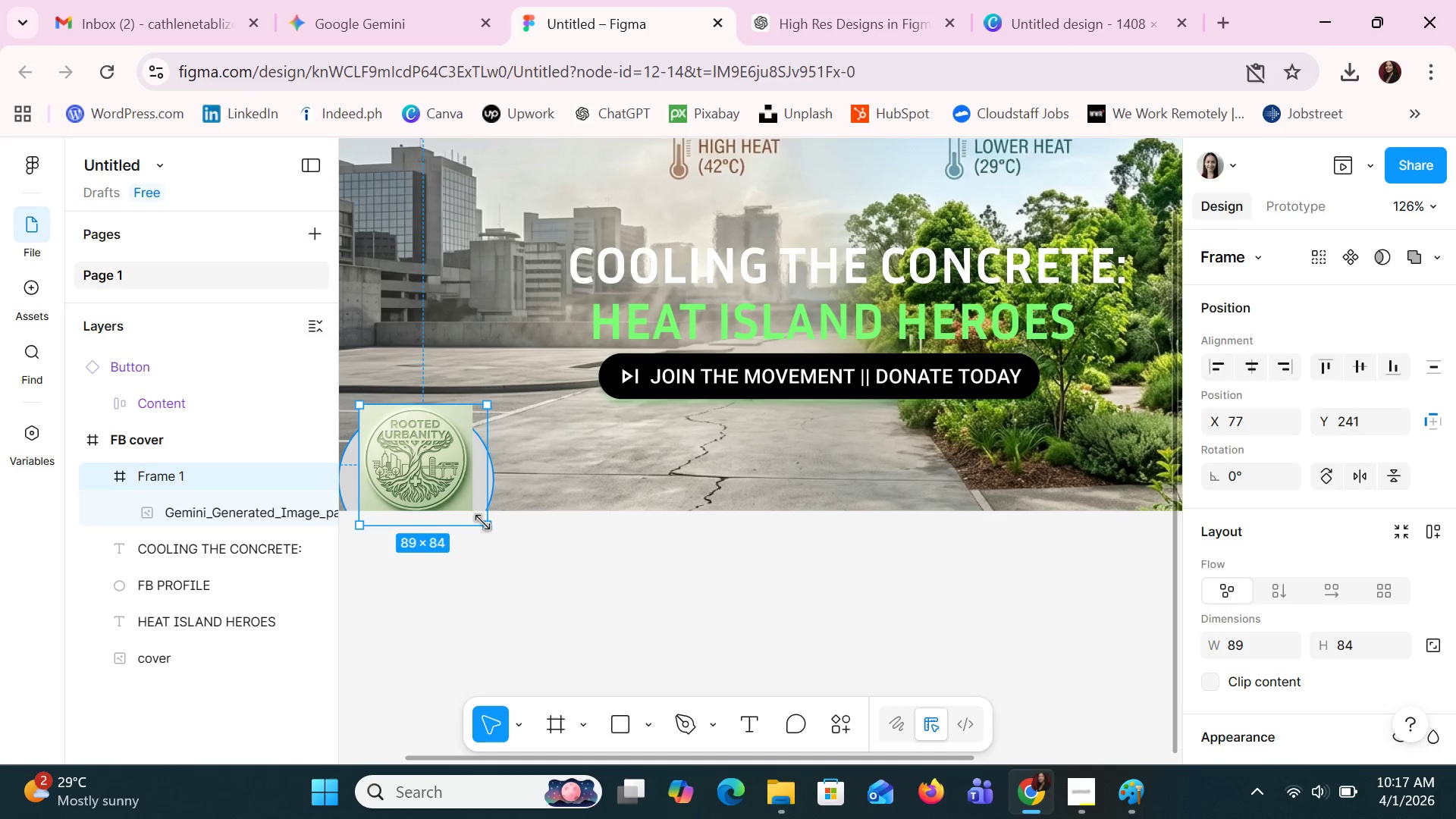 
left_click_drag(start_coordinate=[483, 526], to_coordinate=[442, 487])
 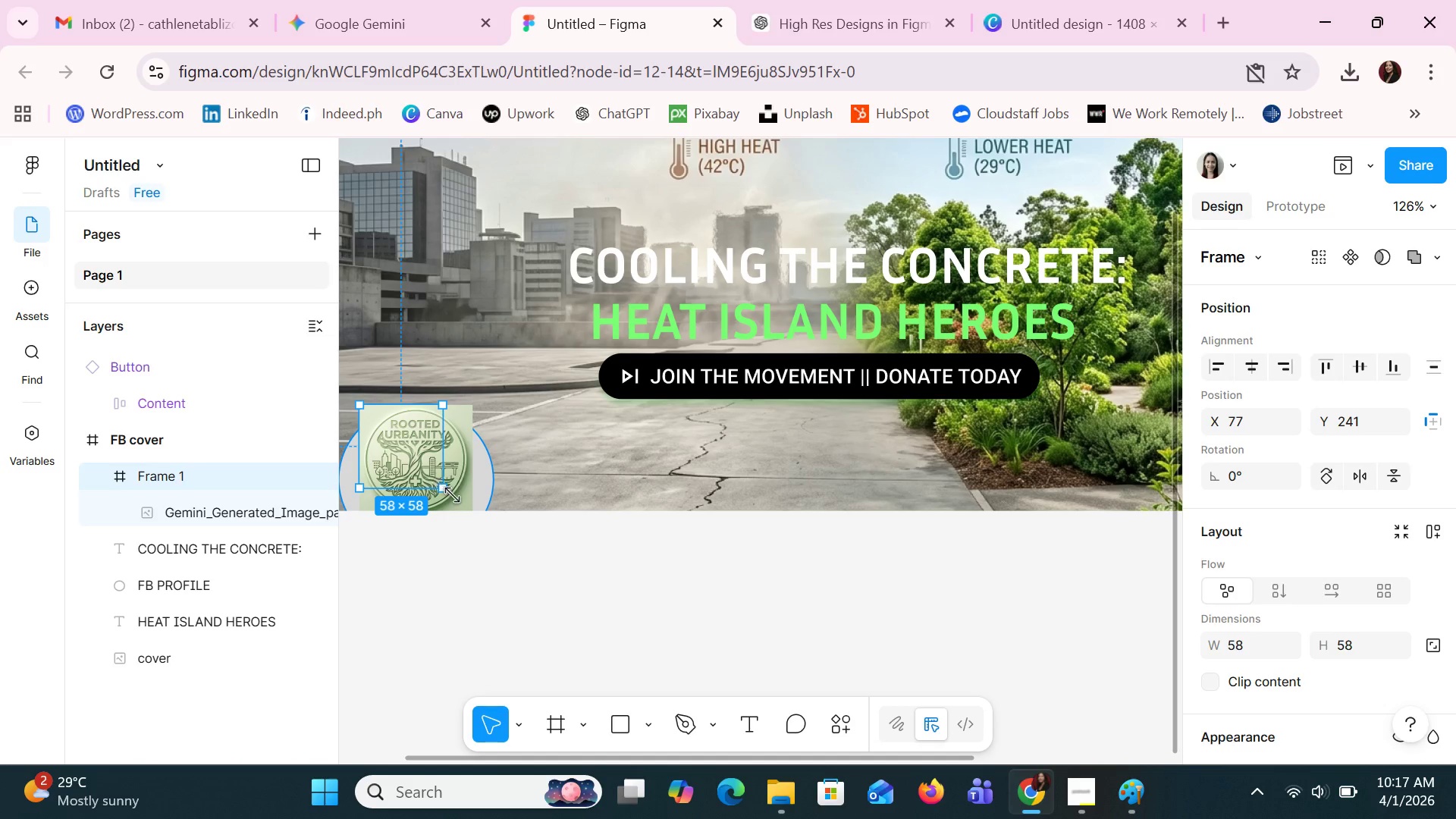 
left_click_drag(start_coordinate=[442, 487], to_coordinate=[486, 545])
 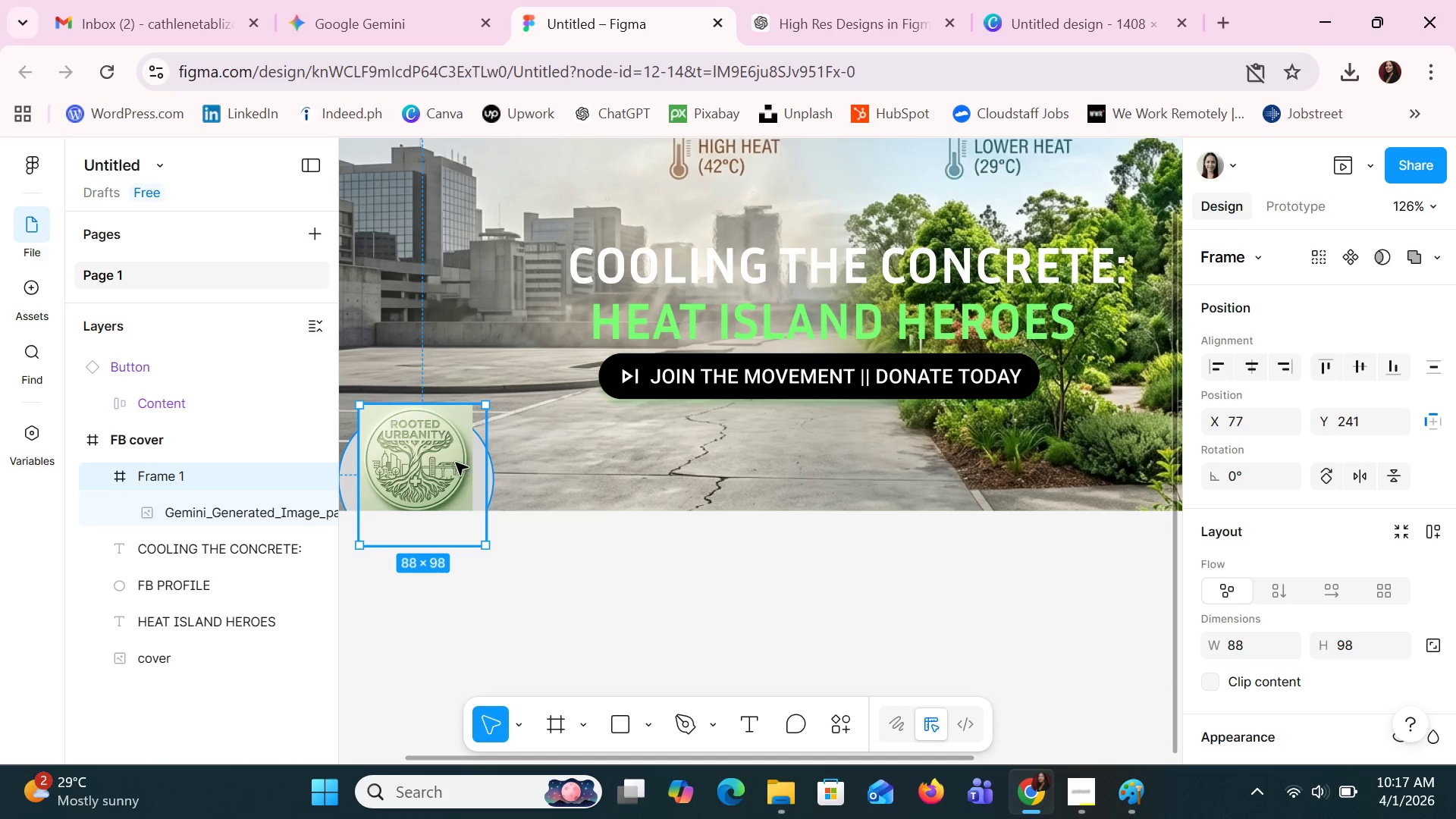 
left_click_drag(start_coordinate=[452, 460], to_coordinate=[592, 394])
 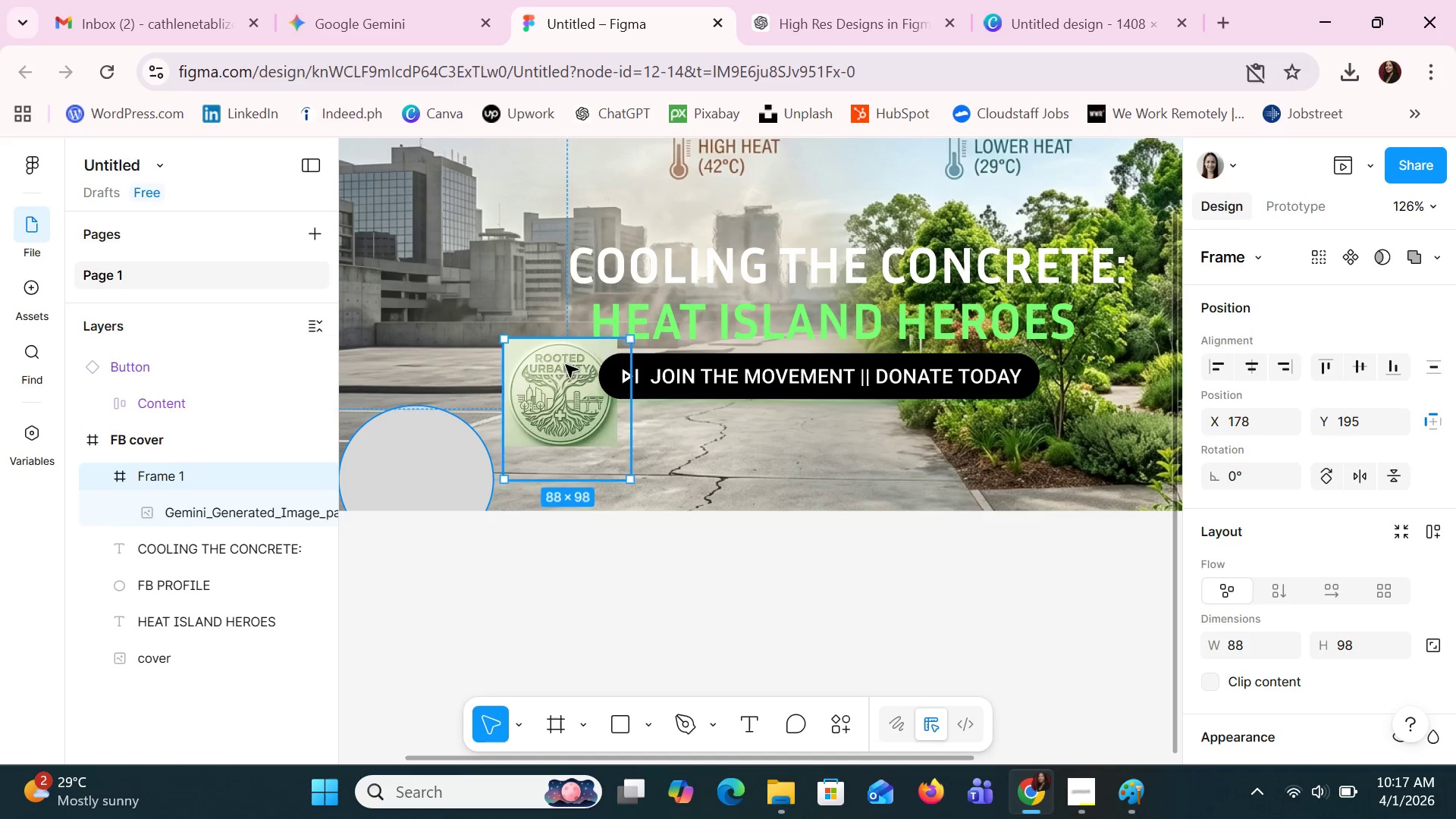 
left_click_drag(start_coordinate=[576, 374], to_coordinate=[563, 363])
 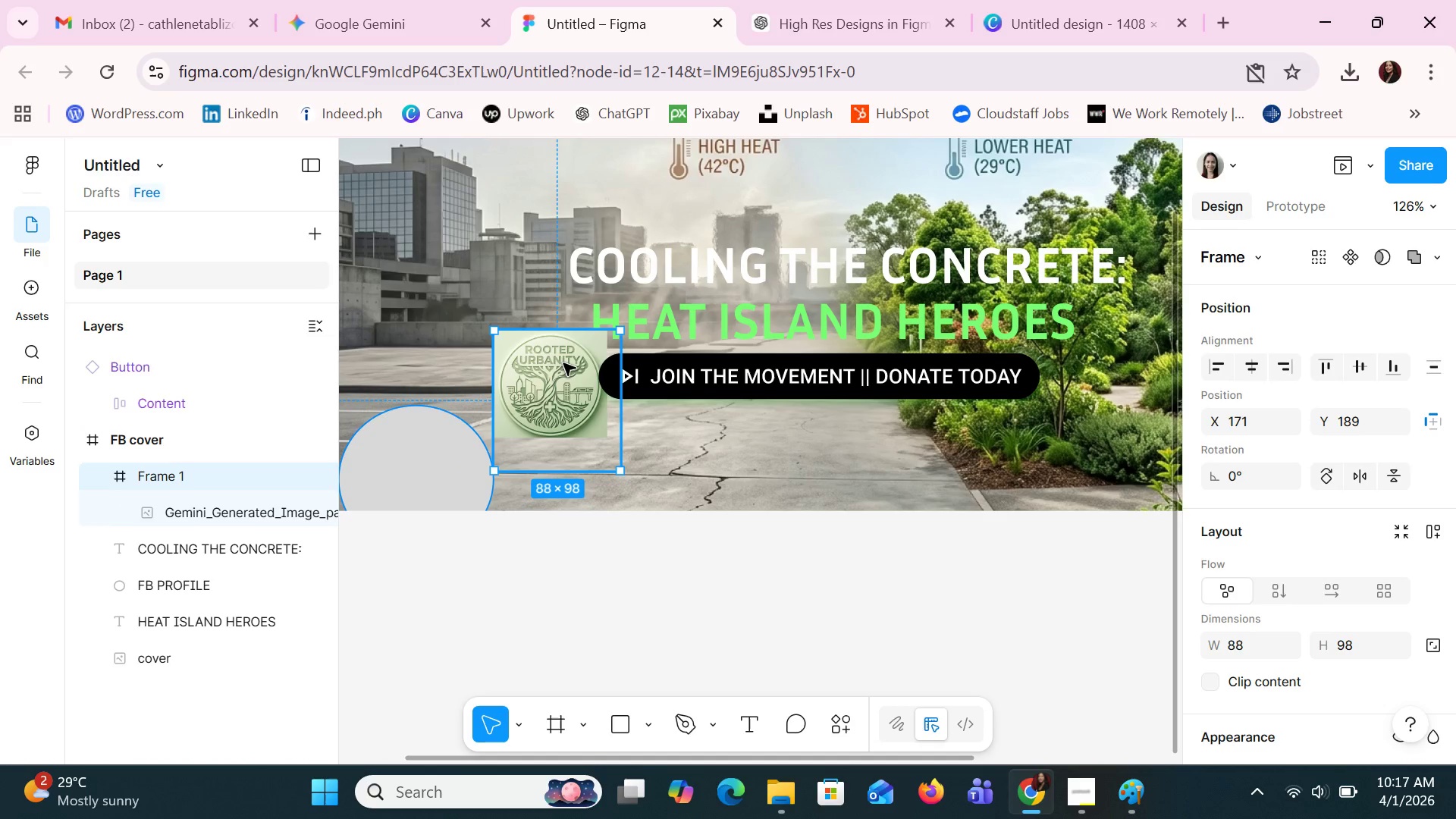 
left_click([563, 363])
 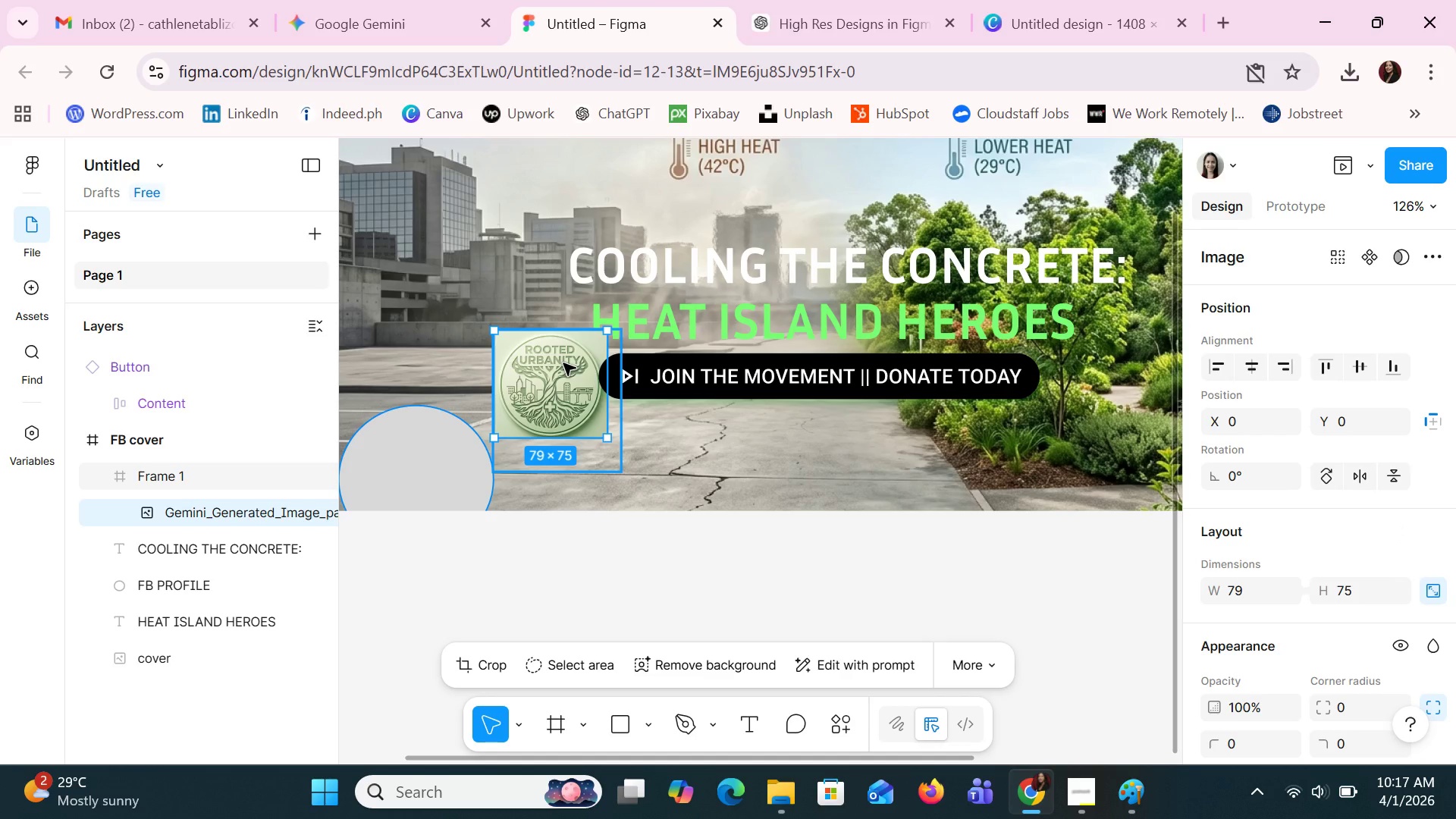 
double_click([563, 363])
 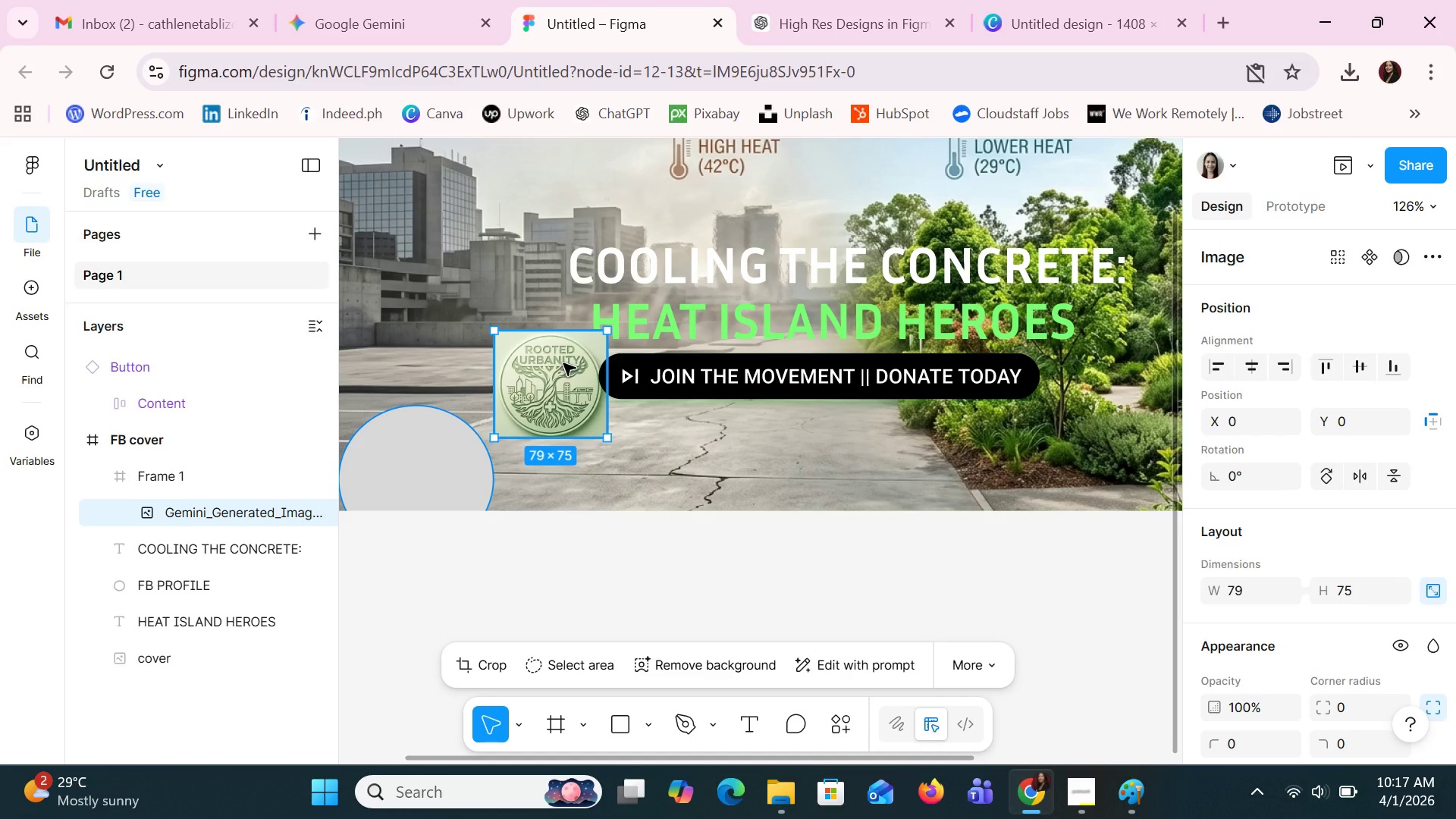 
left_click([563, 363])
 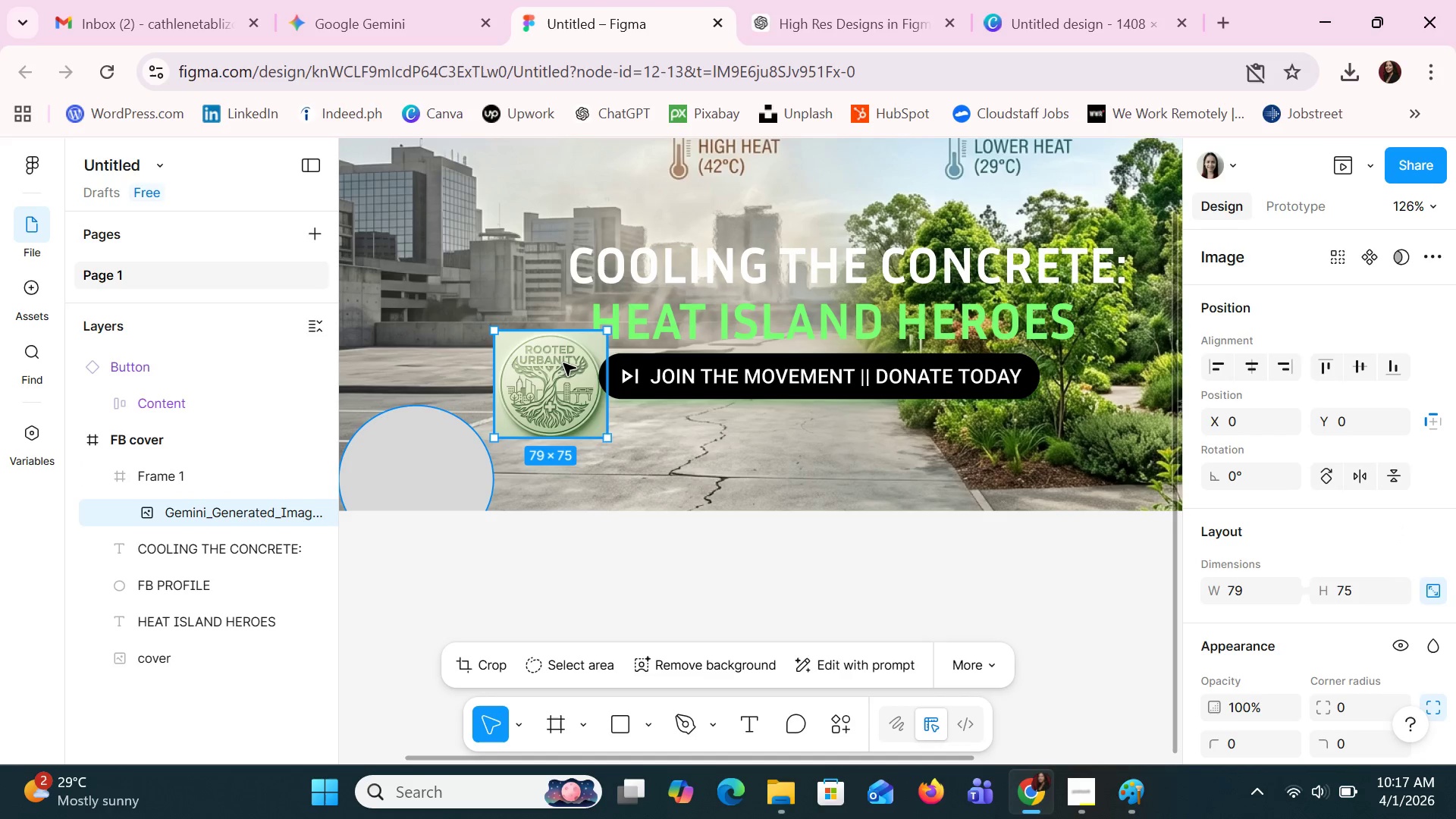 
left_click([563, 363])
 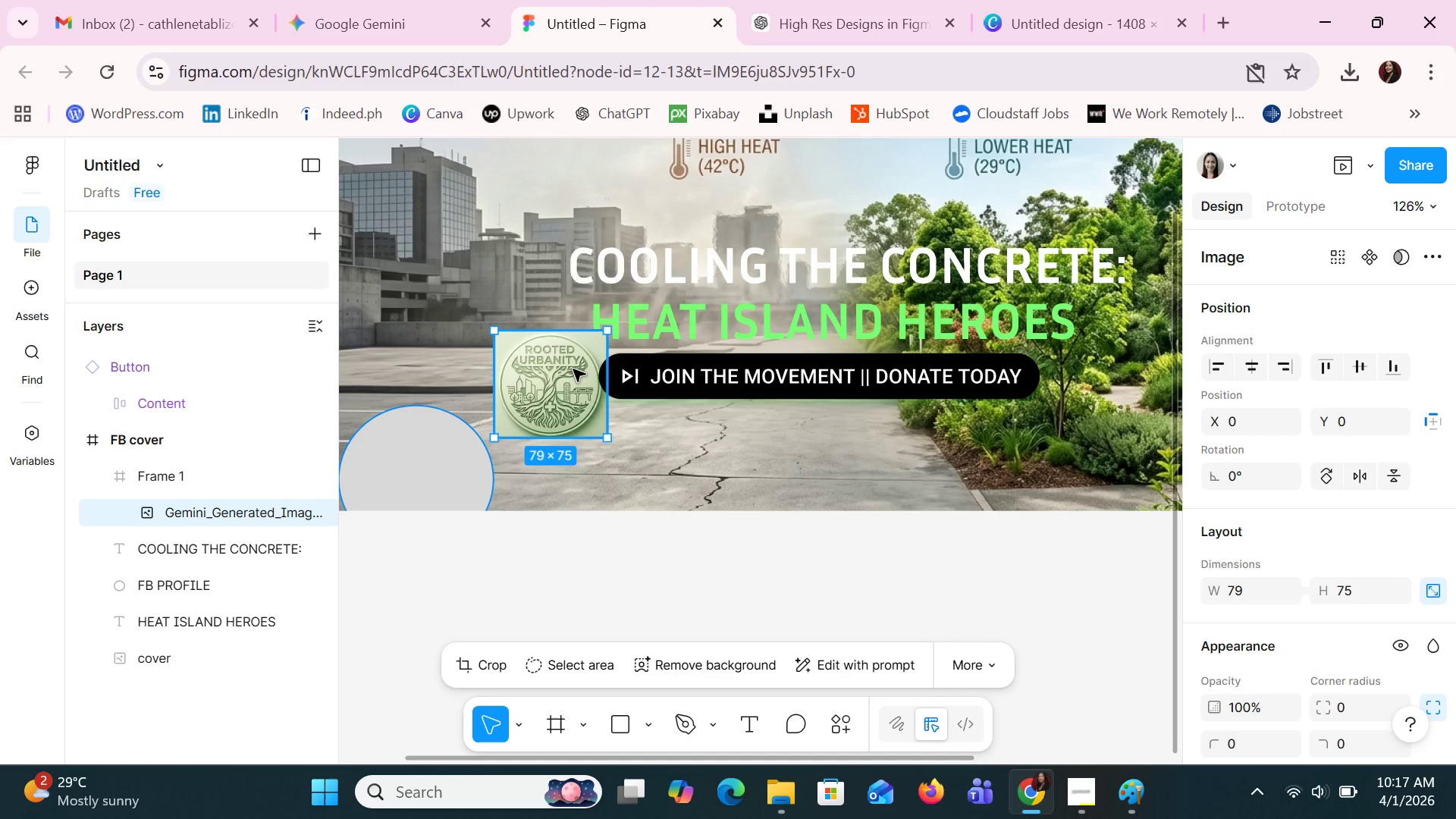 
left_click_drag(start_coordinate=[573, 369], to_coordinate=[458, 441])
 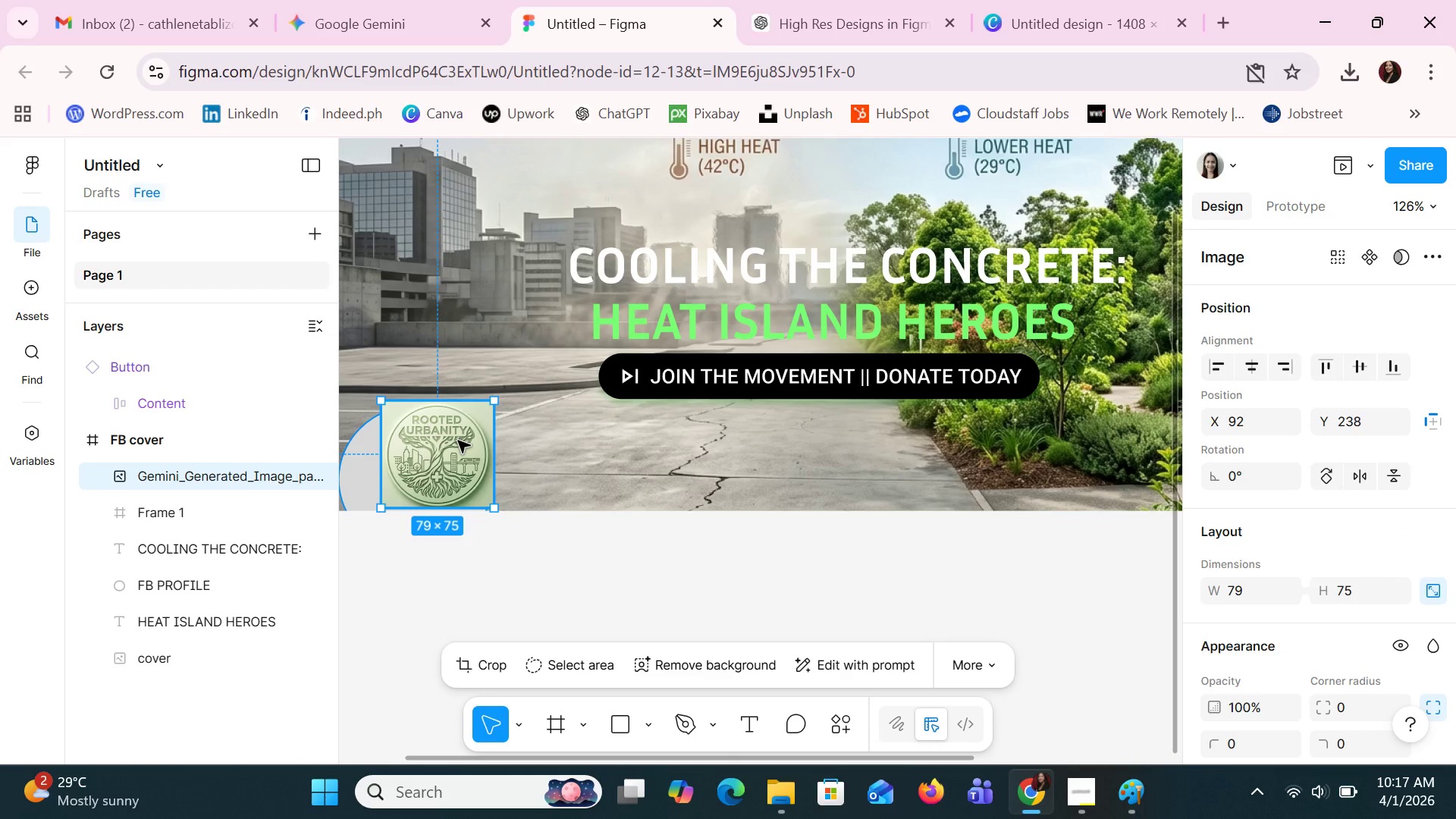 
right_click([458, 441])
 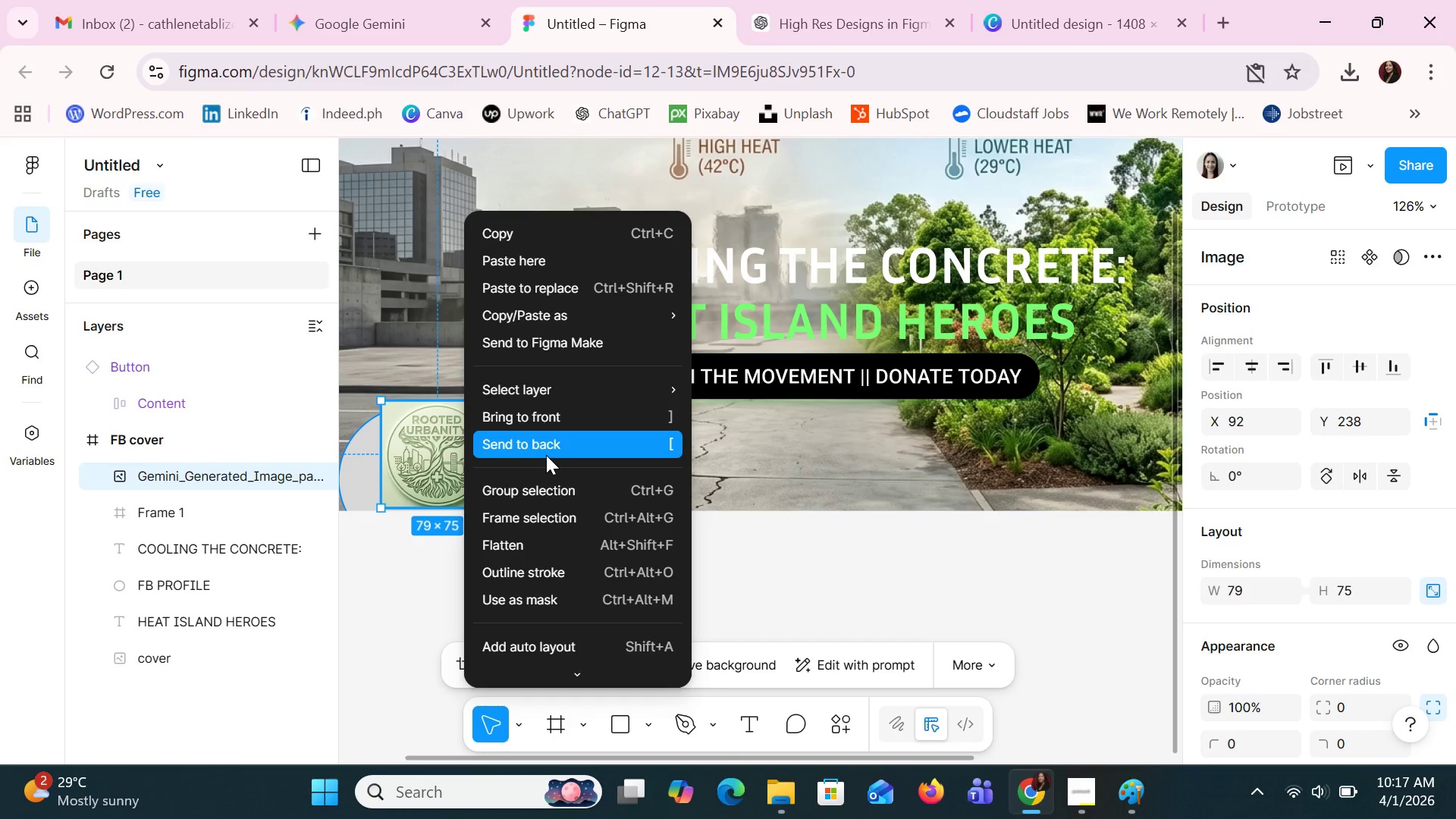 
left_click([538, 542])
 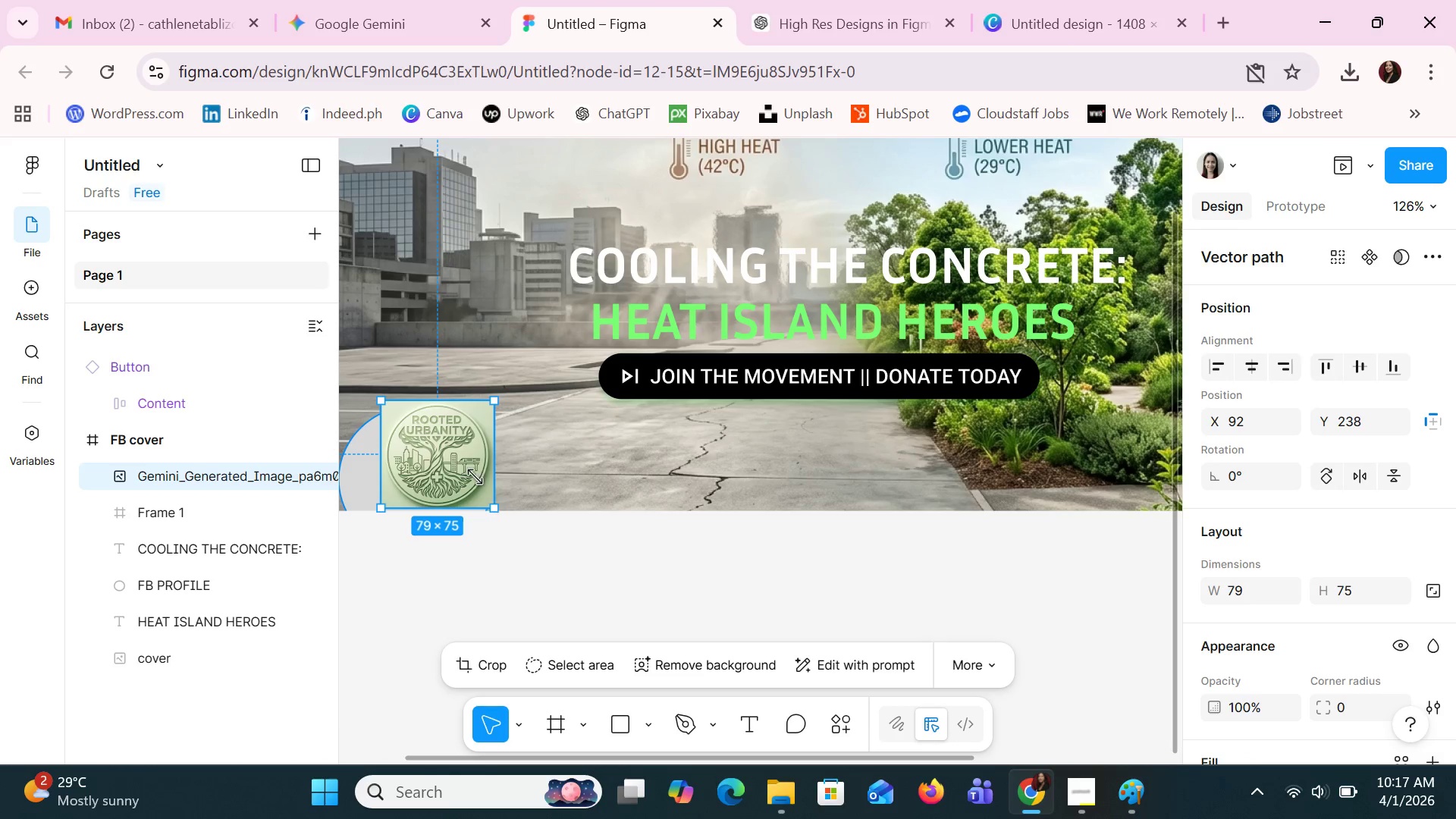 
left_click_drag(start_coordinate=[456, 466], to_coordinate=[430, 484])
 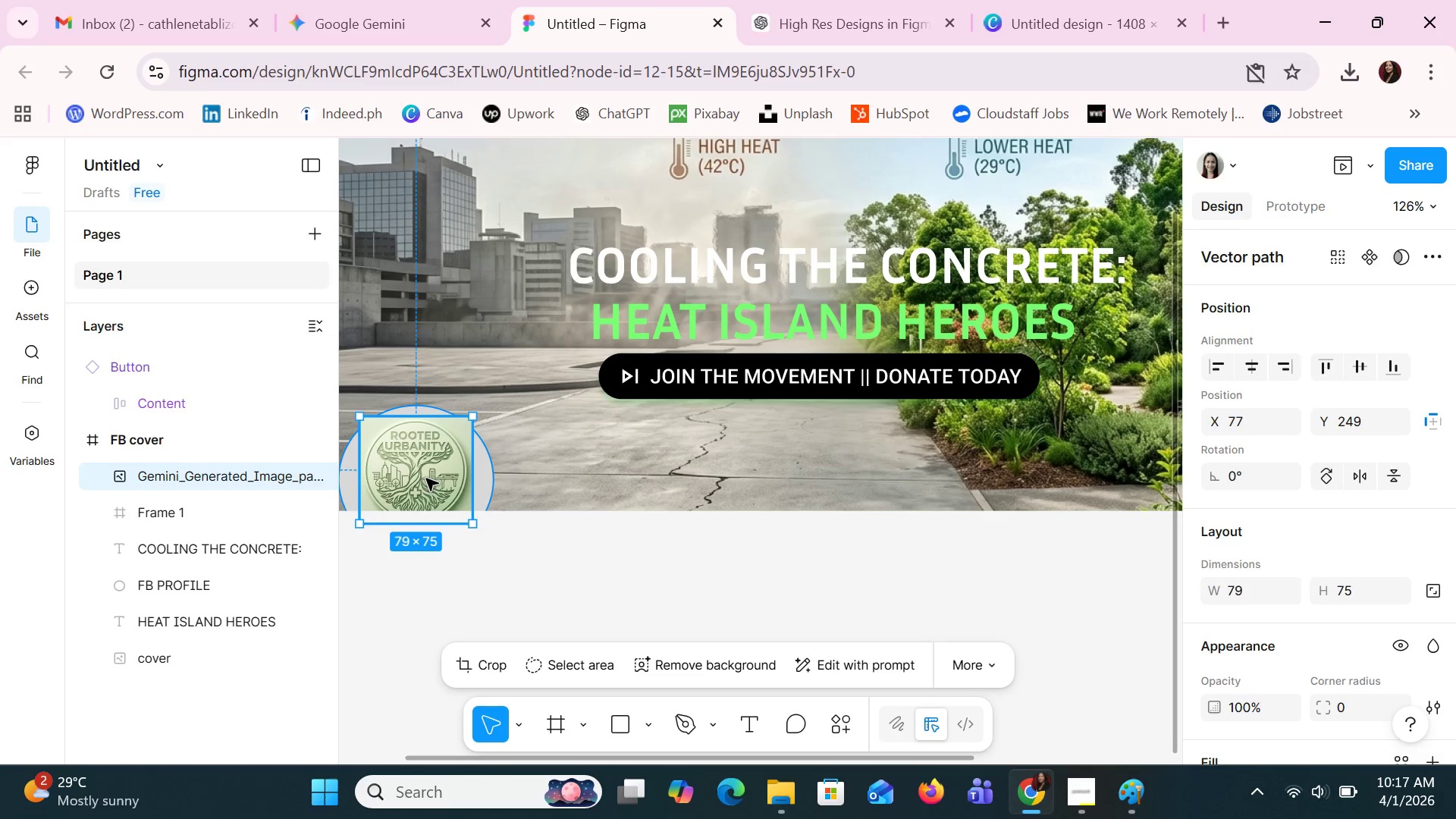 
right_click([425, 479])
 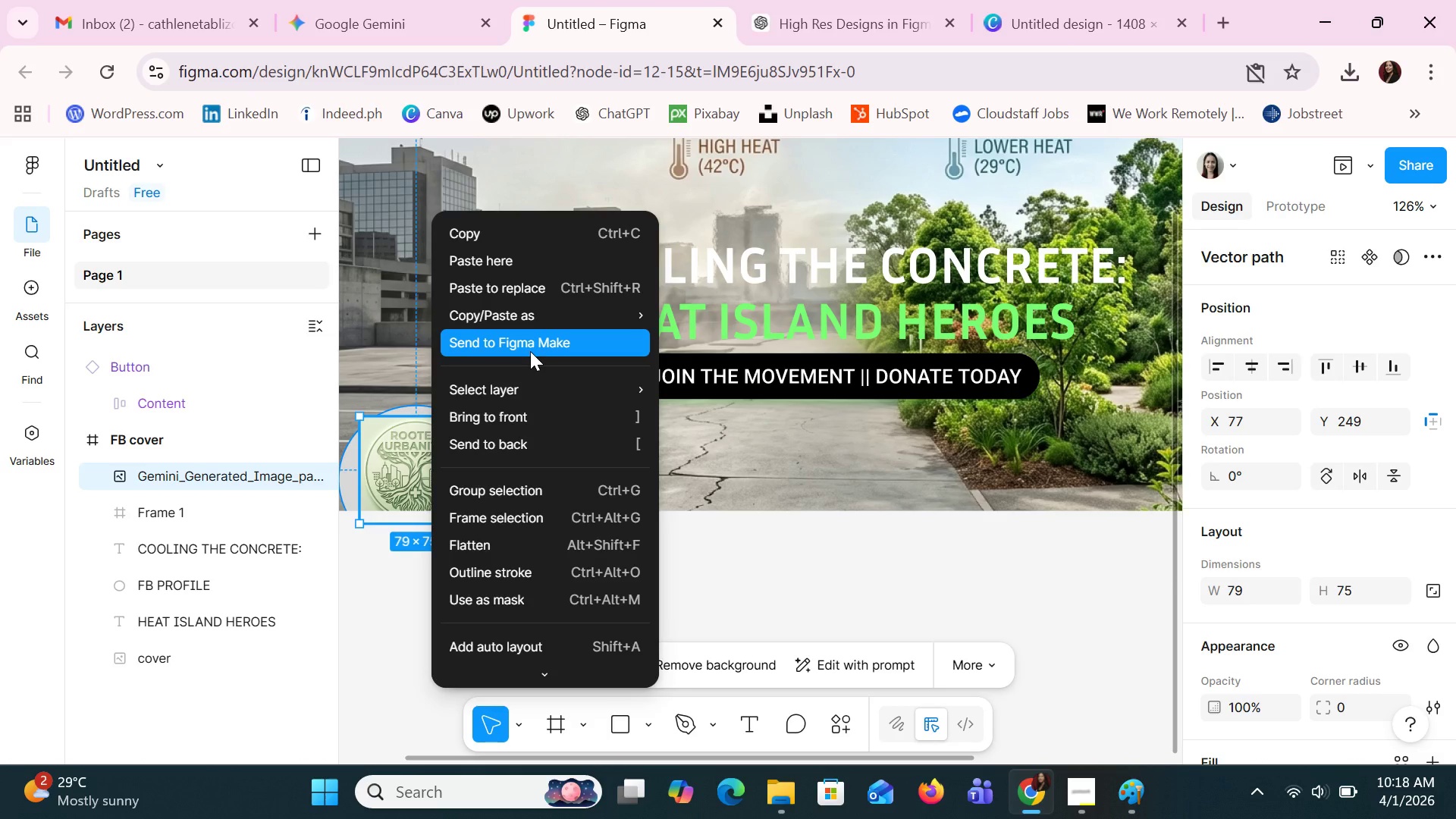 
wait(6.83)
 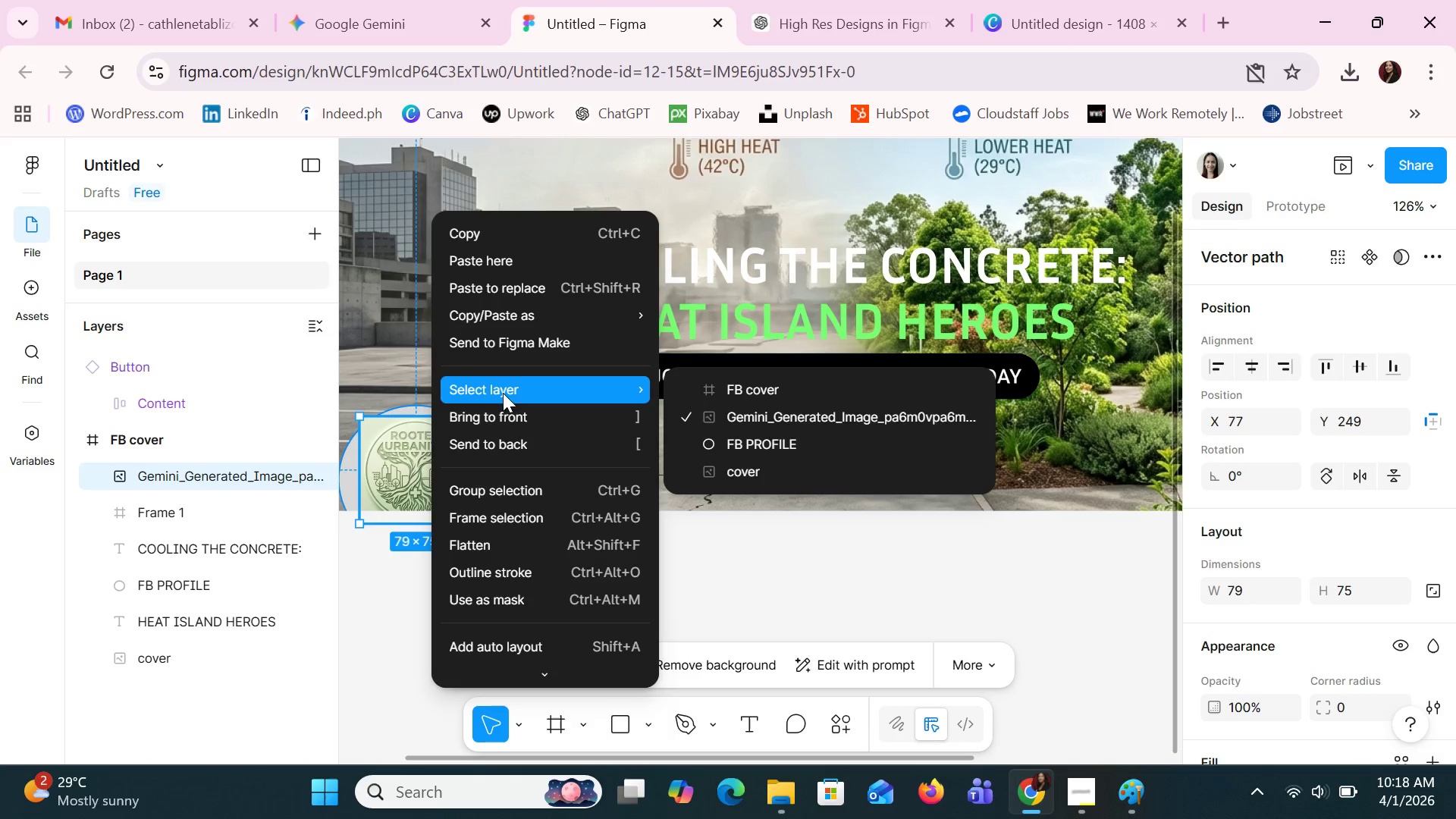 
left_click([489, 592])
 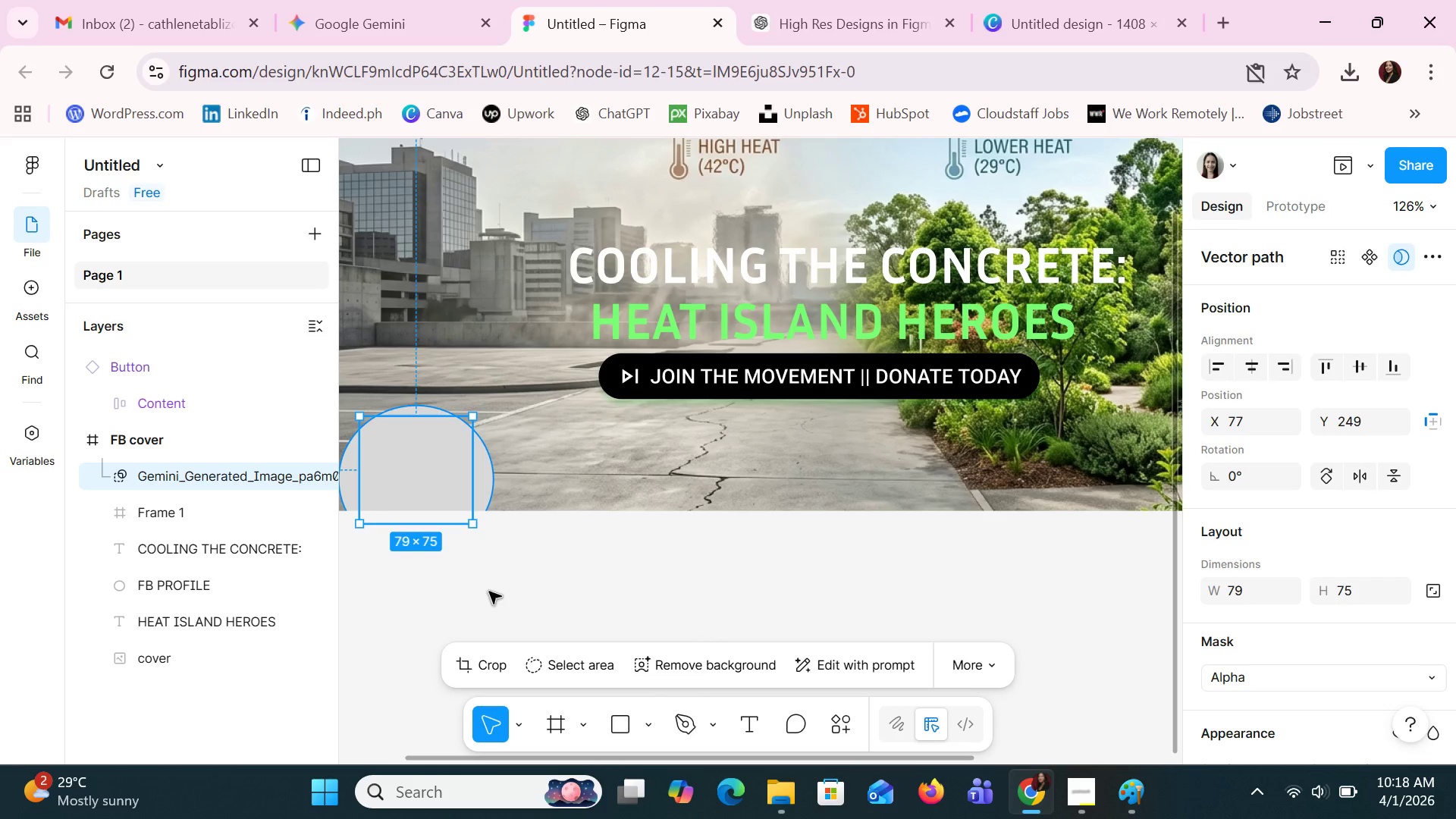 
wait(5.45)
 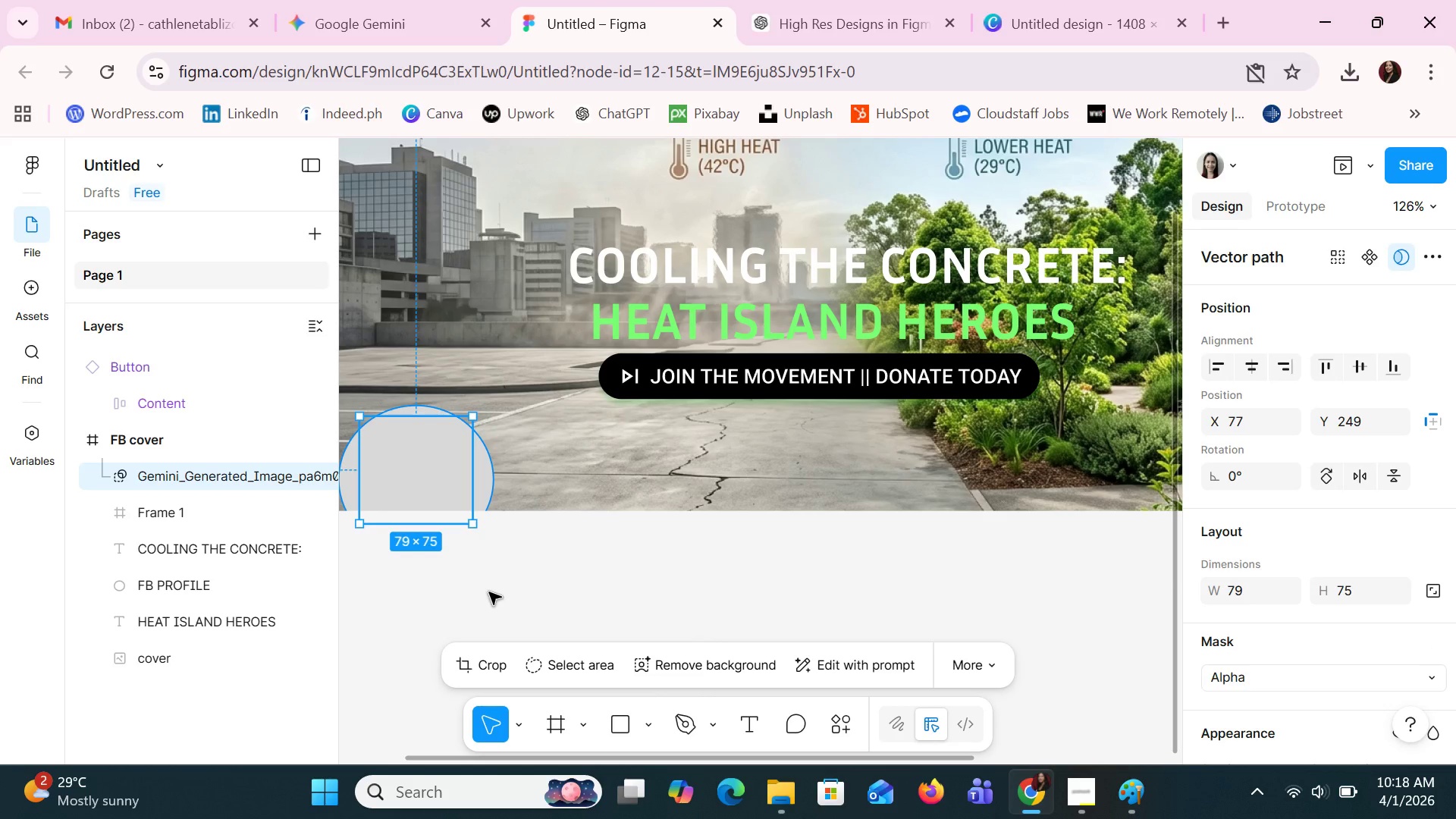 
key(Control+ControlLeft)
 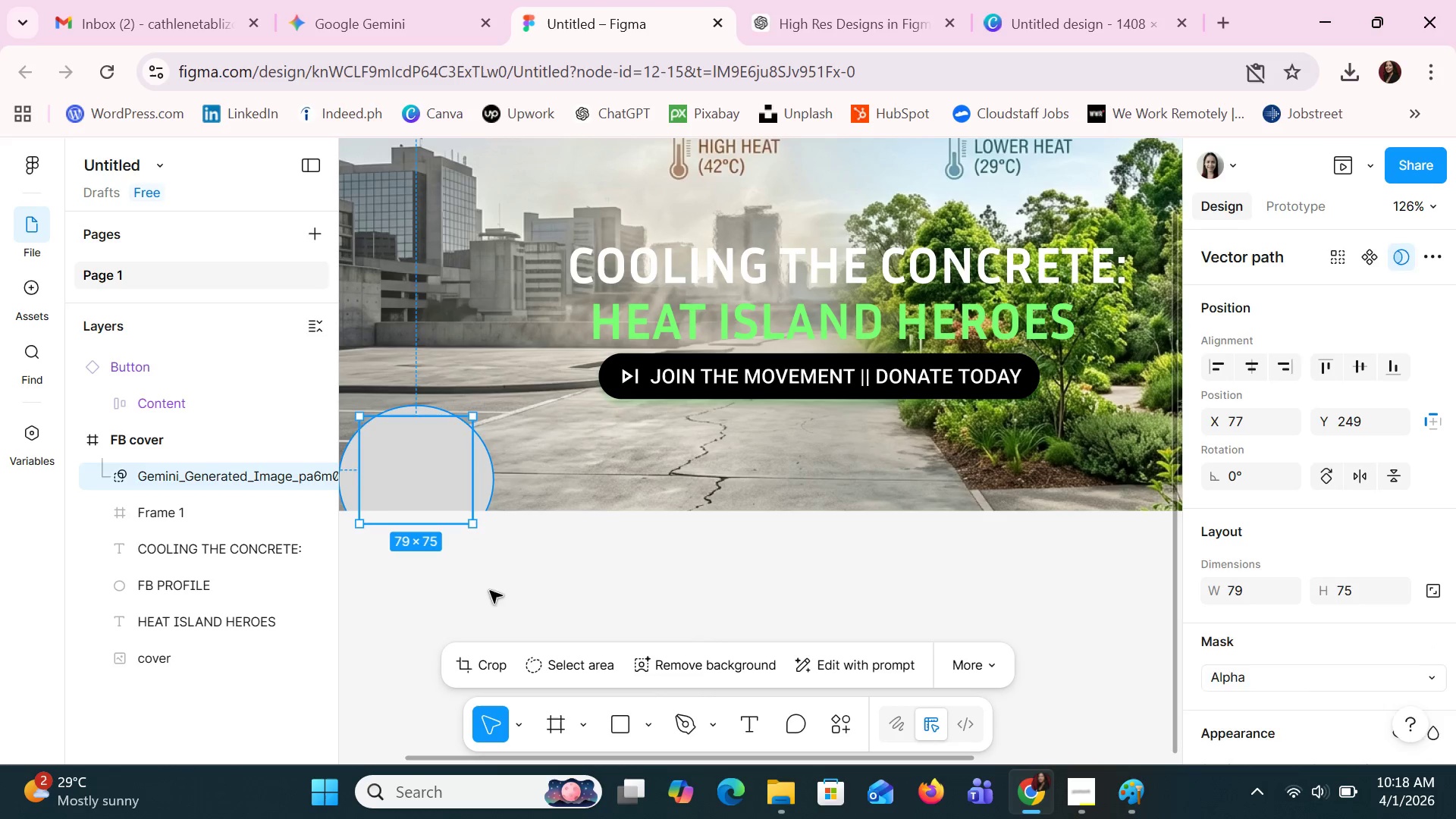 
key(Control+Z)
 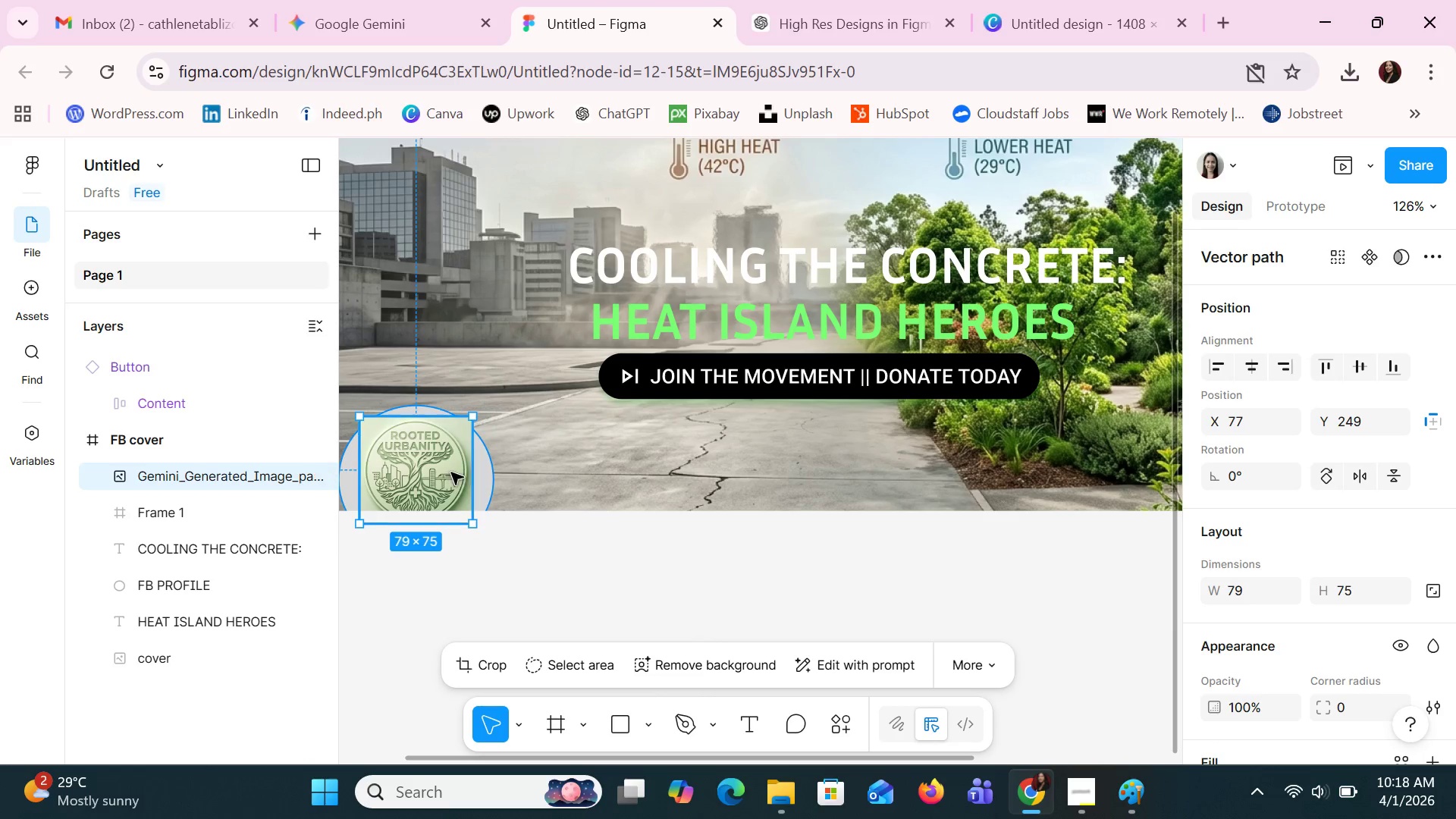 
right_click([451, 471])
 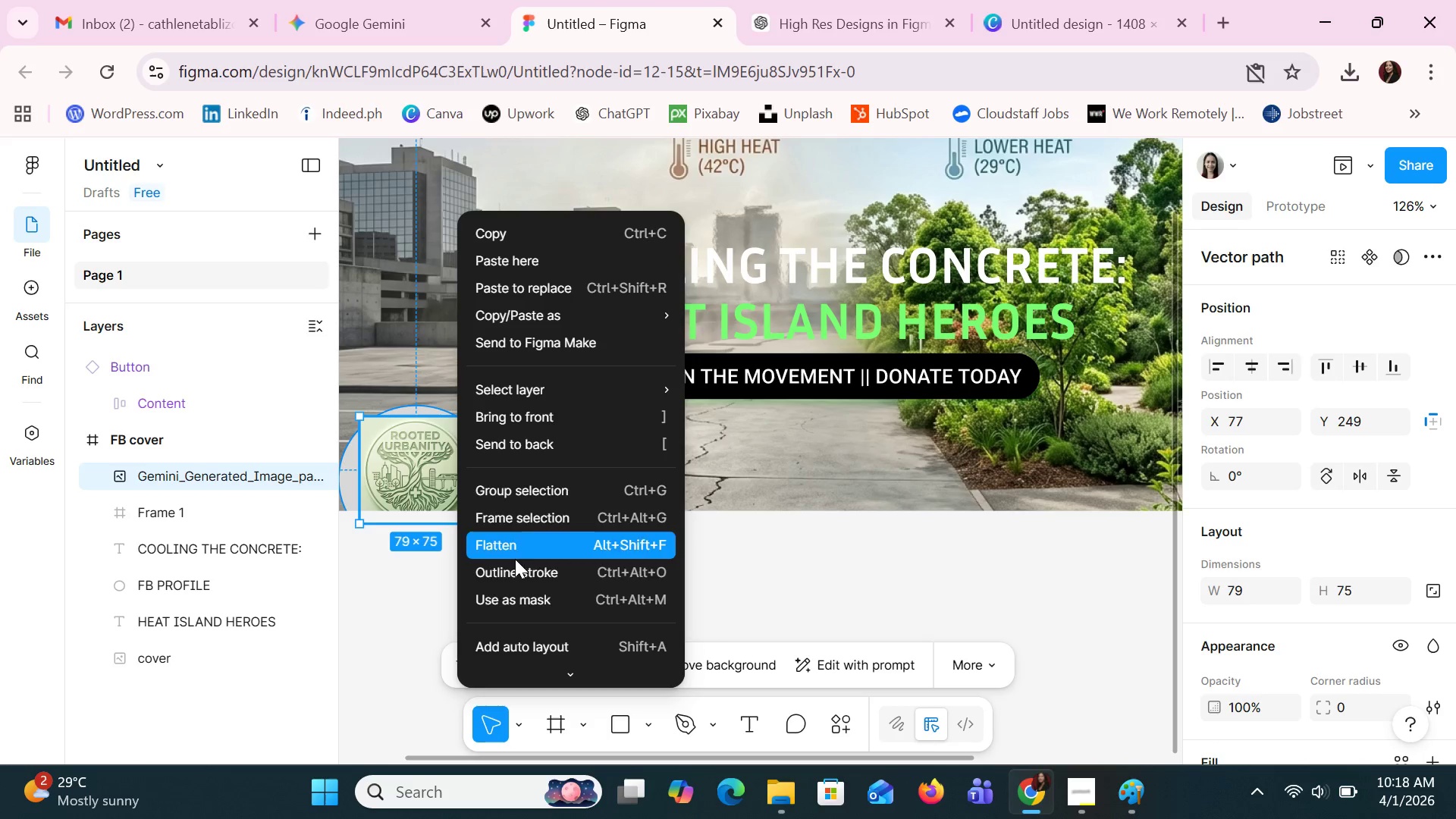 
left_click([519, 568])
 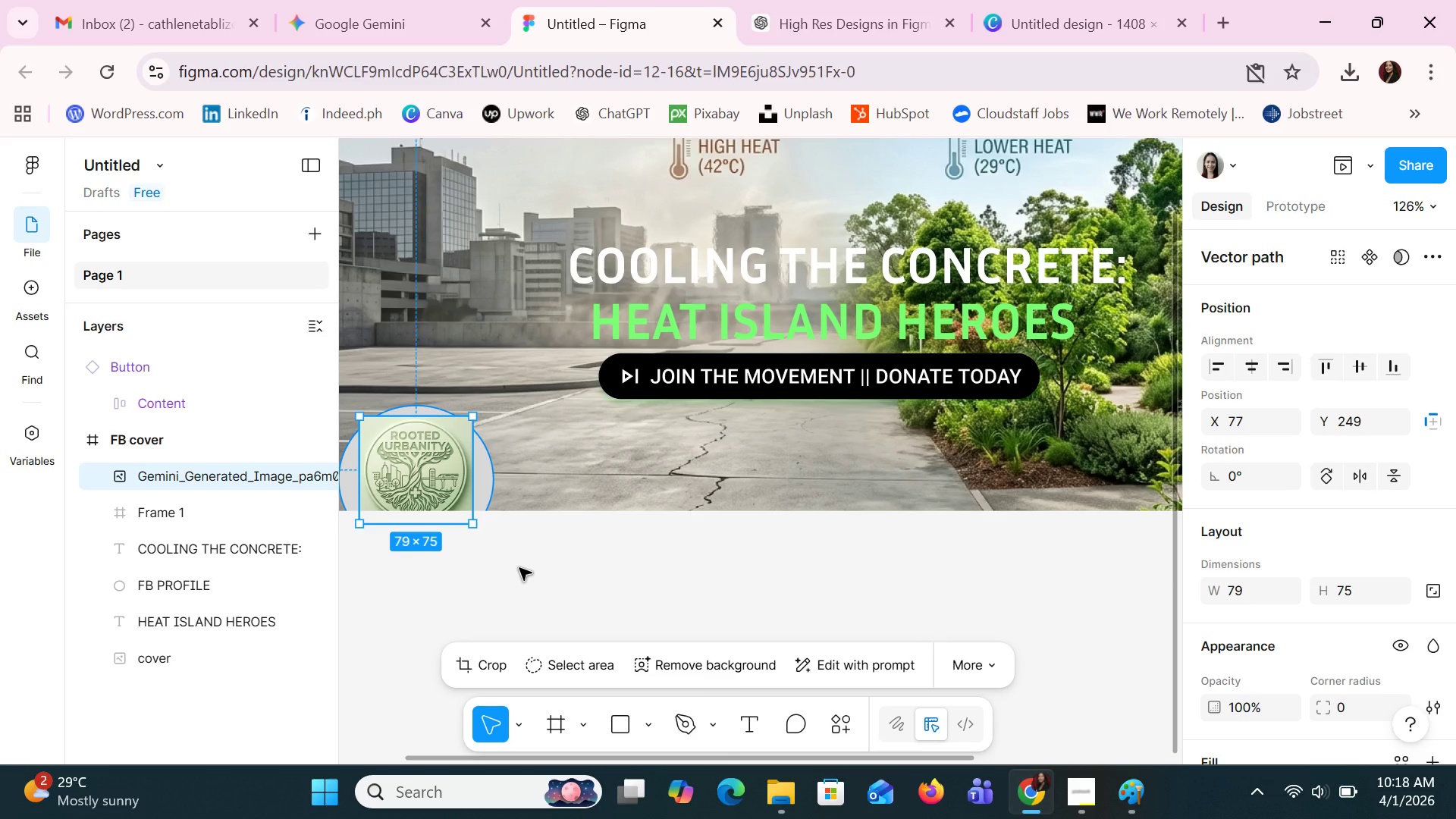 
left_click([443, 476])
 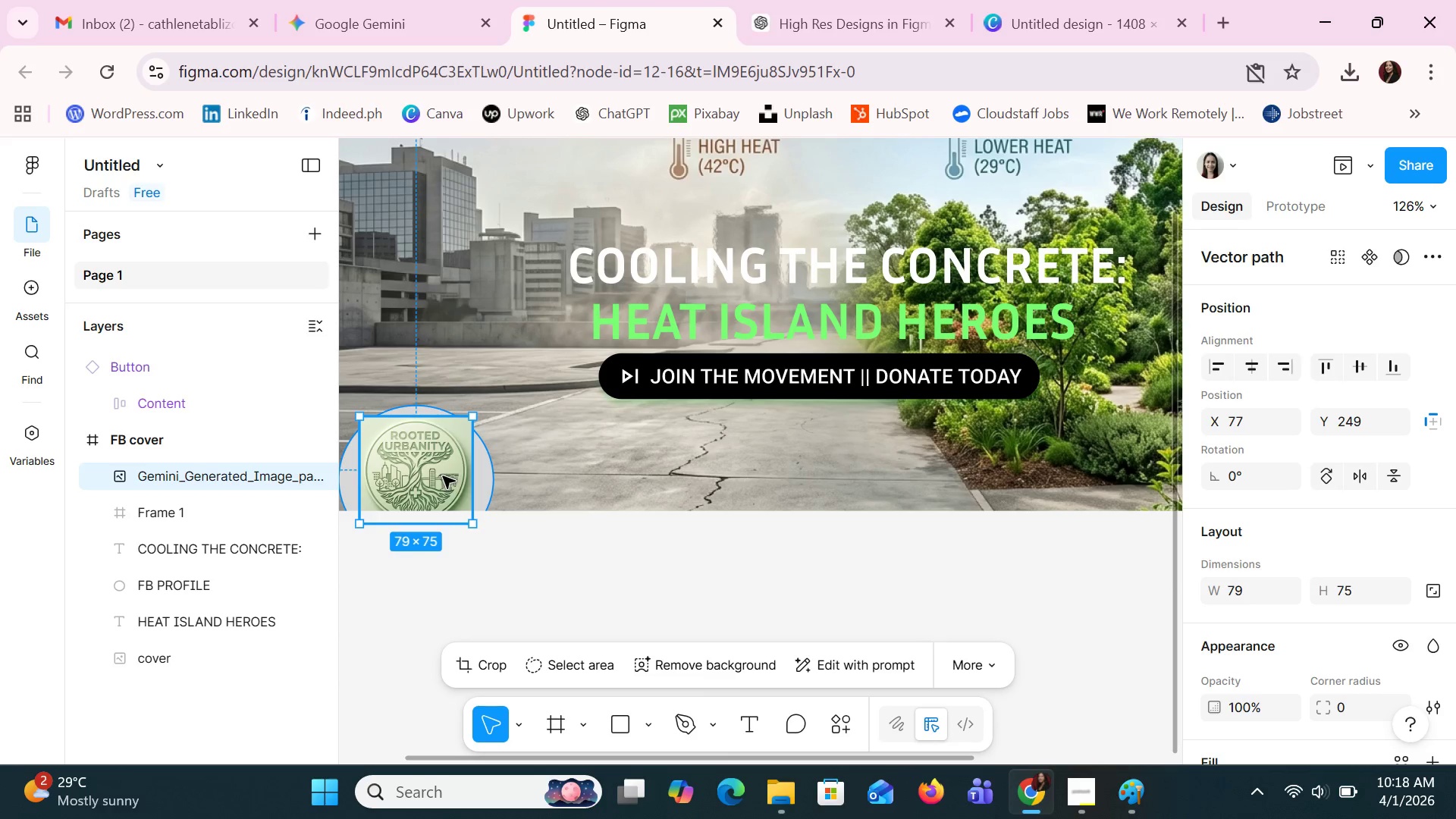 
right_click([443, 475])
 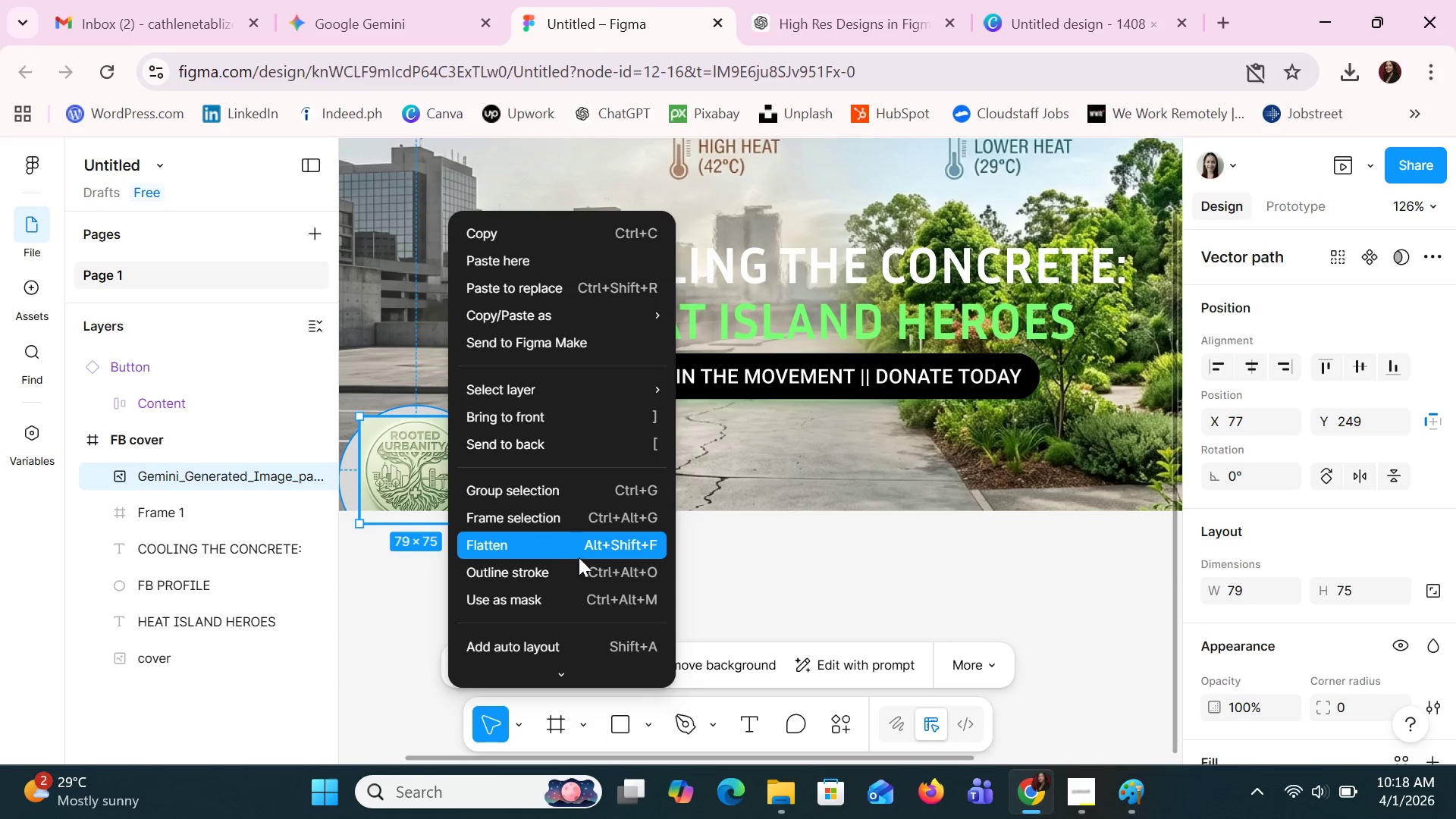 
scroll: coordinate [583, 562], scroll_direction: down, amount: 3.0
 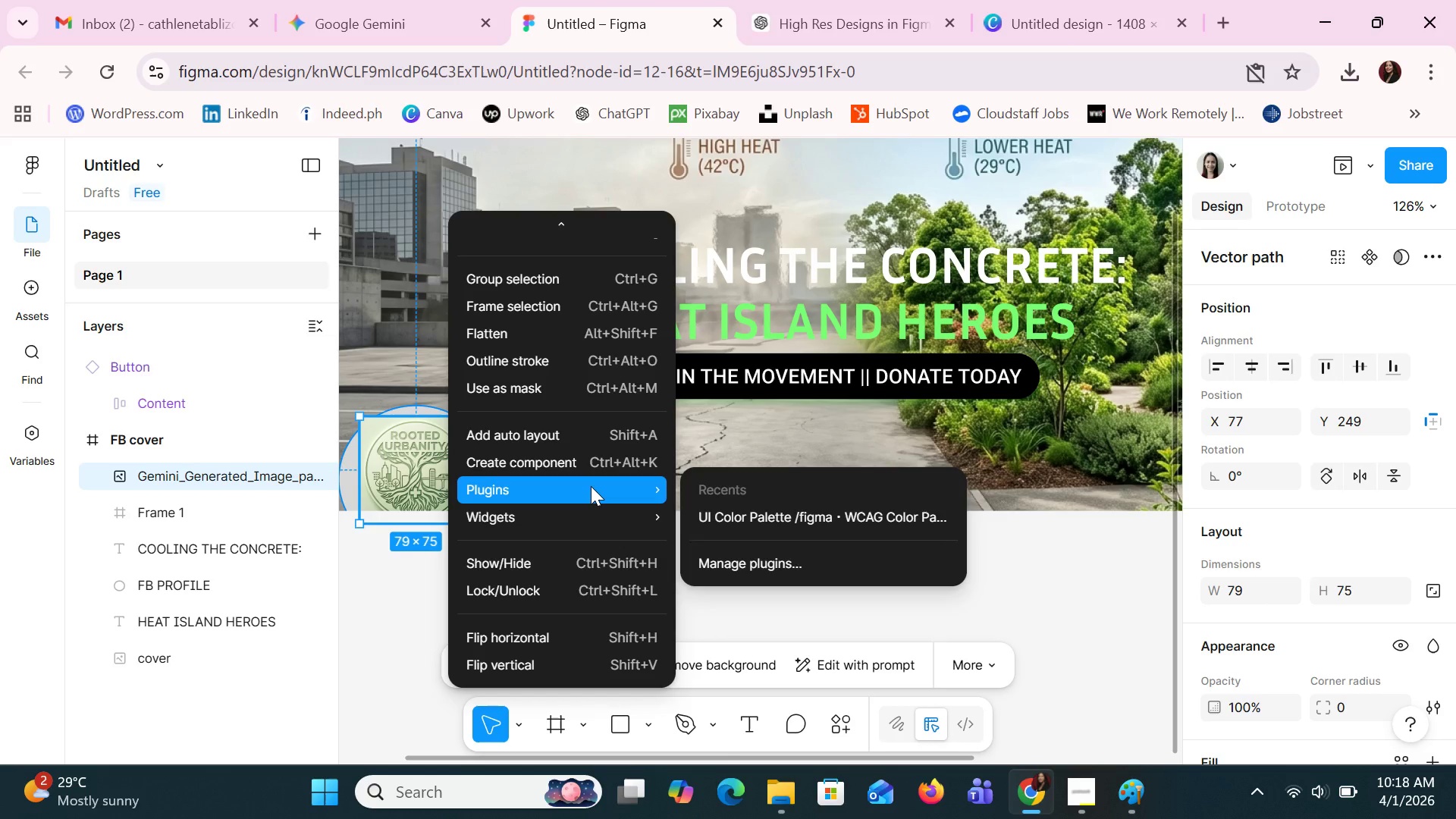 
left_click([604, 457])
 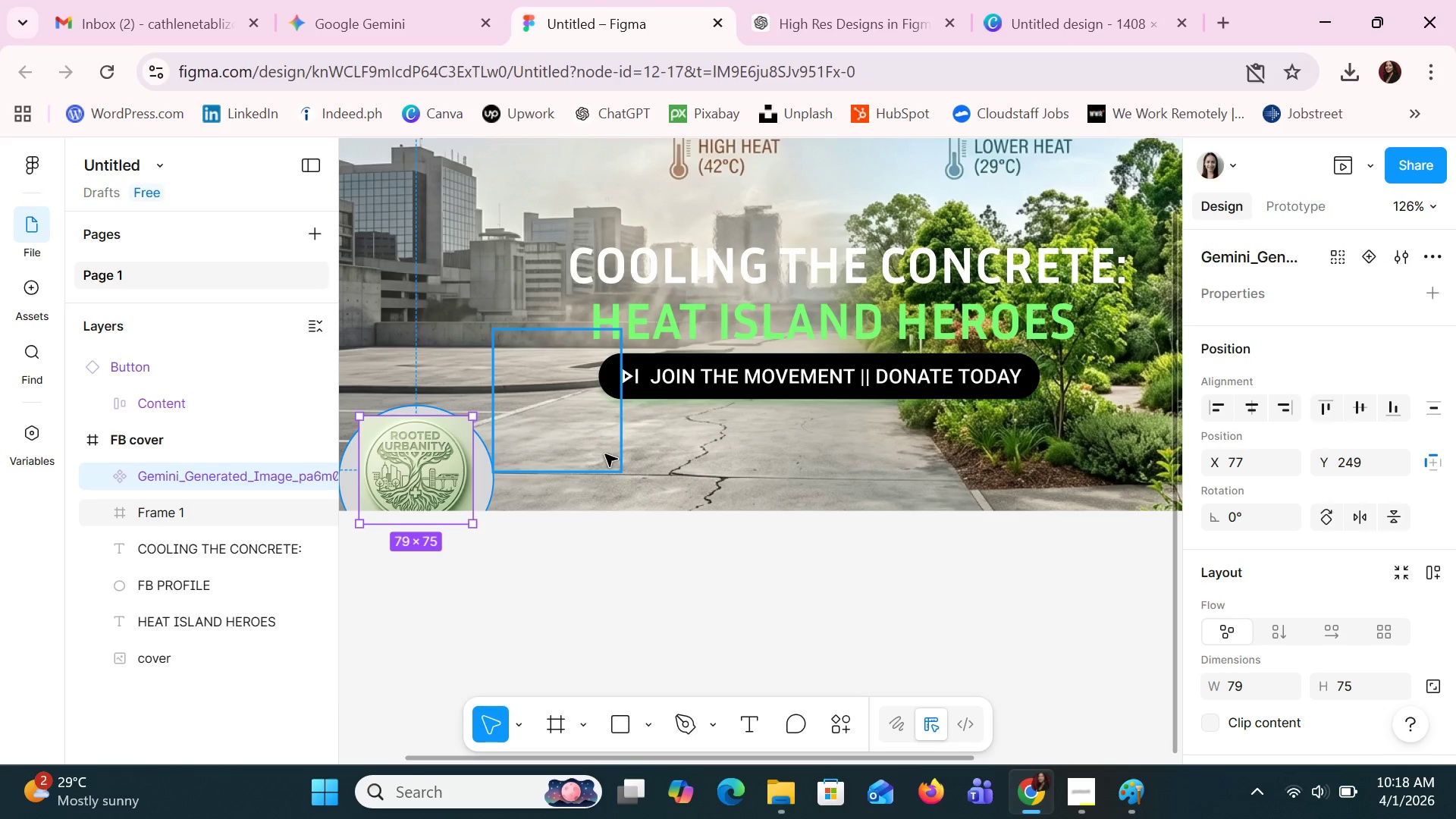 
key(Control+Z)
 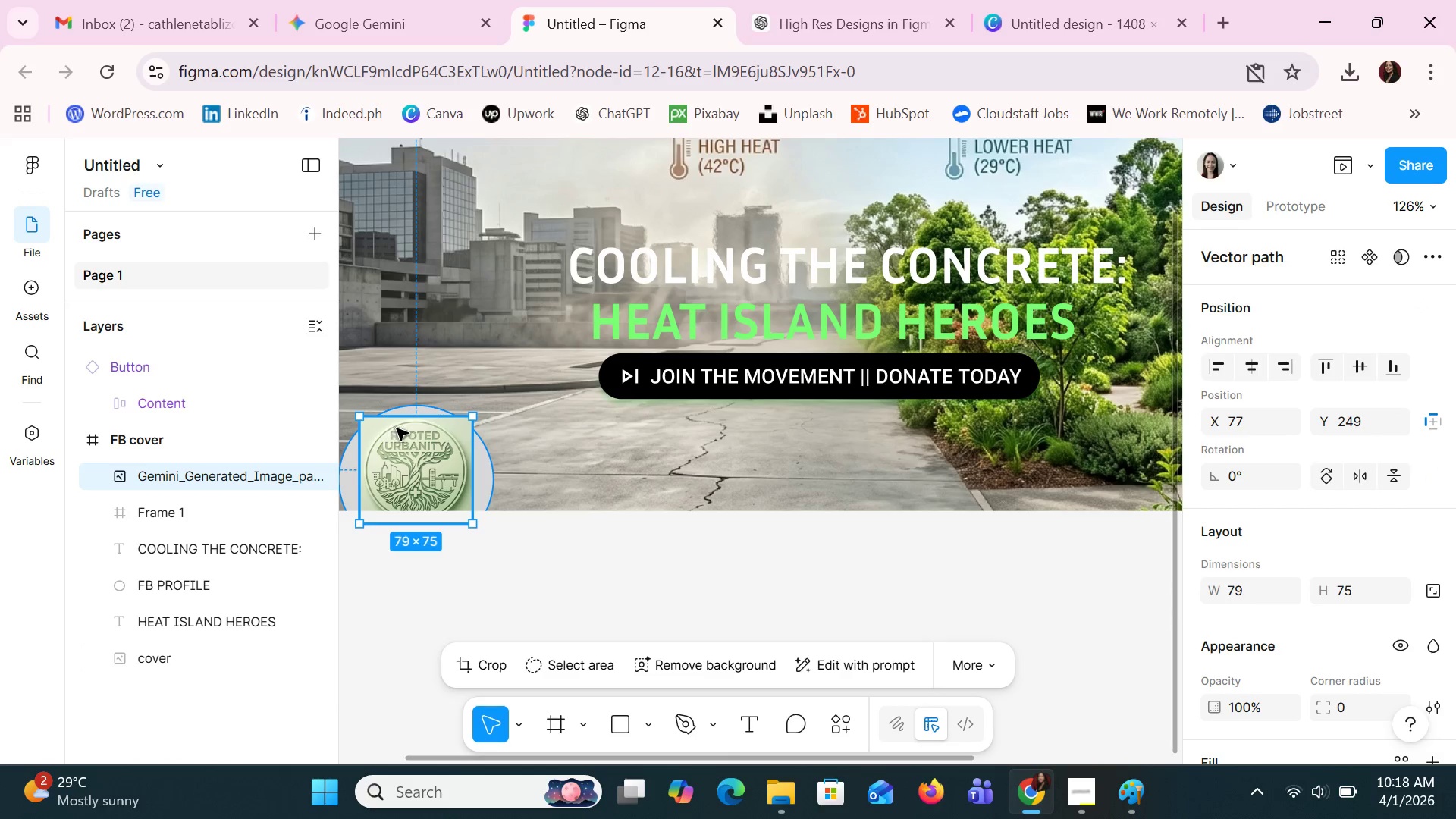 
left_click_drag(start_coordinate=[444, 485], to_coordinate=[491, 563])
 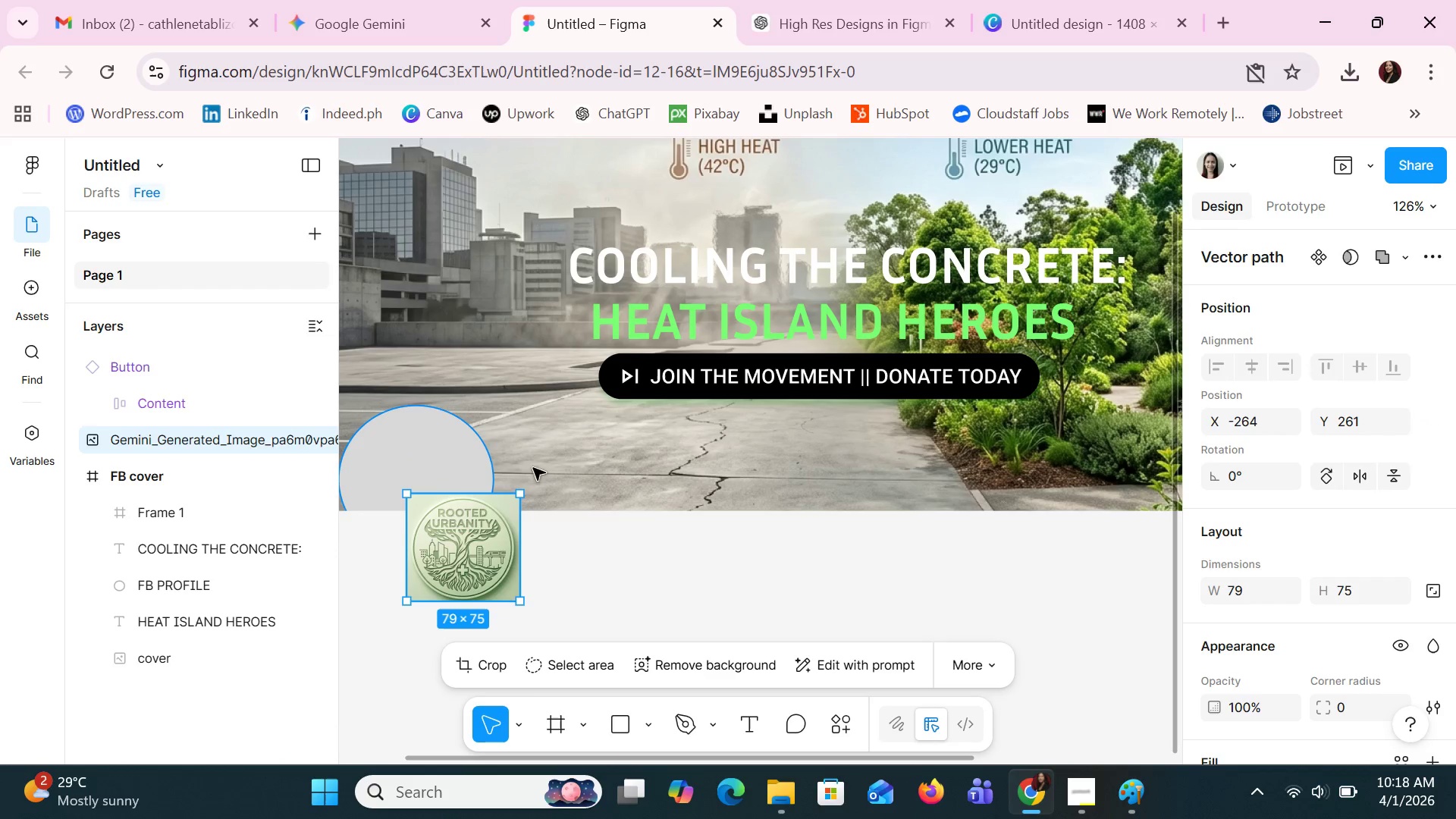 
hold_key(key=ControlLeft, duration=1.5)
hold_key(key=ControlLeft, duration=1.51)
scroll: coordinate [598, 535], scroll_direction: down, amount: 6.0
 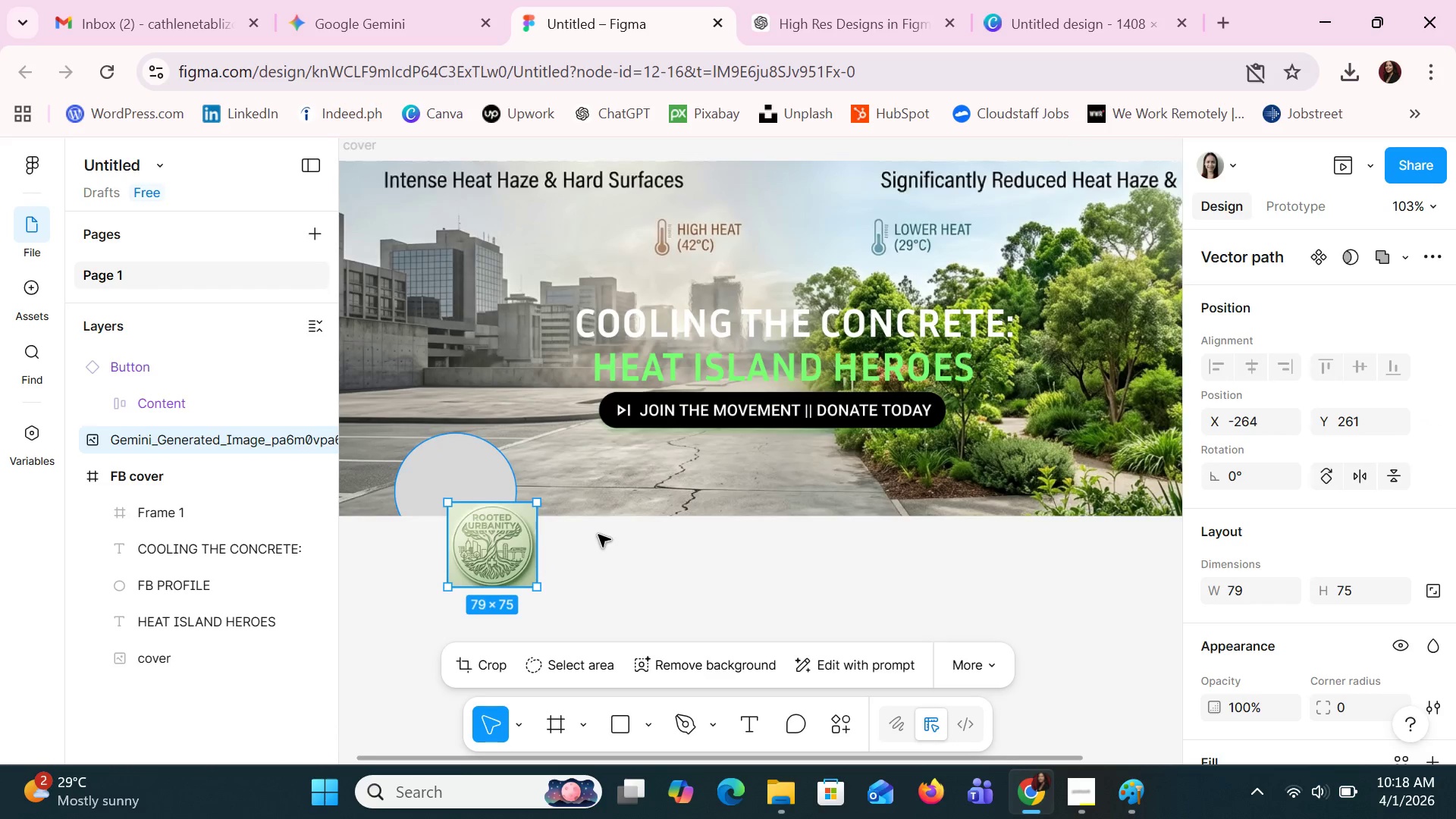 
left_click_drag(start_coordinate=[541, 544], to_coordinate=[545, 564])
 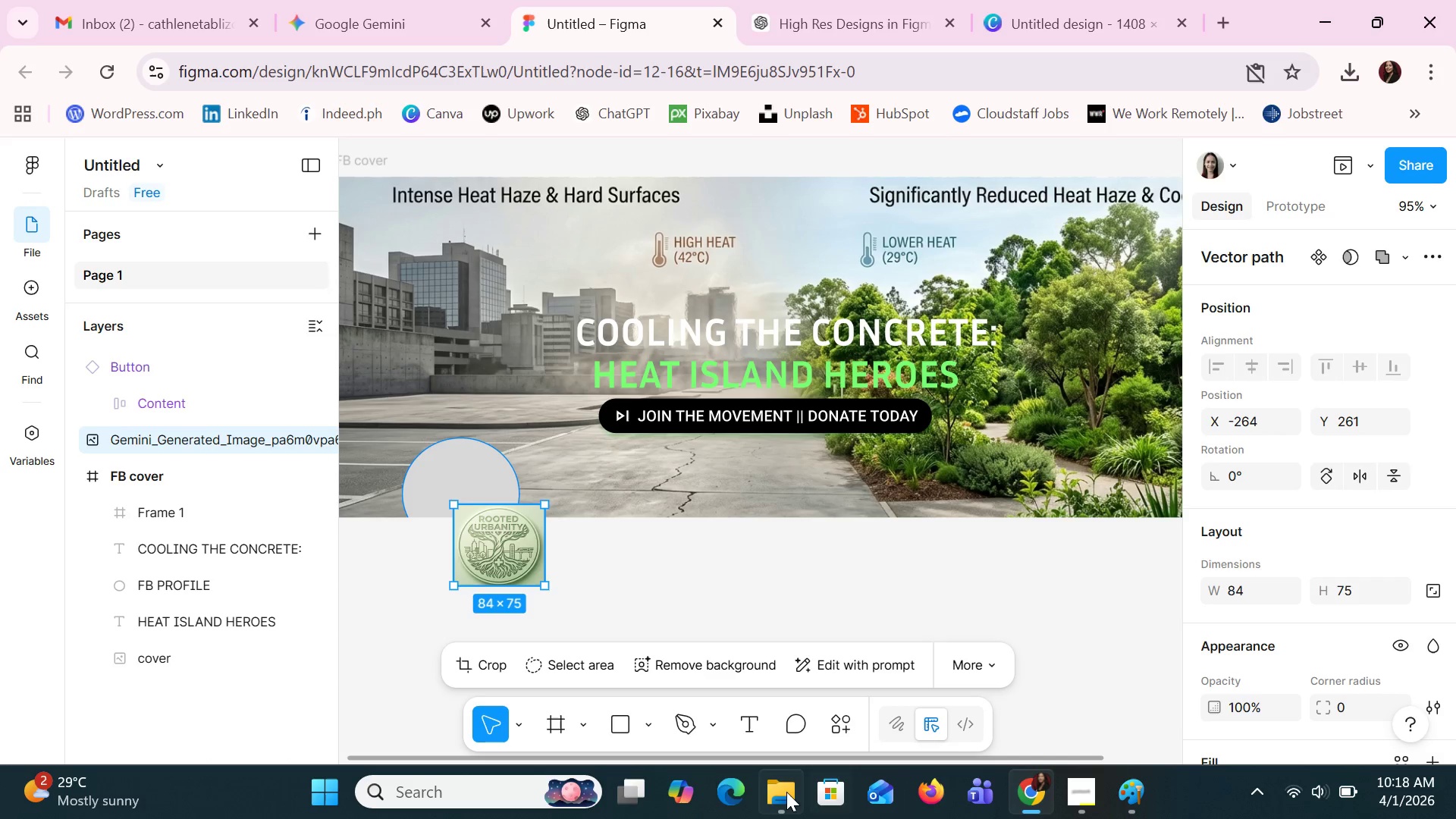 
left_click([779, 792])
 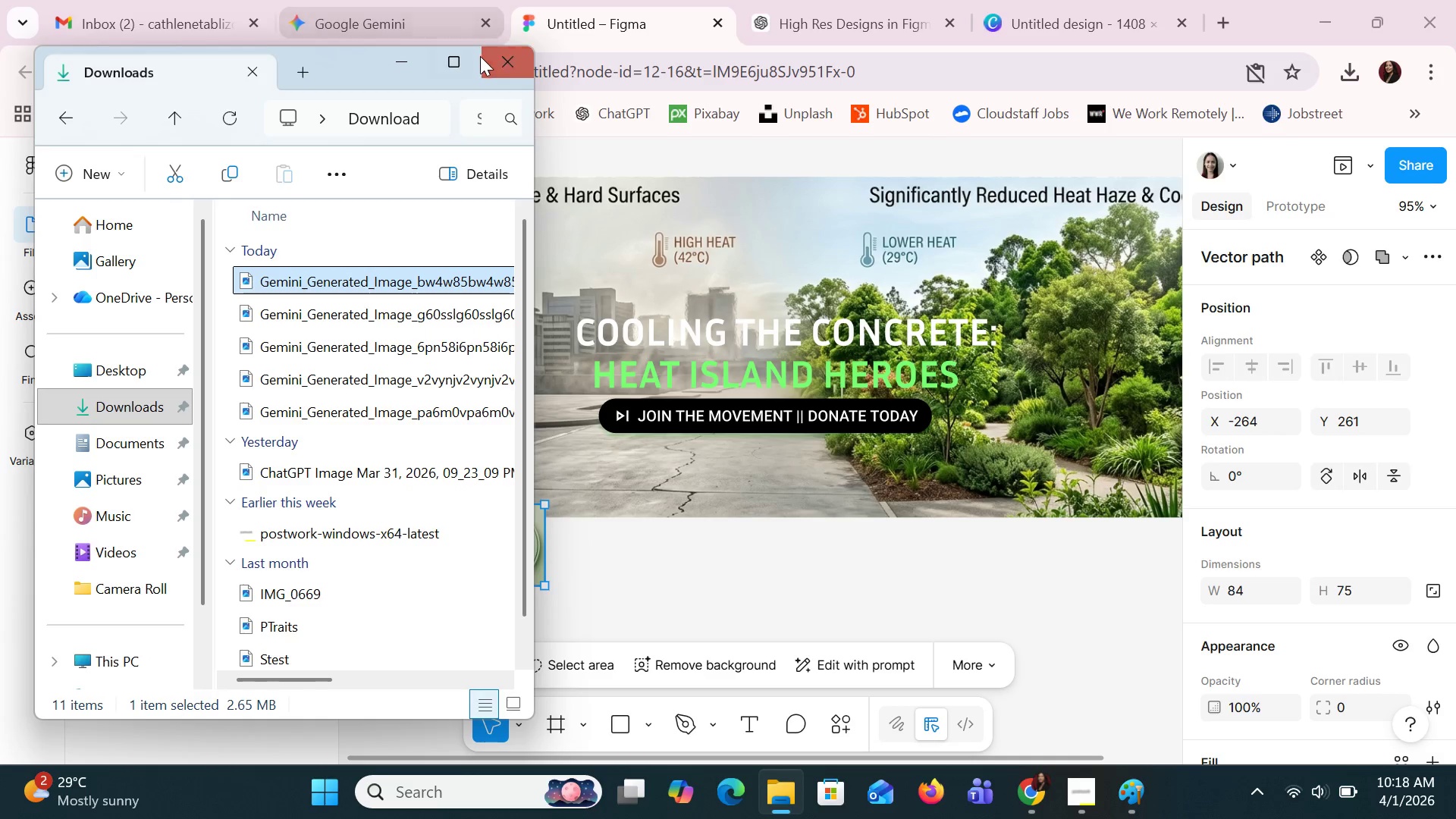 
left_click([457, 65])
 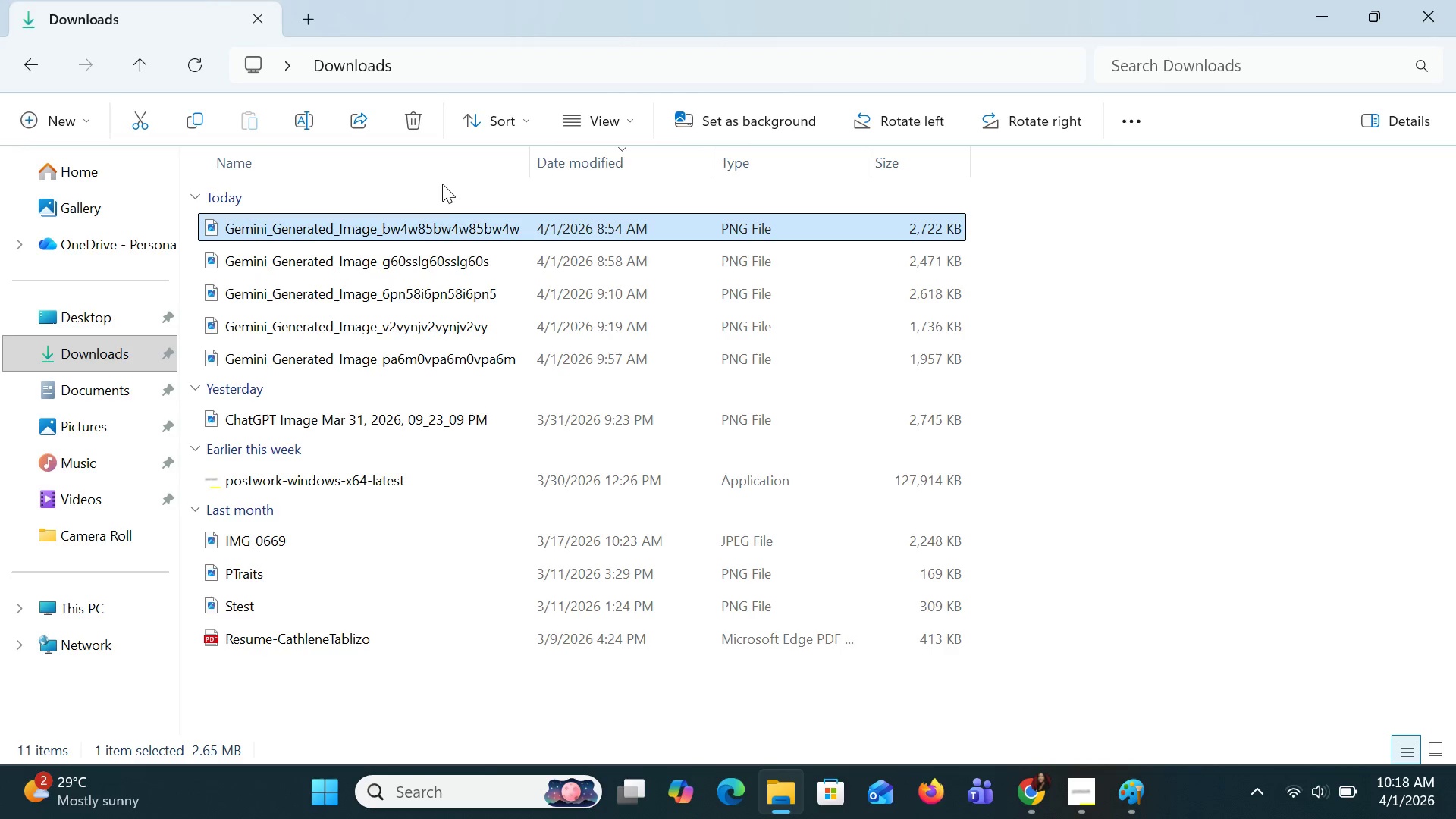 
double_click([439, 350])
 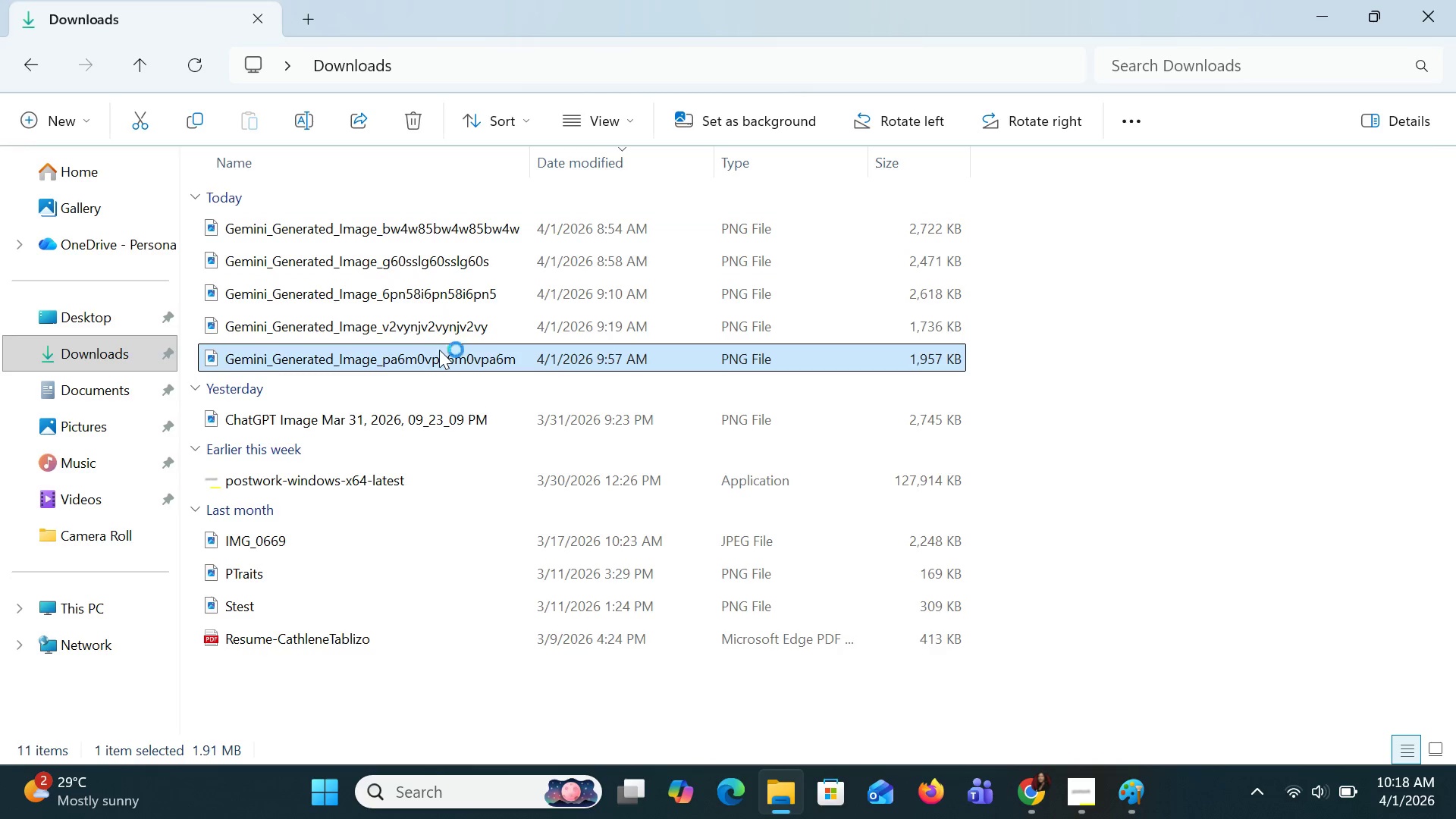 
left_click([439, 350])
 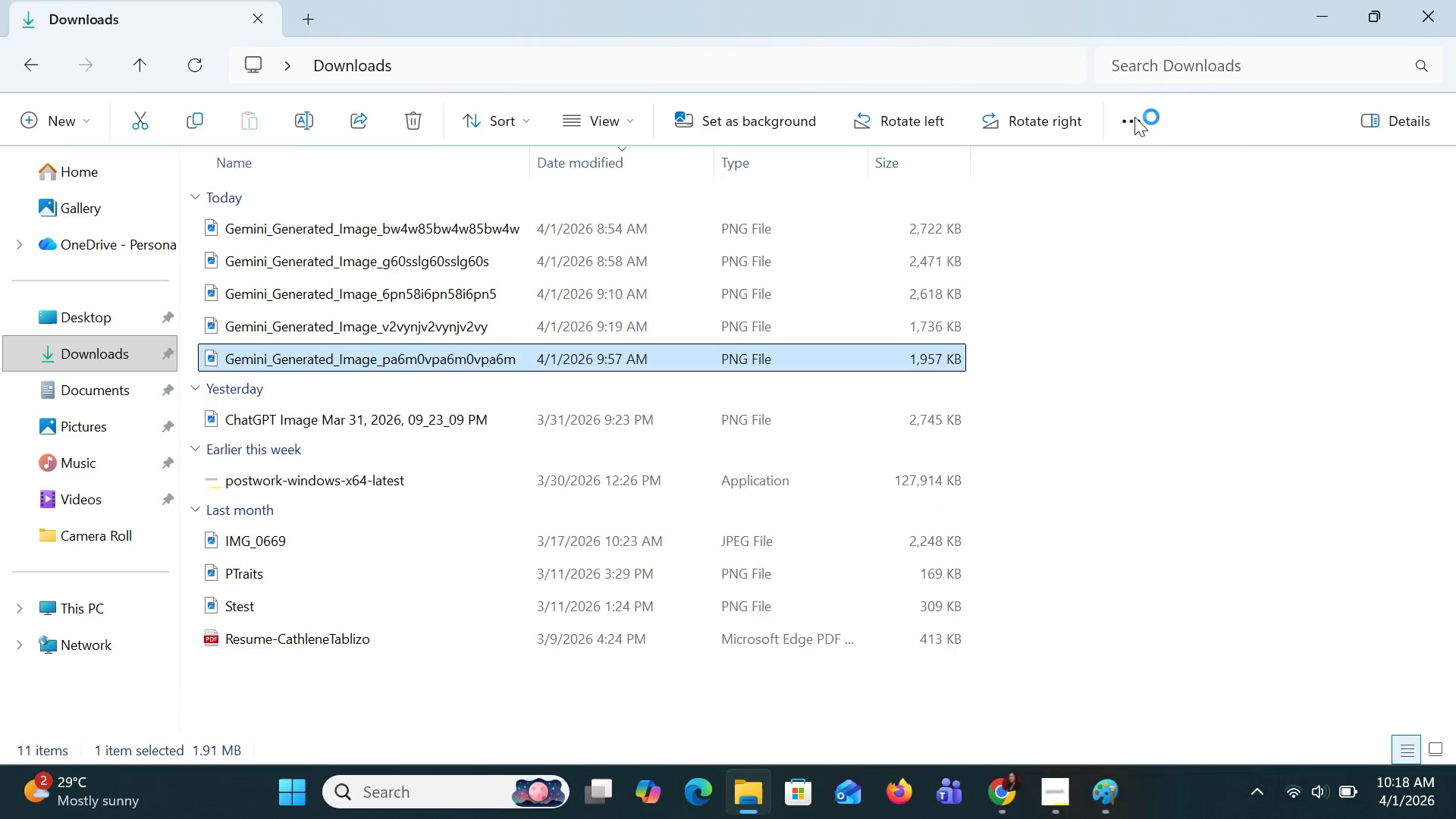 
left_click([1352, 3])
 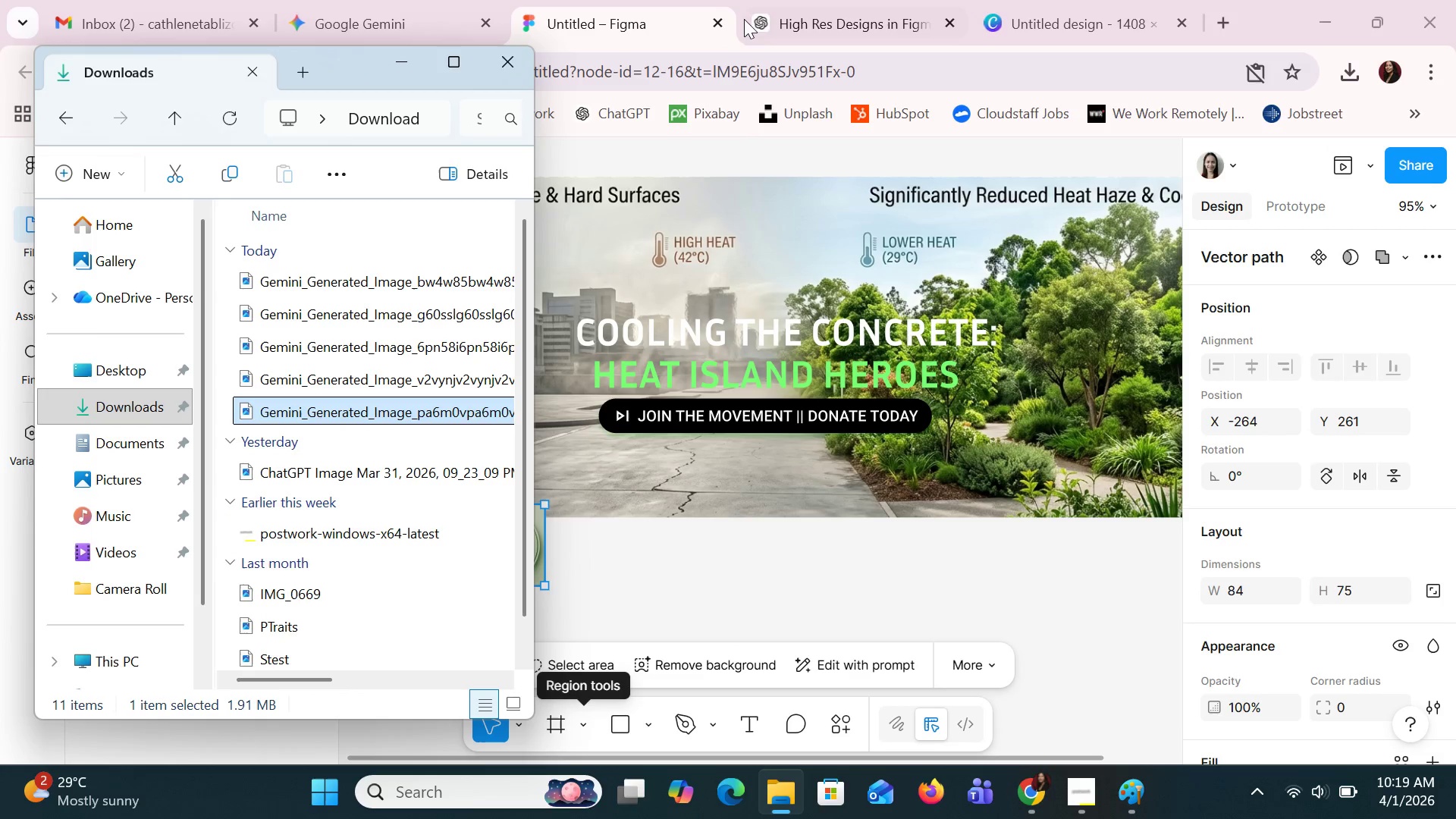 
left_click([825, 0])
 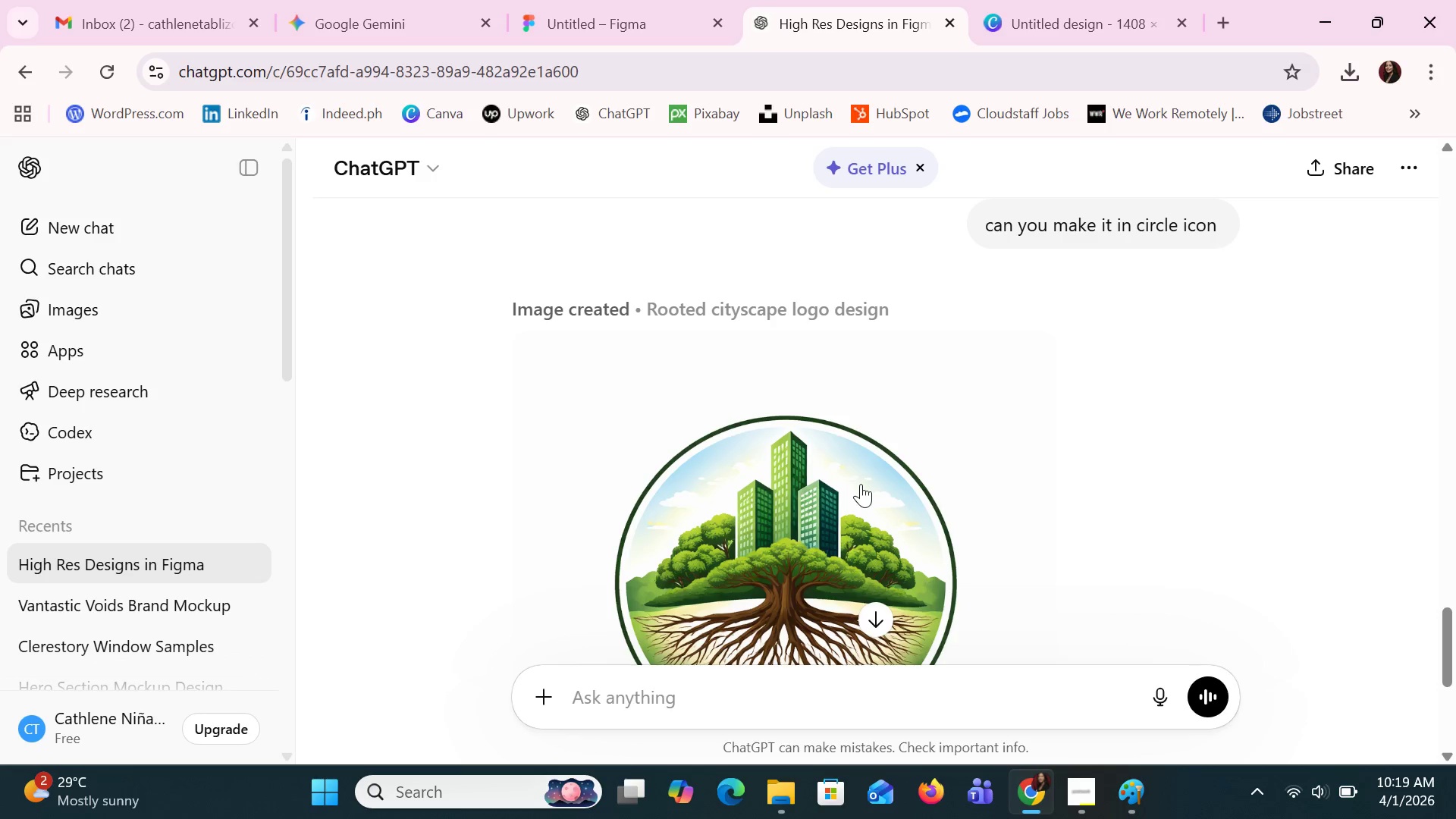 
left_click([853, 480])
 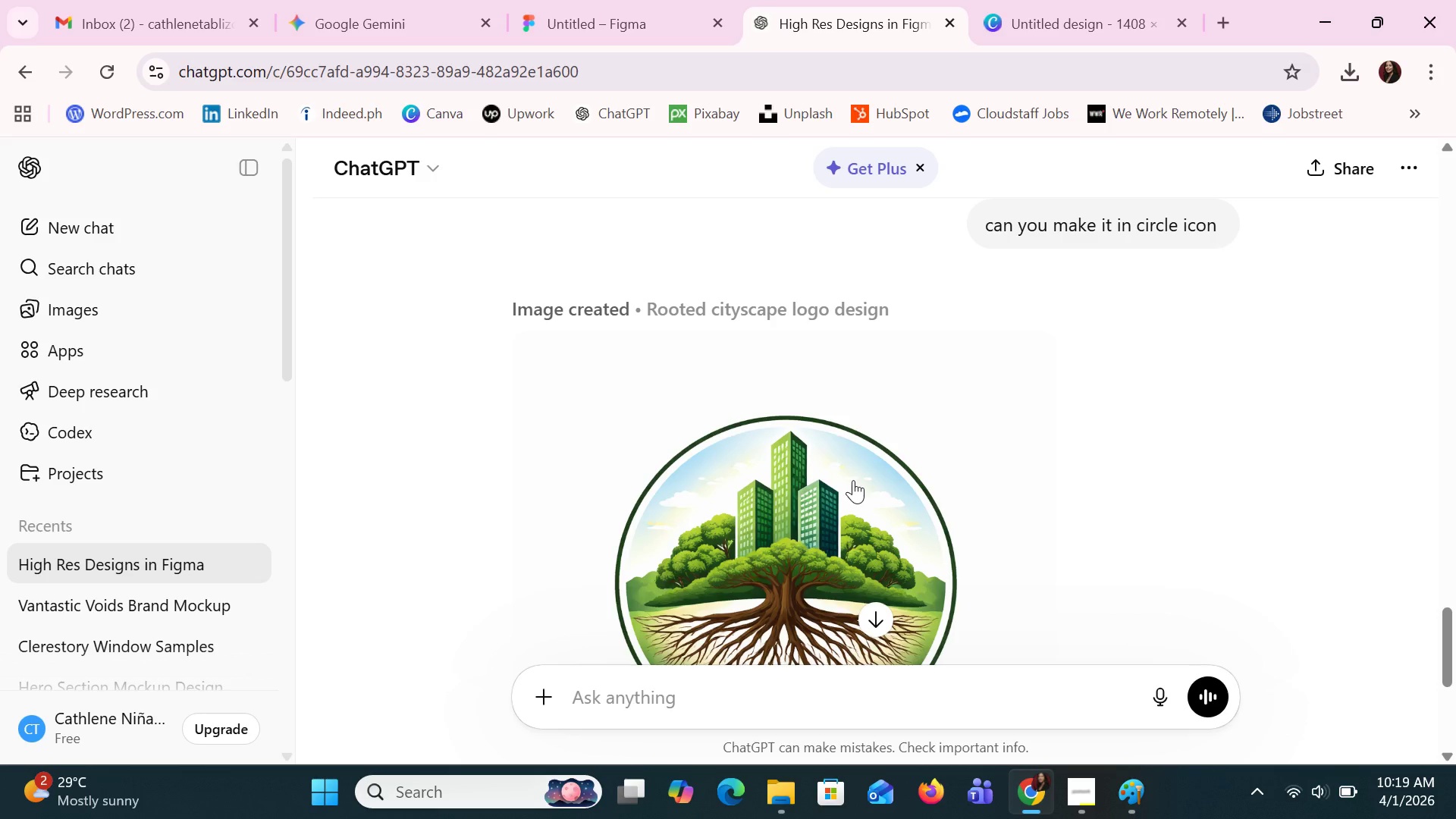 
scroll: coordinate [853, 480], scroll_direction: down, amount: 2.0
 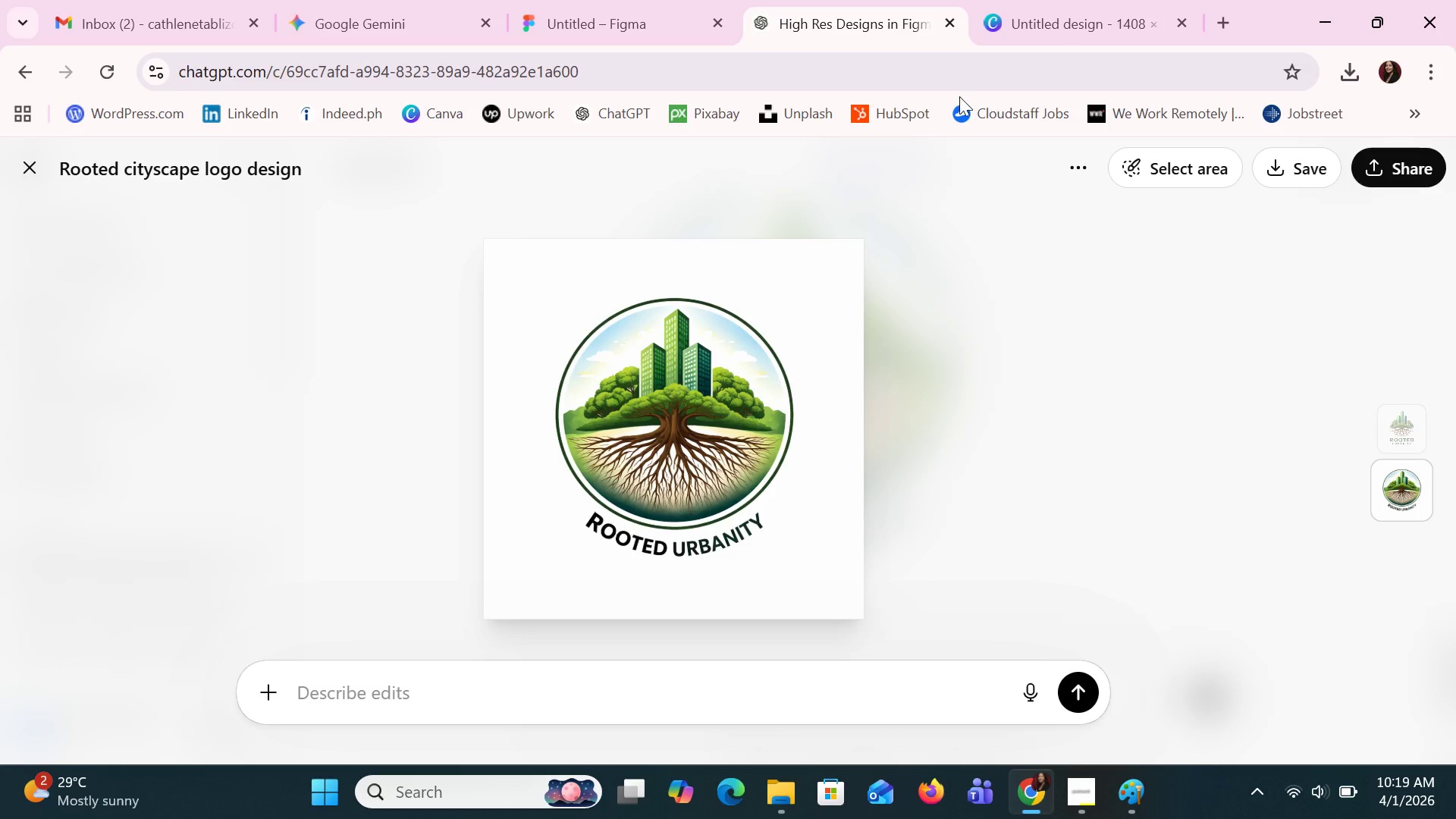 
left_click([1304, 166])
 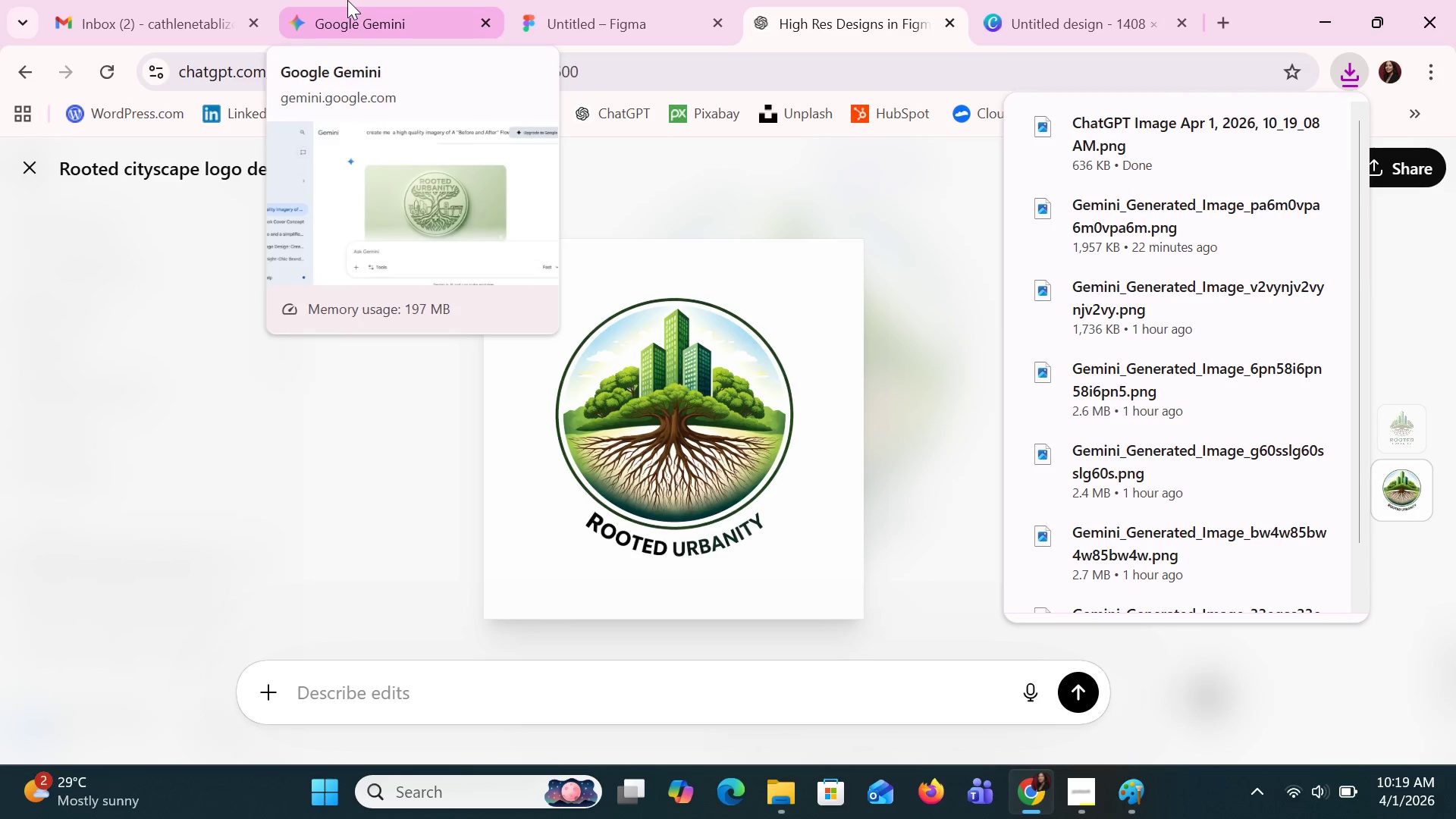 
wait(6.19)
 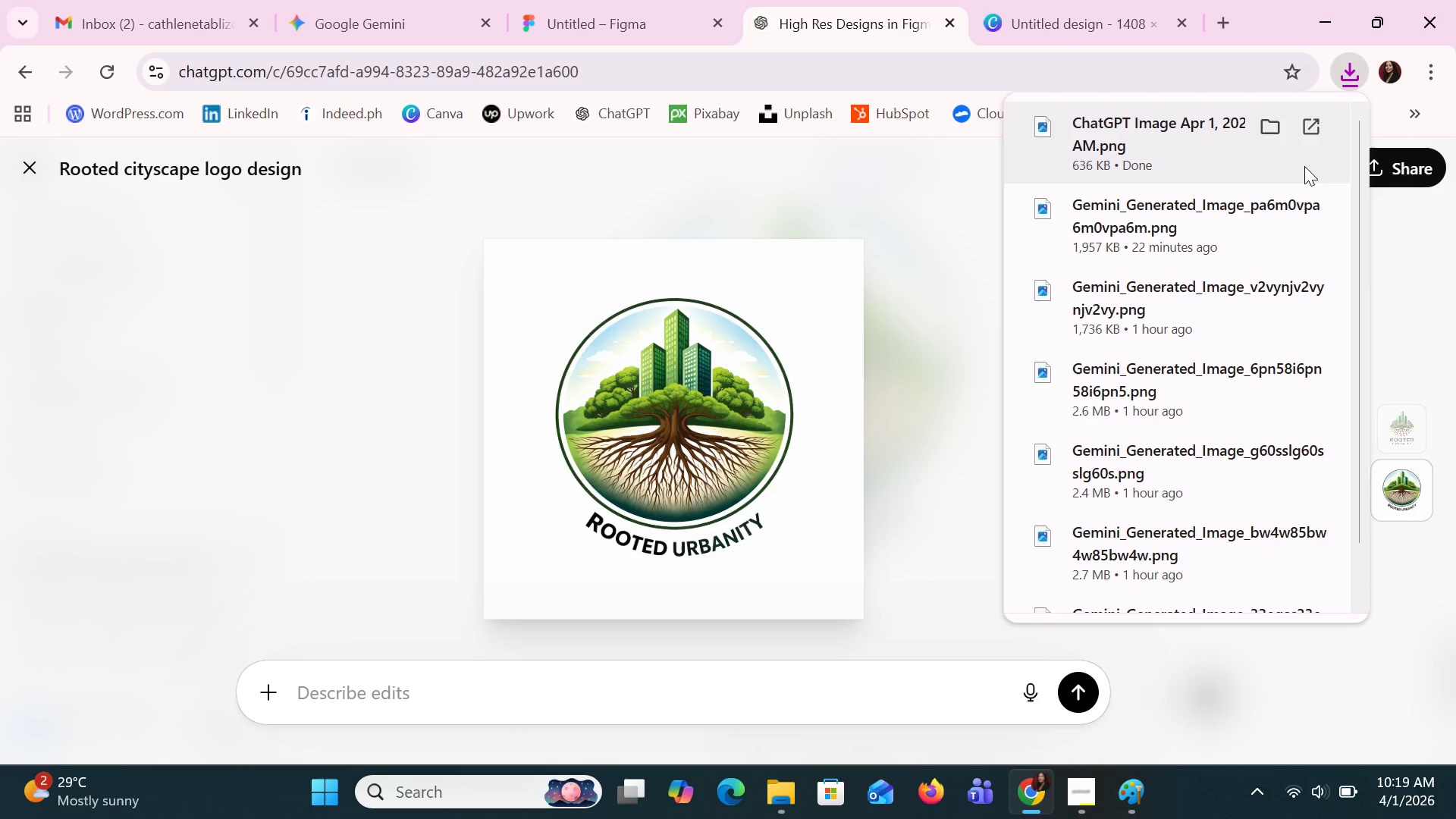 
left_click([347, 0])
 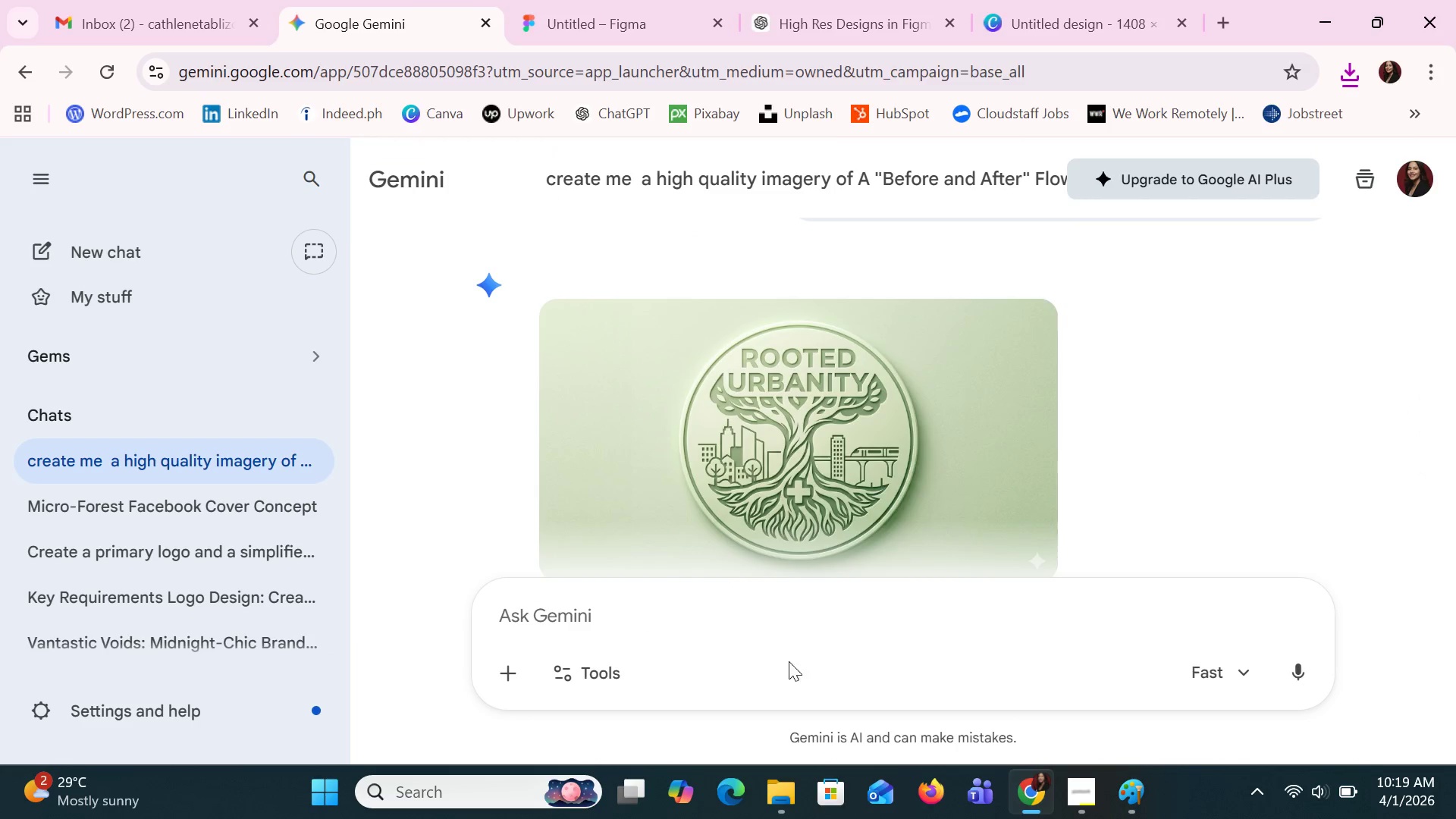 
left_click([618, 0])
 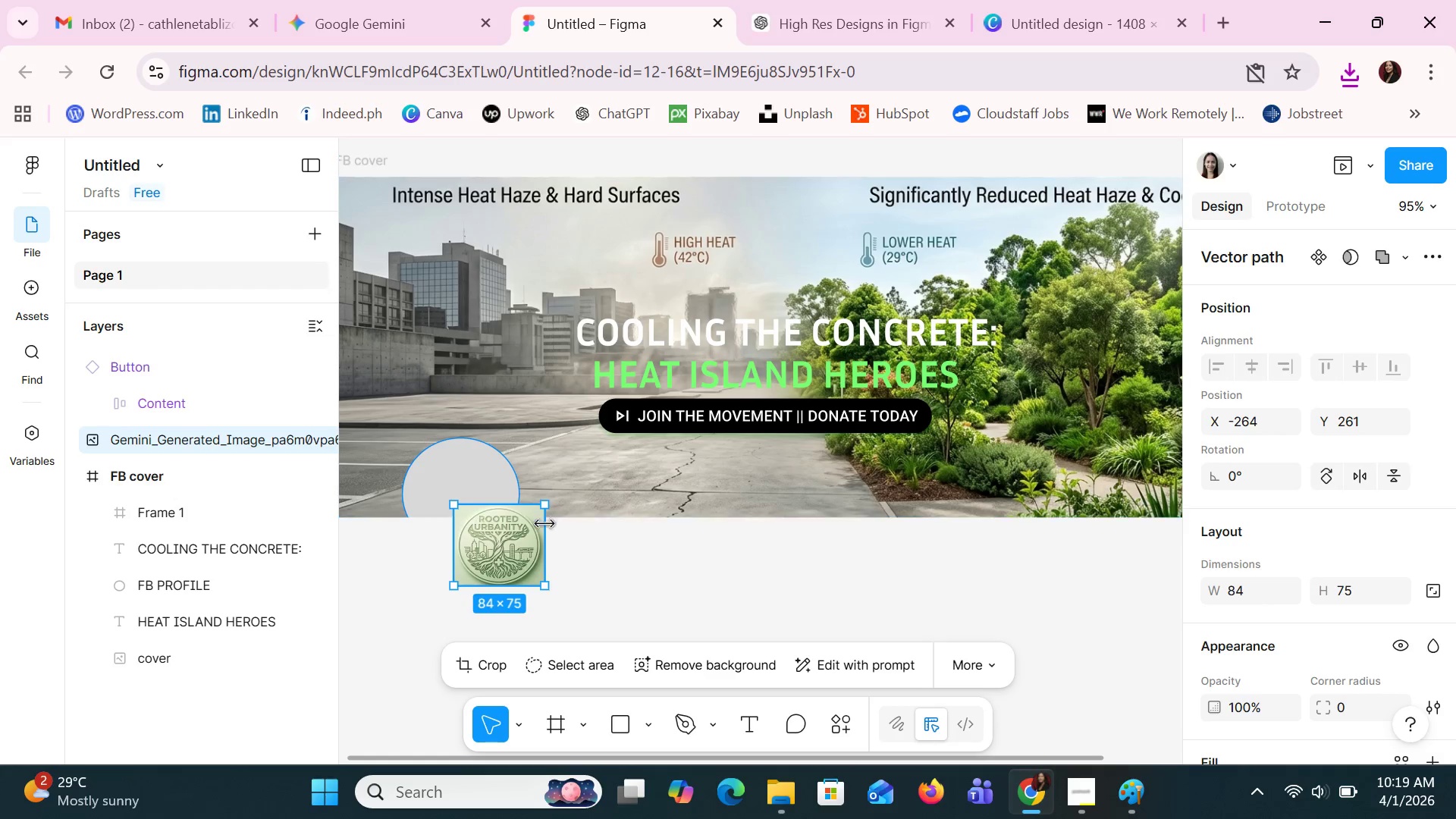 
left_click([527, 546])
 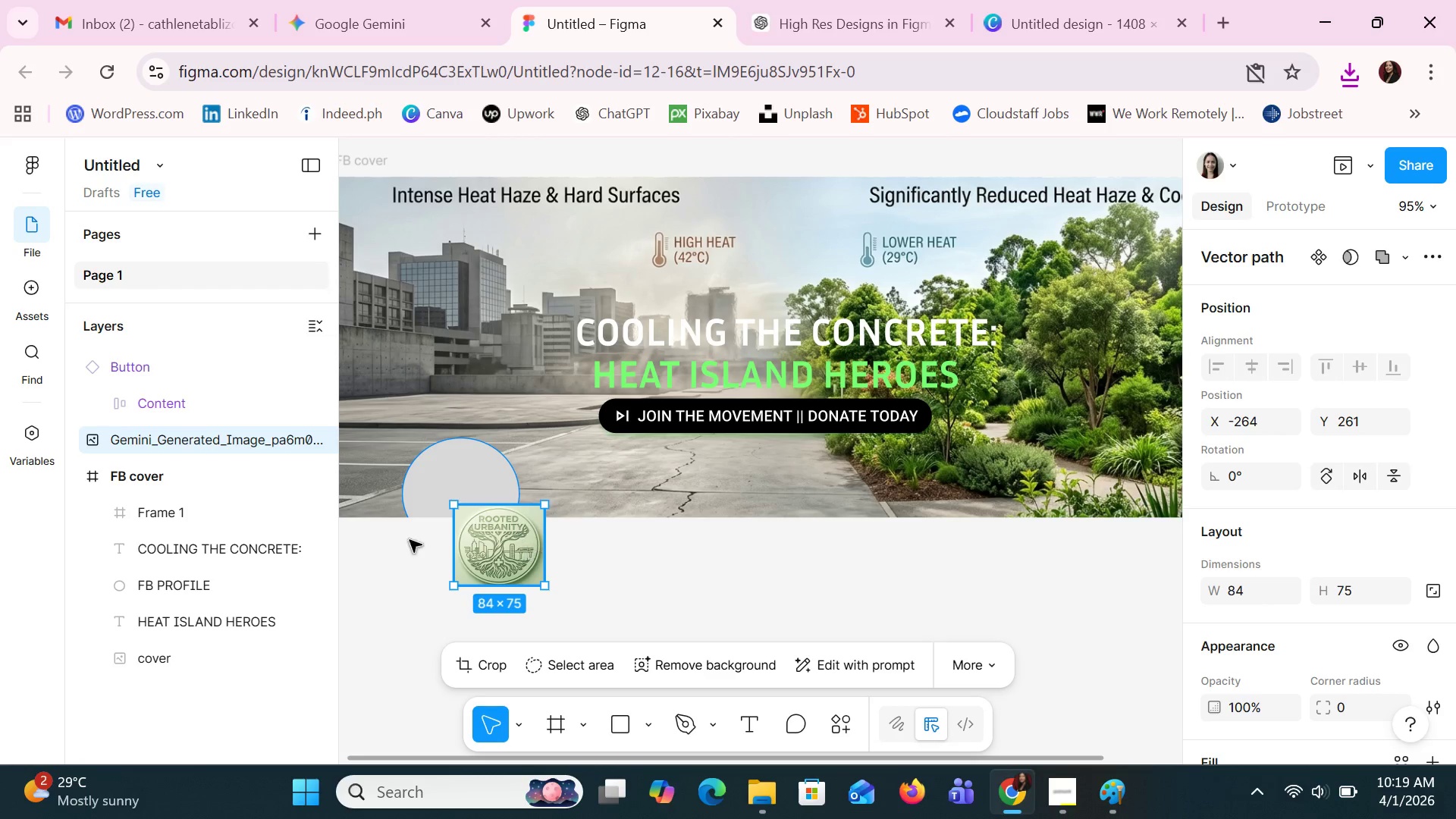 
wait(7.81)
 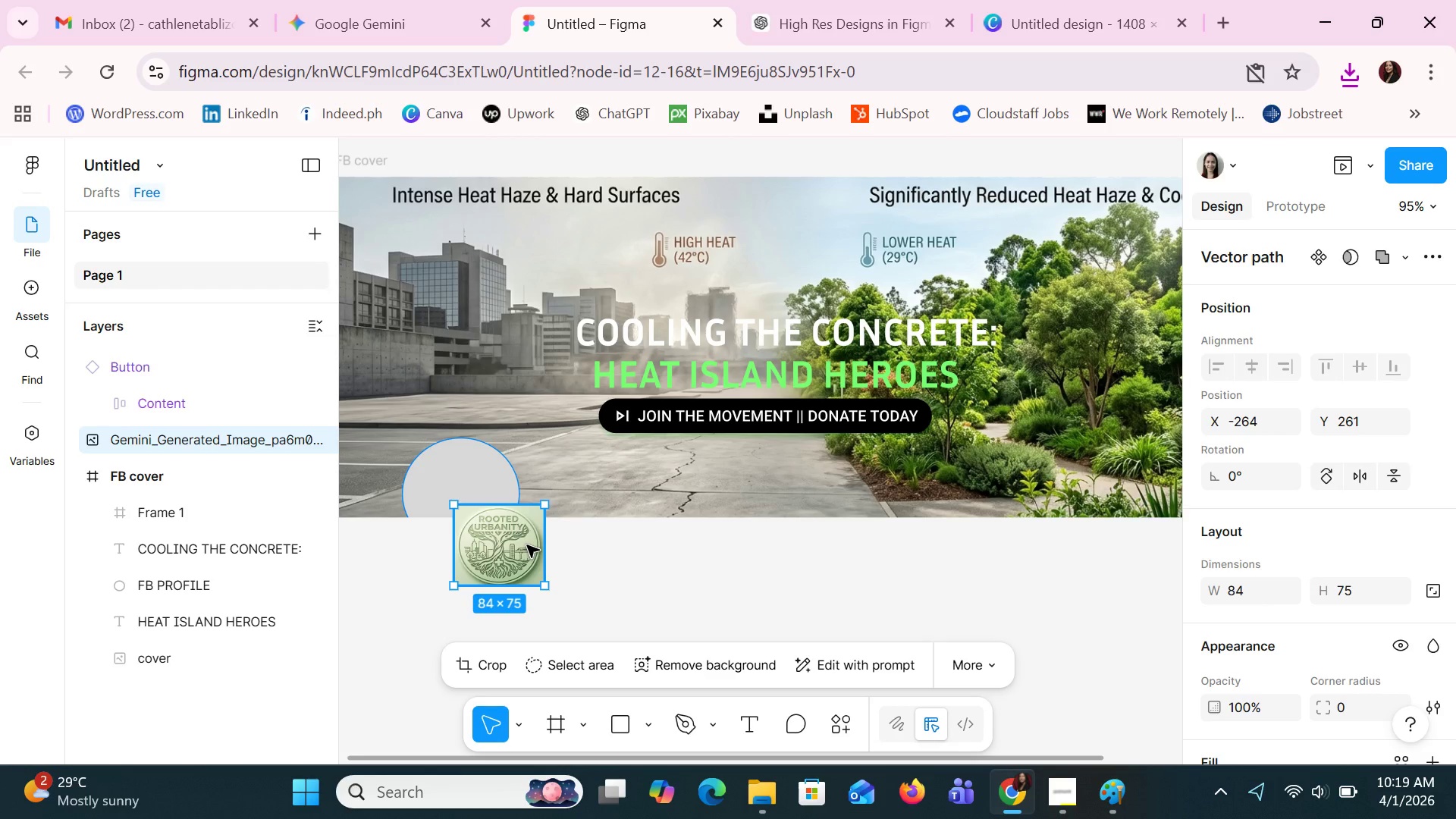 
left_click_drag(start_coordinate=[505, 554], to_coordinate=[466, 458])
 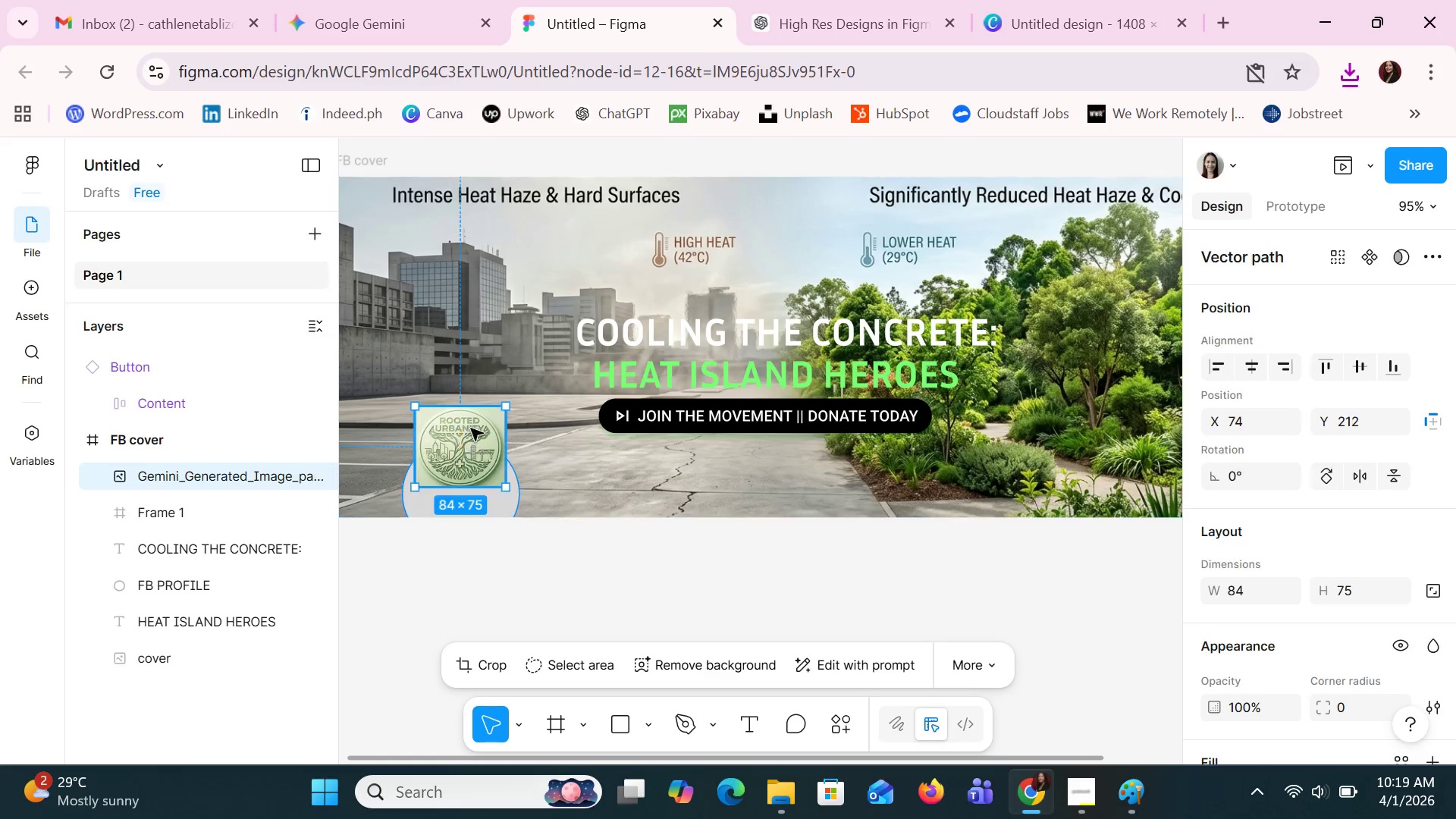 
left_click_drag(start_coordinate=[468, 436], to_coordinate=[472, 425])
 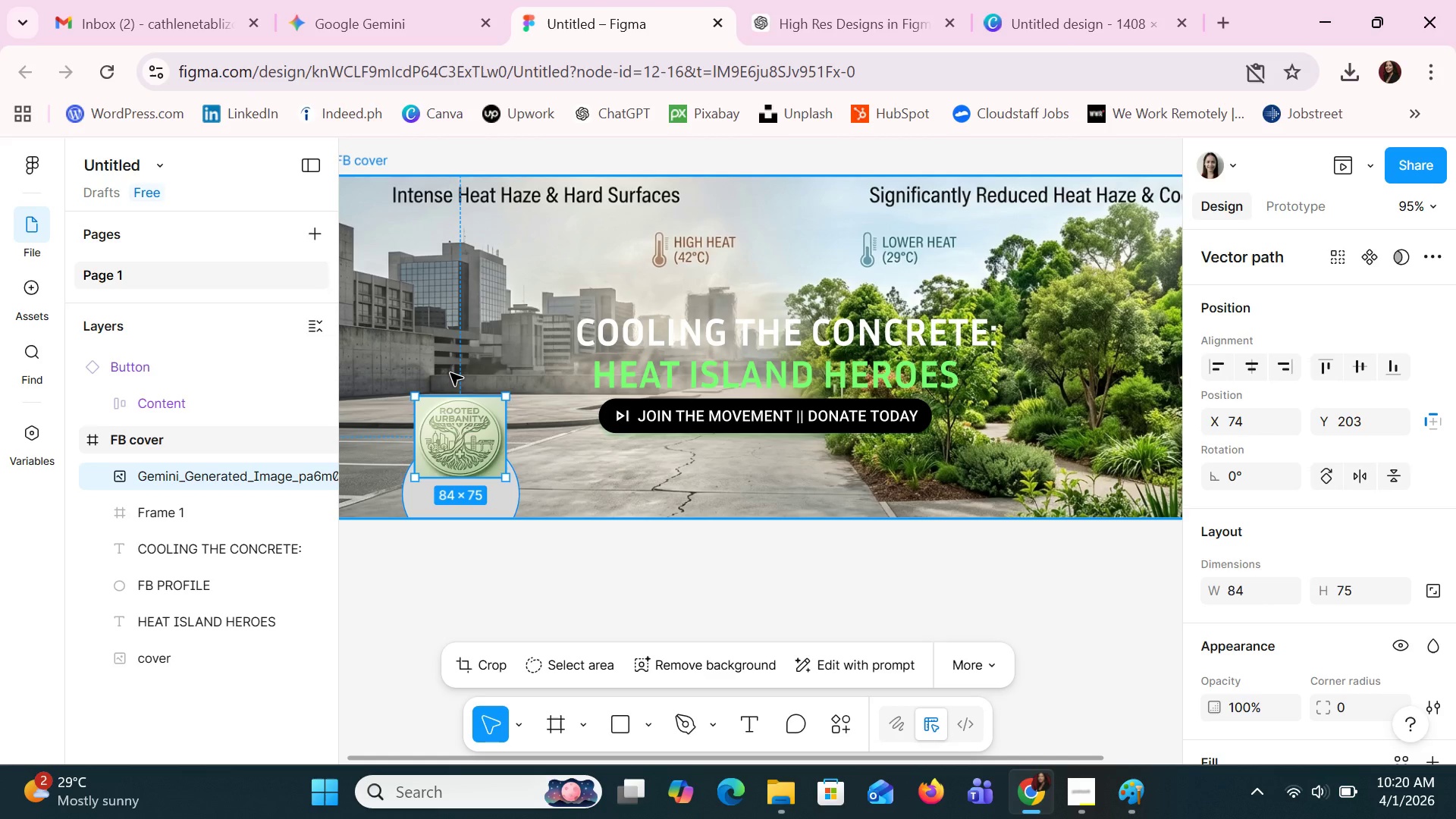 
wait(51.62)
 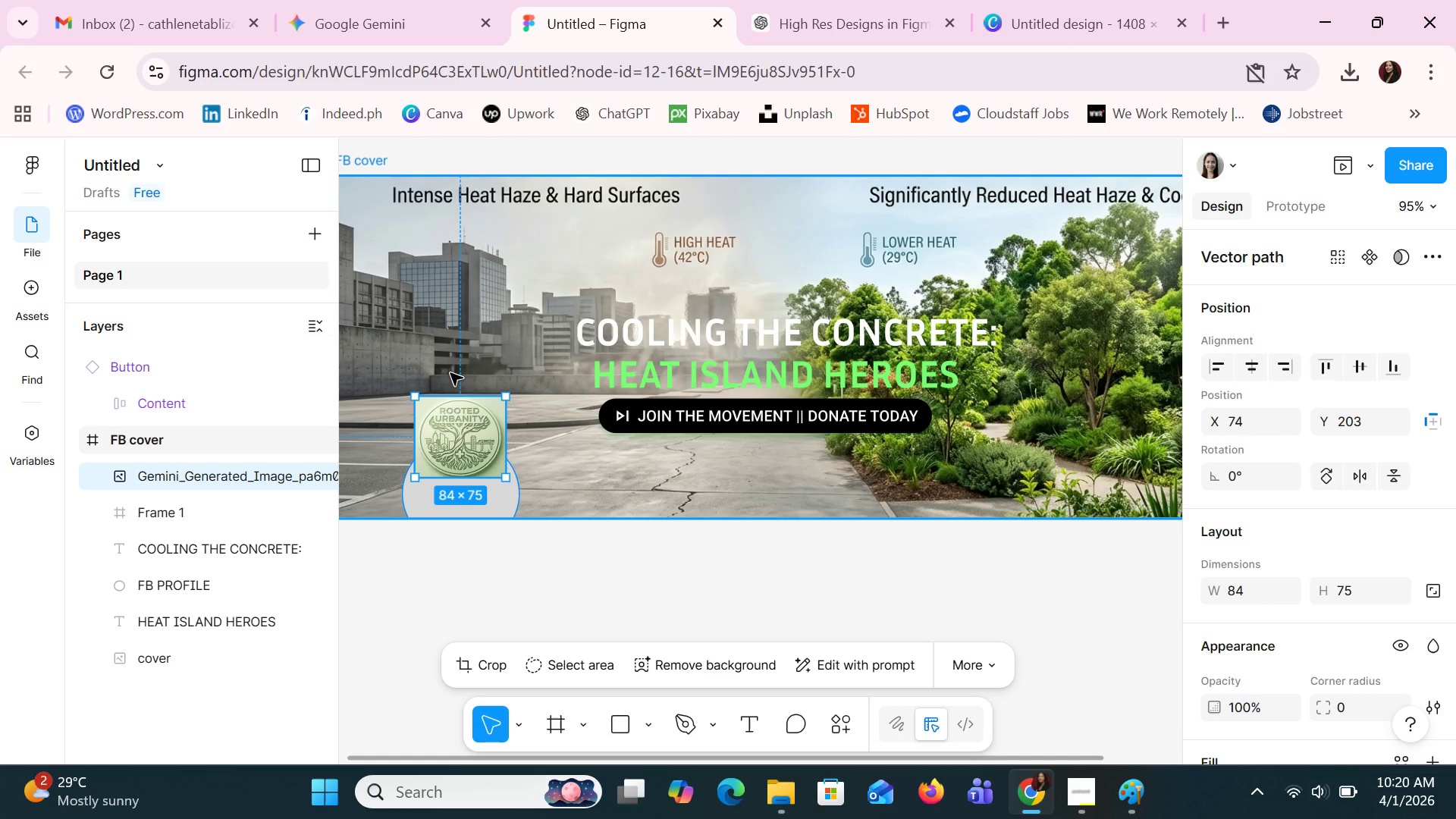 
left_click([510, 500])
 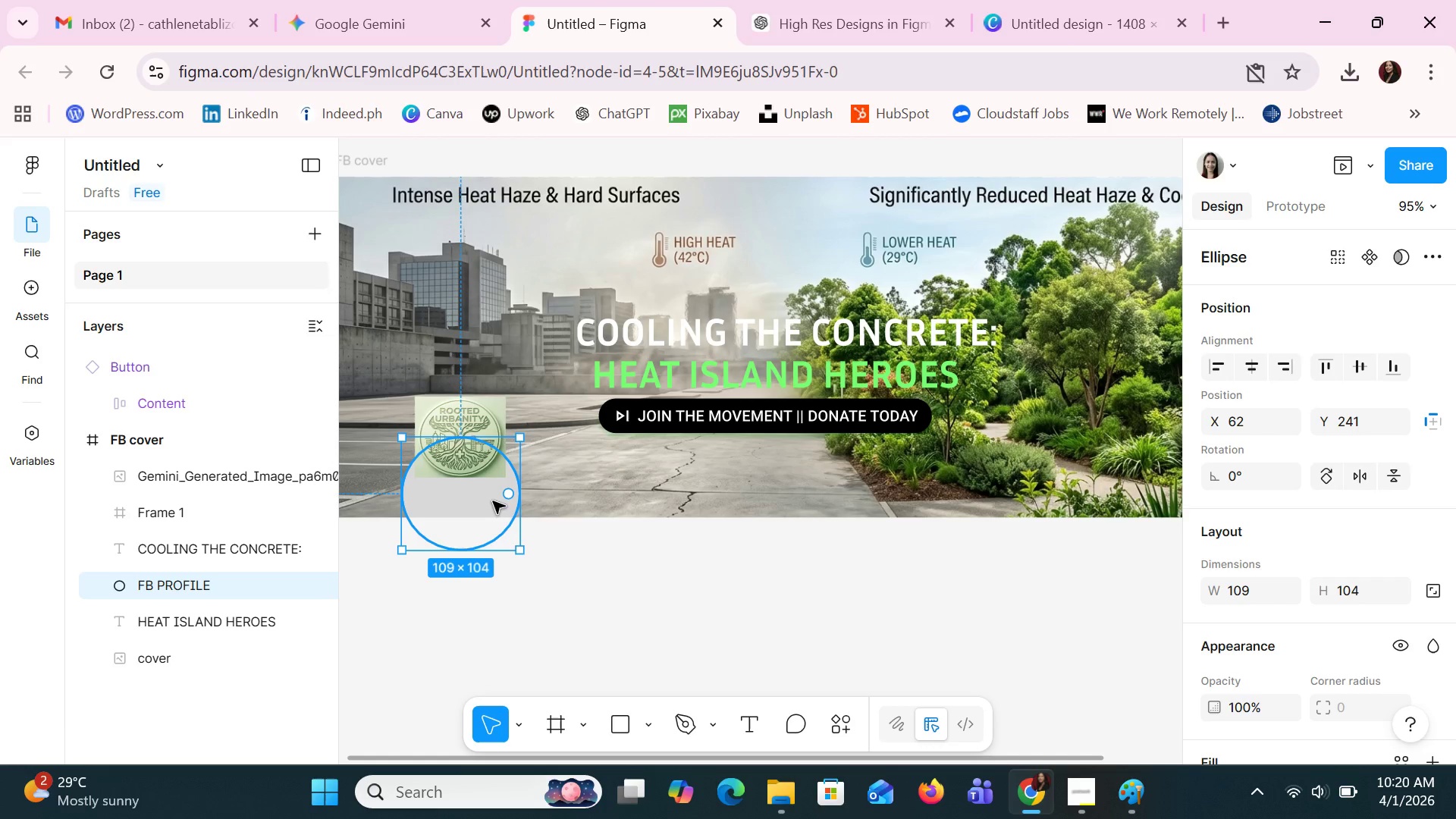 
hold_key(key=ControlLeft, duration=1.5)
left_click([478, 415])
 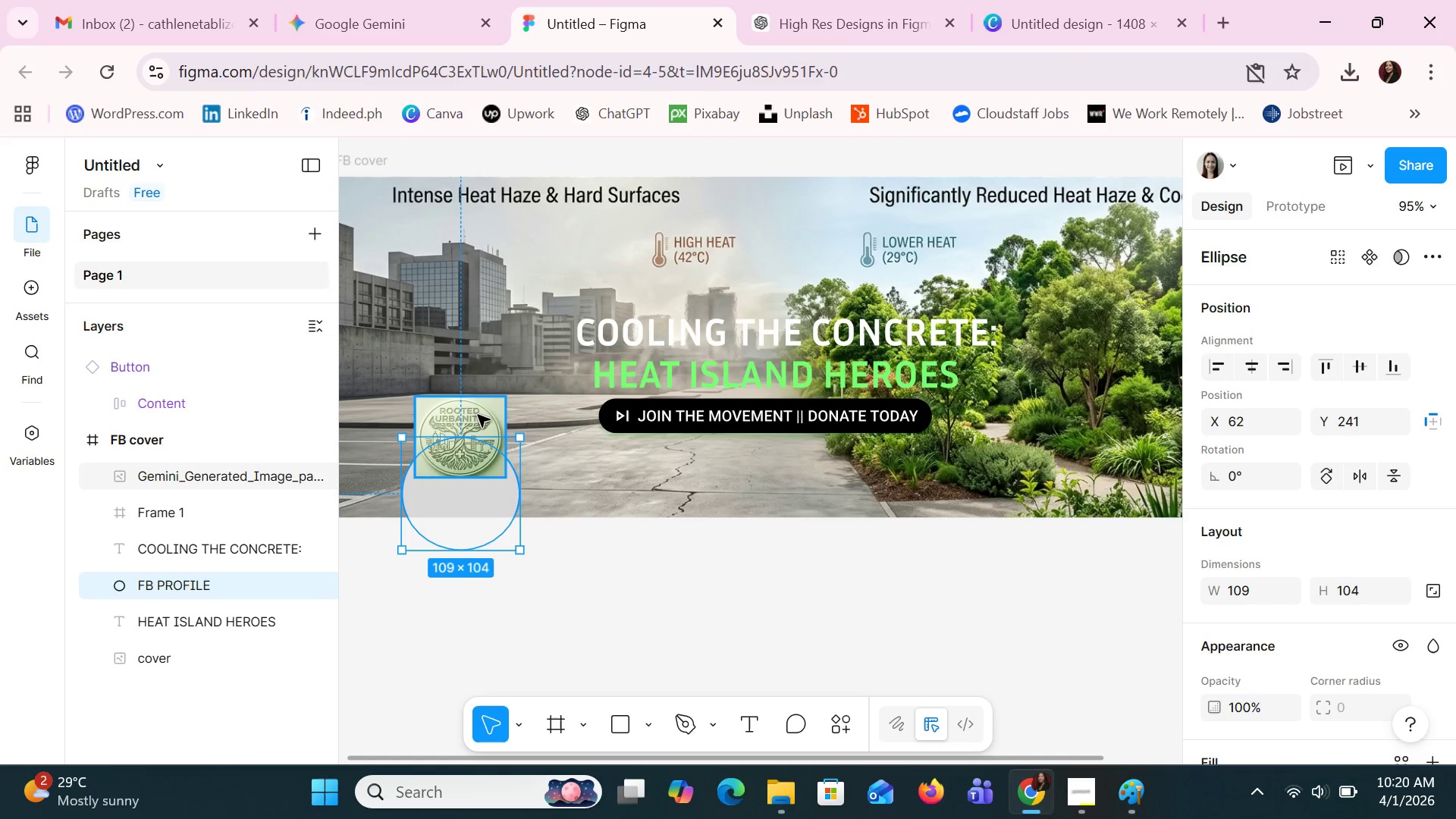 
hold_key(key=ControlLeft, duration=0.92)
 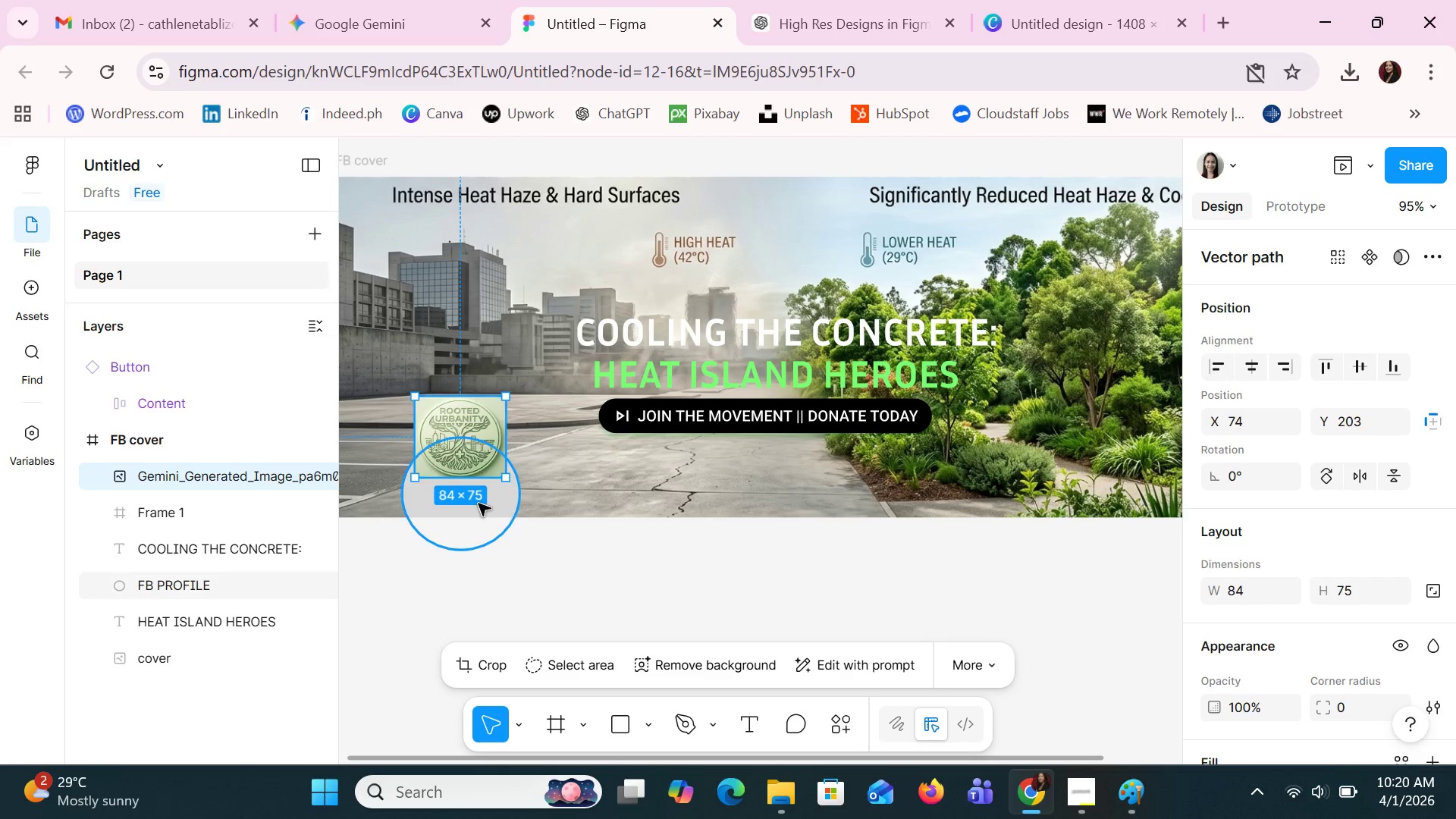 
hold_key(key=ShiftLeft, duration=1.52)
left_click([479, 504])
 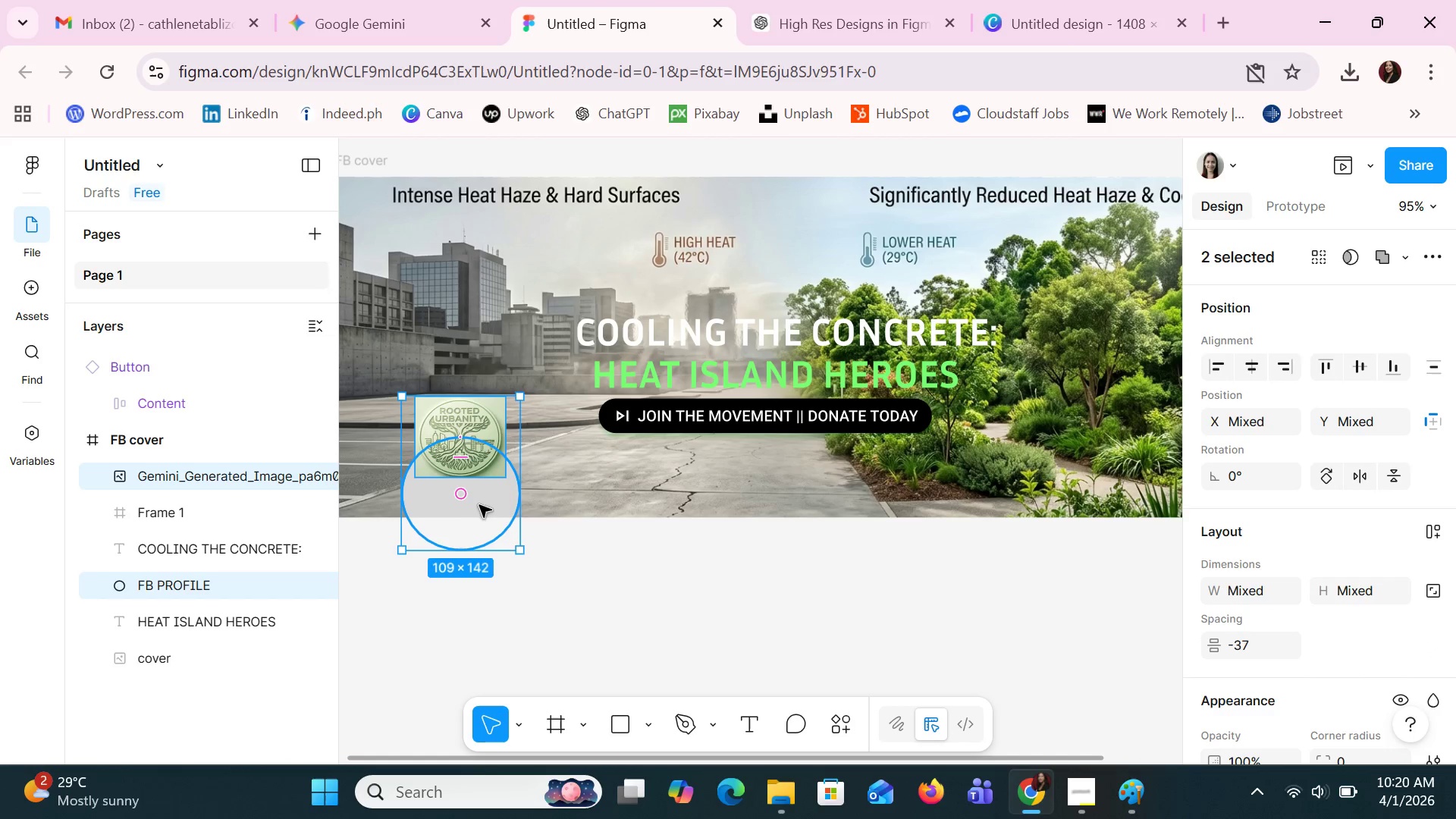 
hold_key(key=ShiftLeft, duration=0.34)
 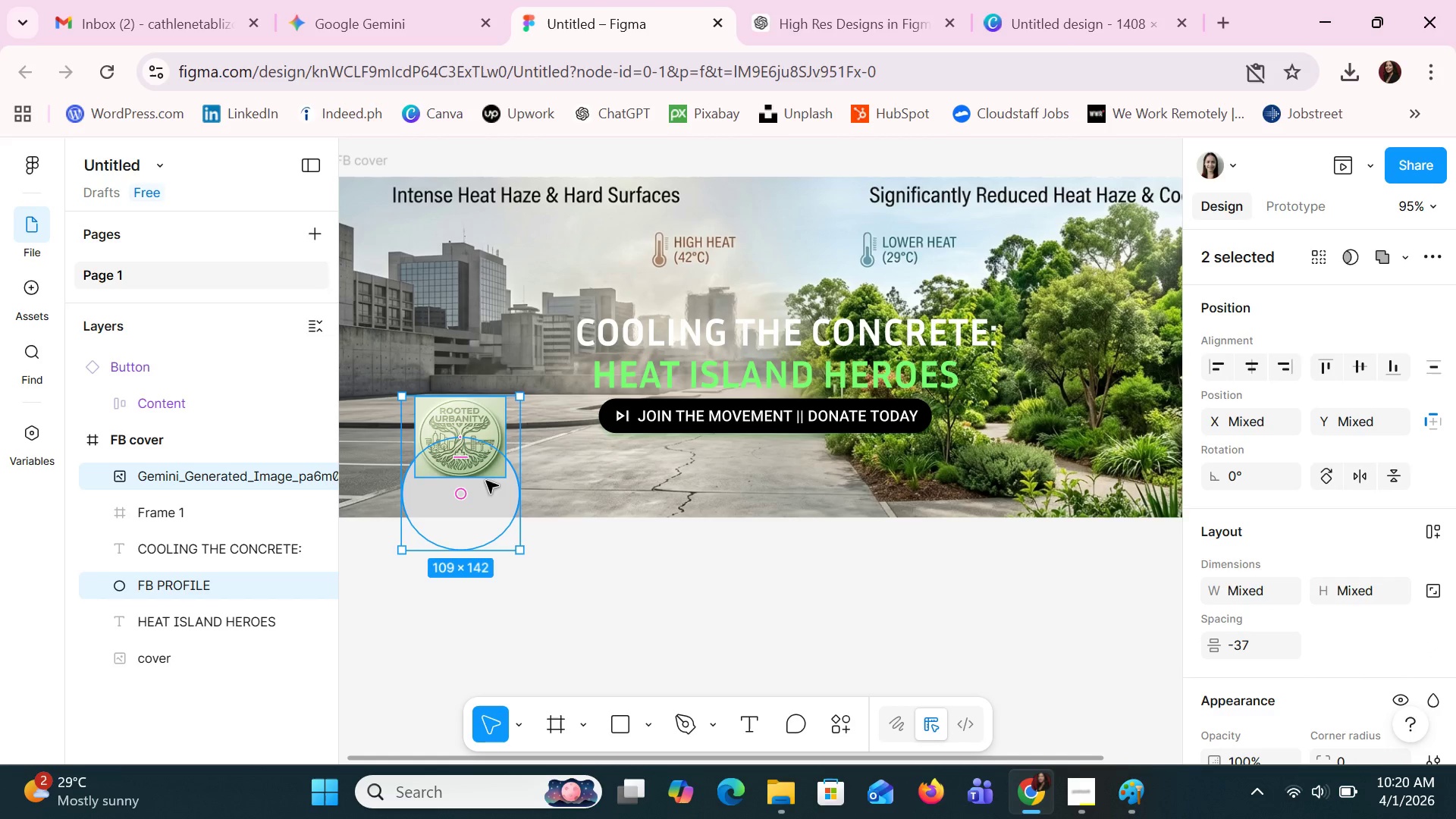 
right_click([486, 481])
 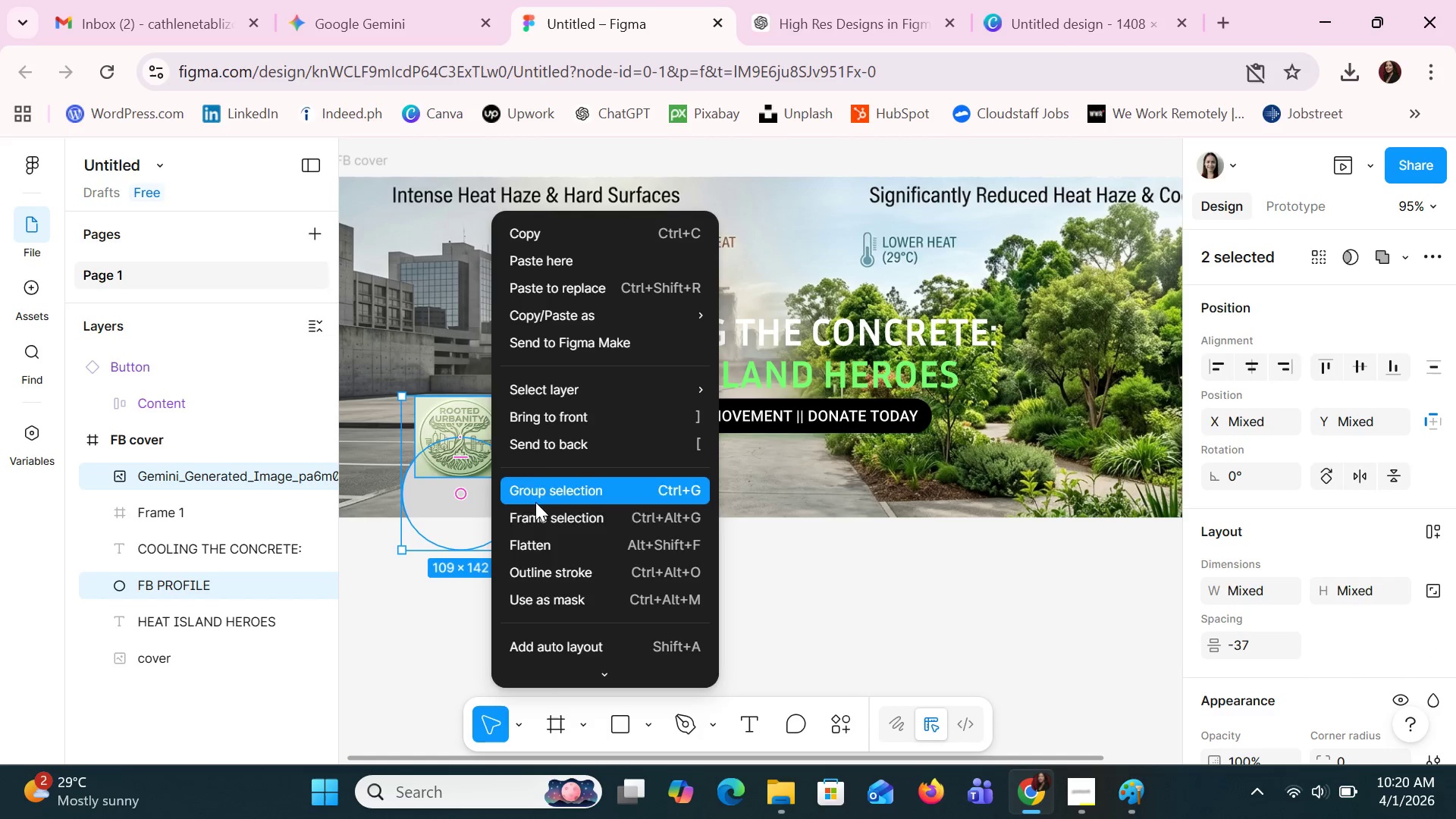 
scroll: coordinate [567, 530], scroll_direction: down, amount: 1.0
 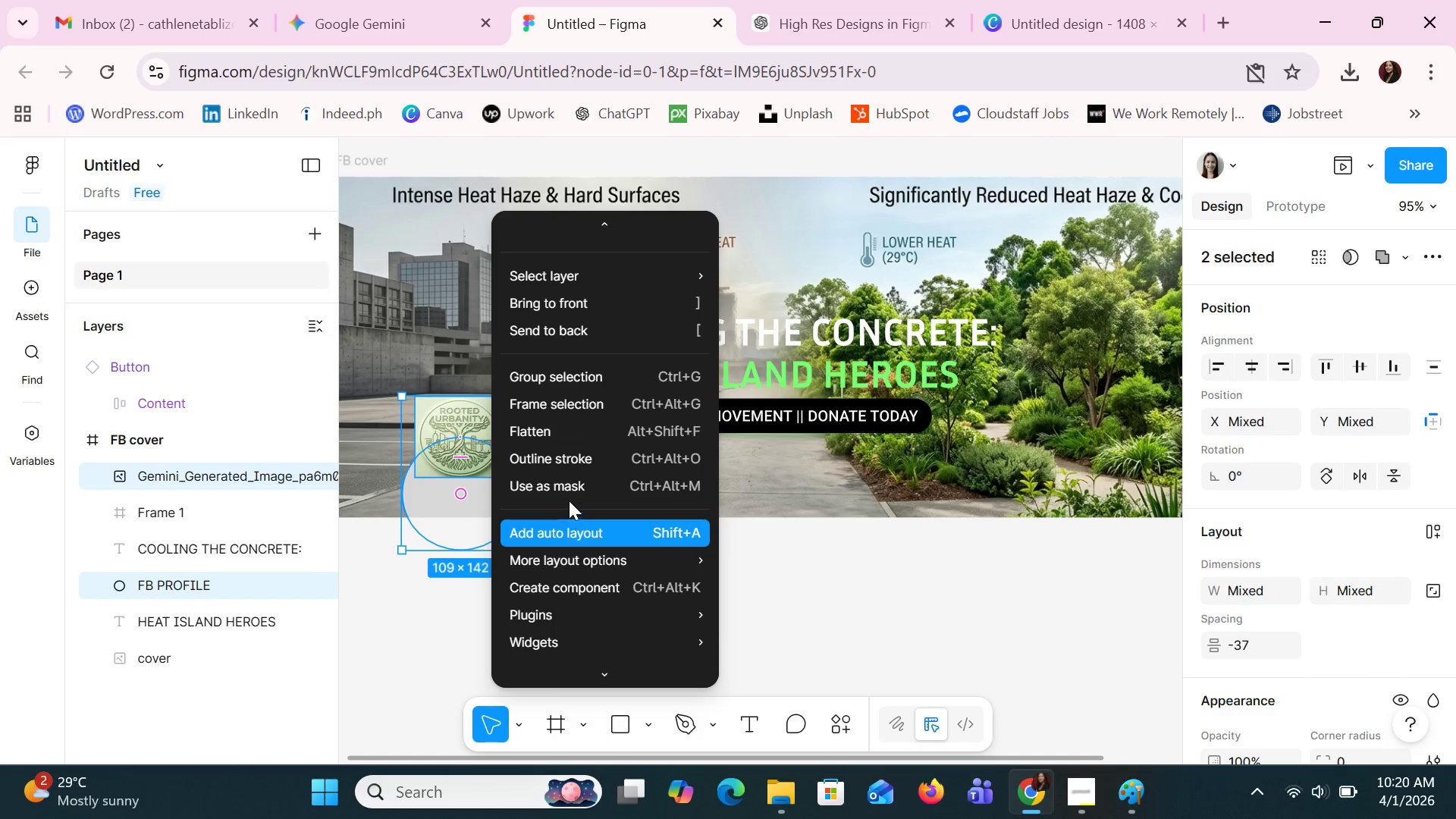 
left_click([569, 487])
 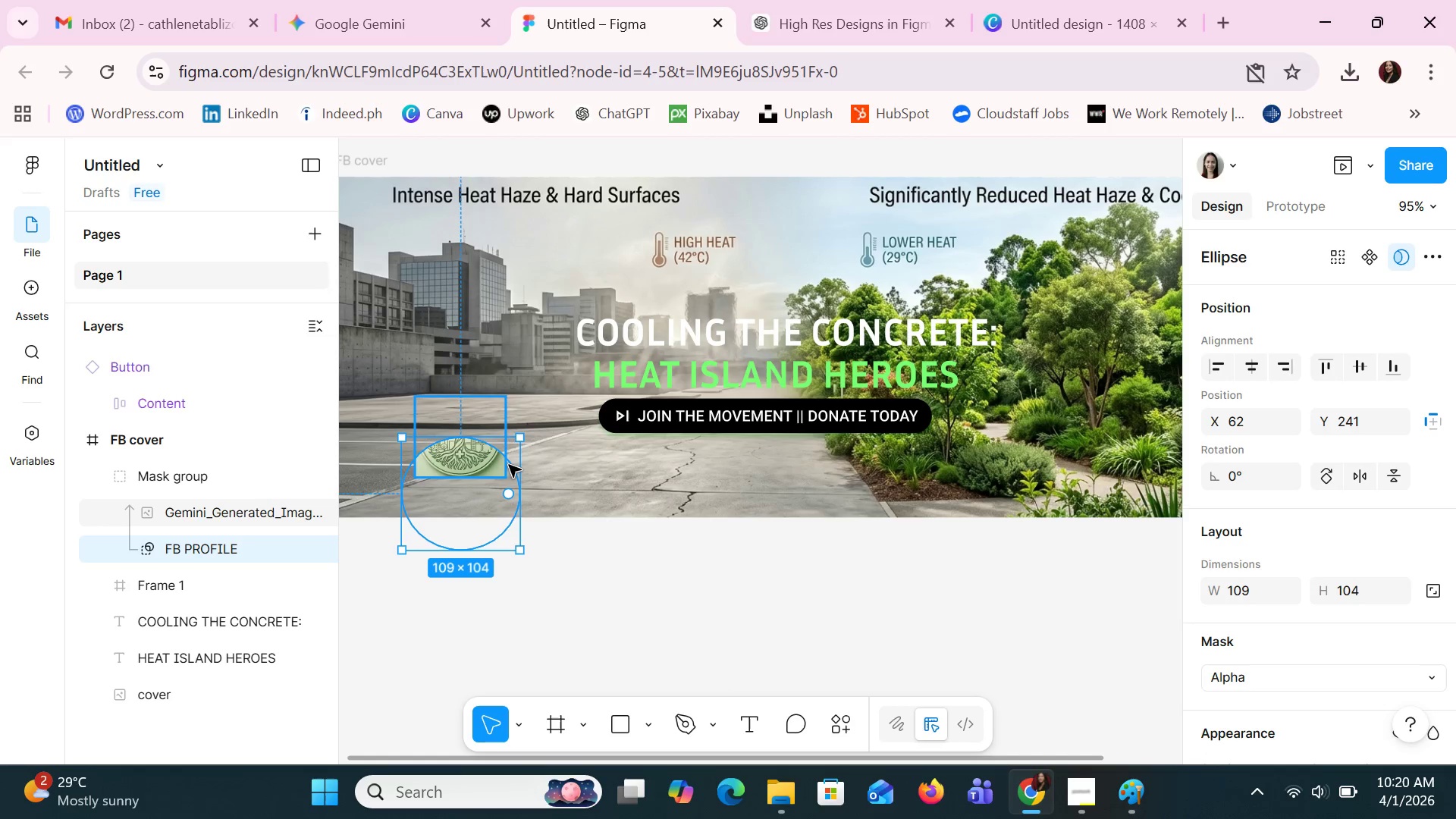 
left_click([494, 467])
 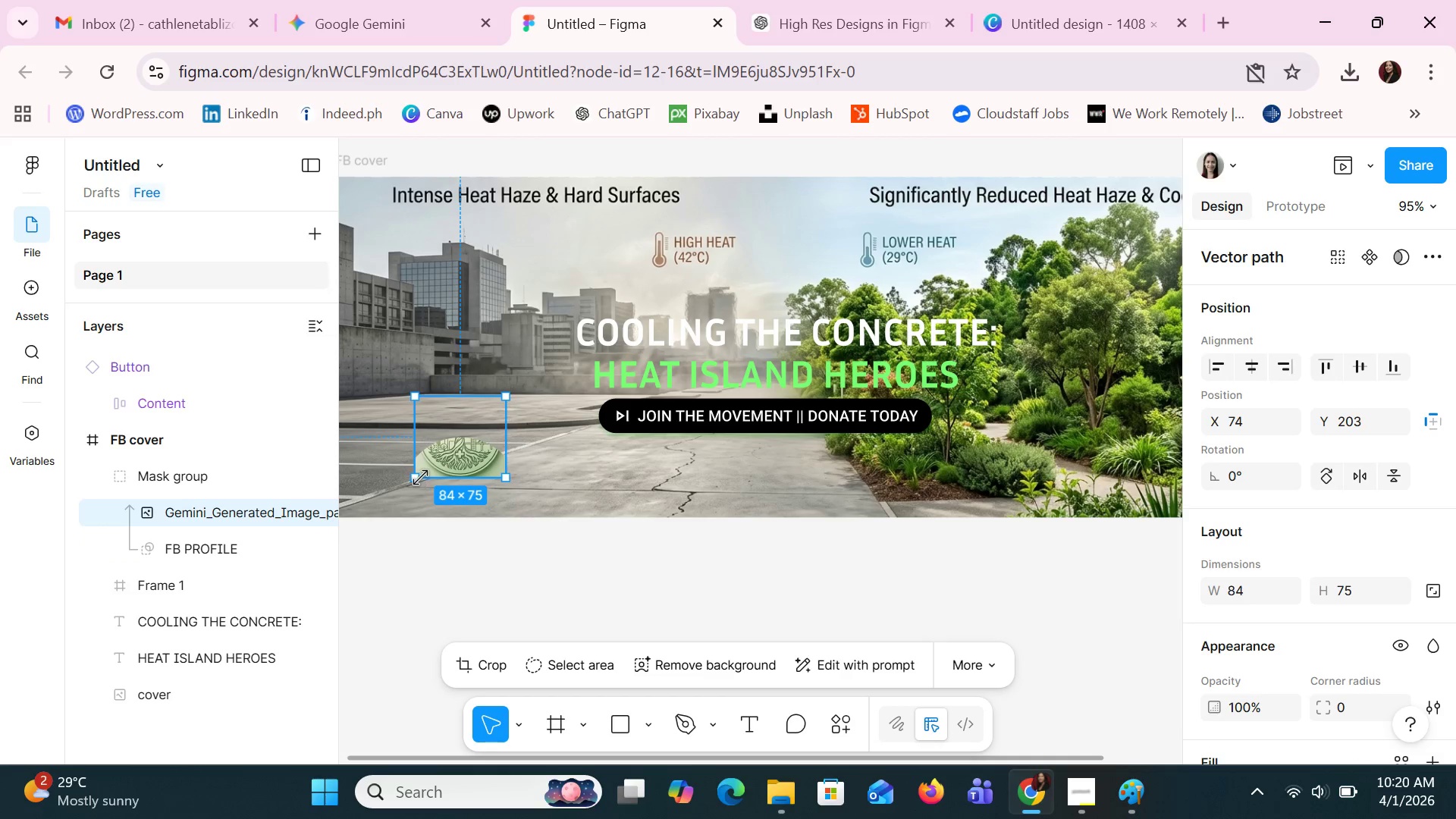 
left_click_drag(start_coordinate=[415, 477], to_coordinate=[410, 524])
 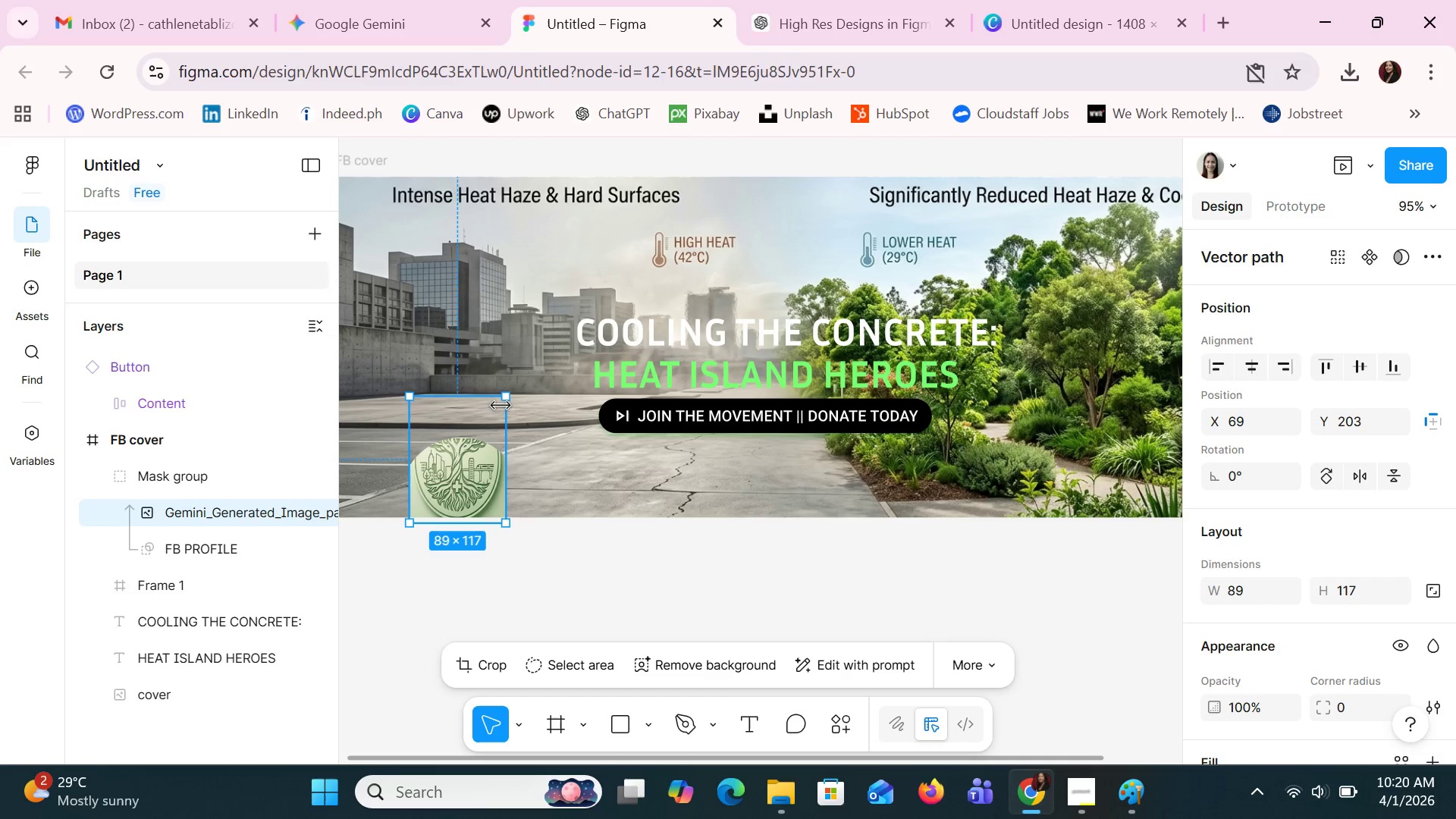 
left_click_drag(start_coordinate=[500, 397], to_coordinate=[502, 432])
 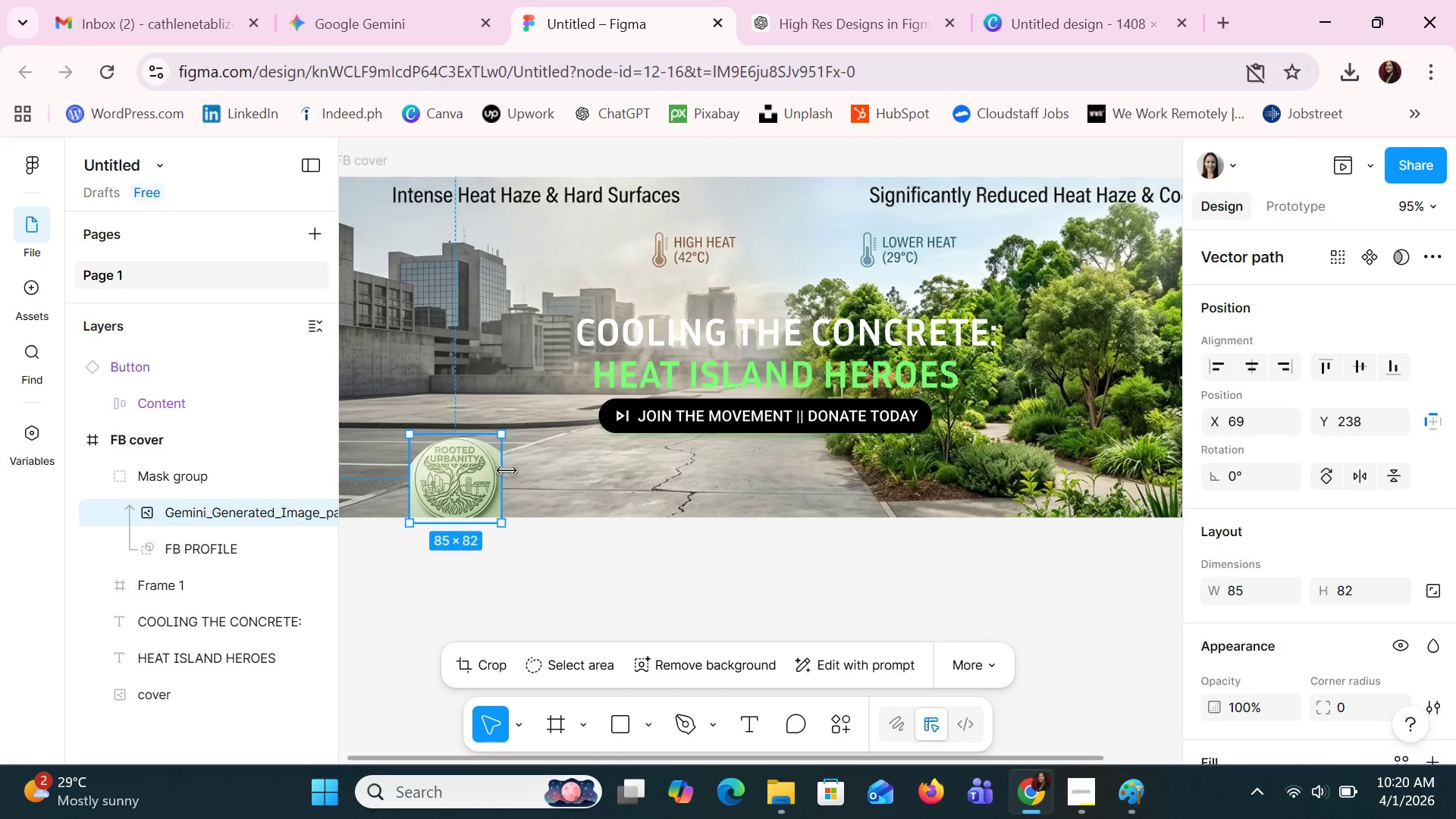 
left_click_drag(start_coordinate=[507, 471], to_coordinate=[516, 471])
 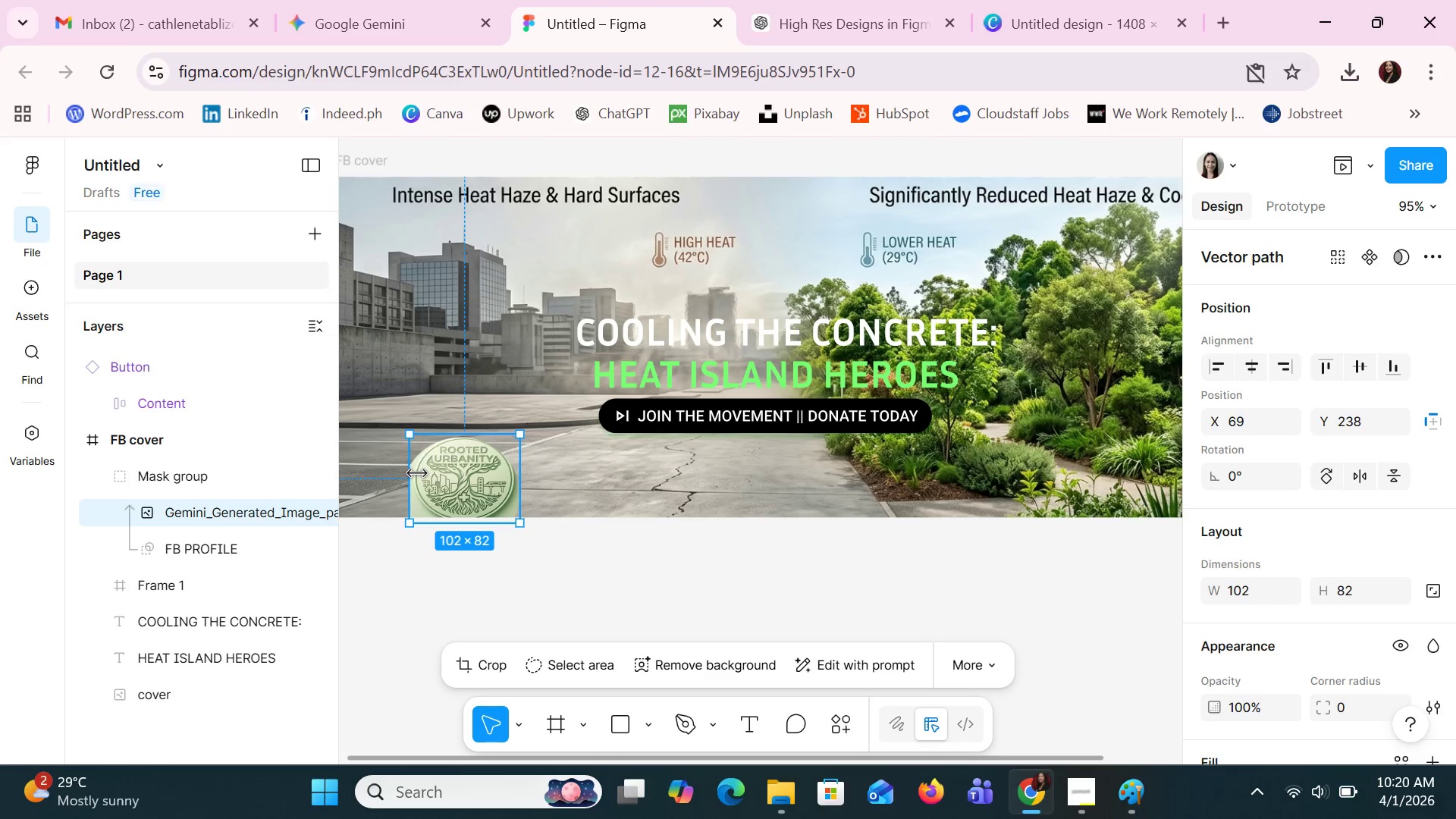 
left_click_drag(start_coordinate=[415, 472], to_coordinate=[403, 469])
 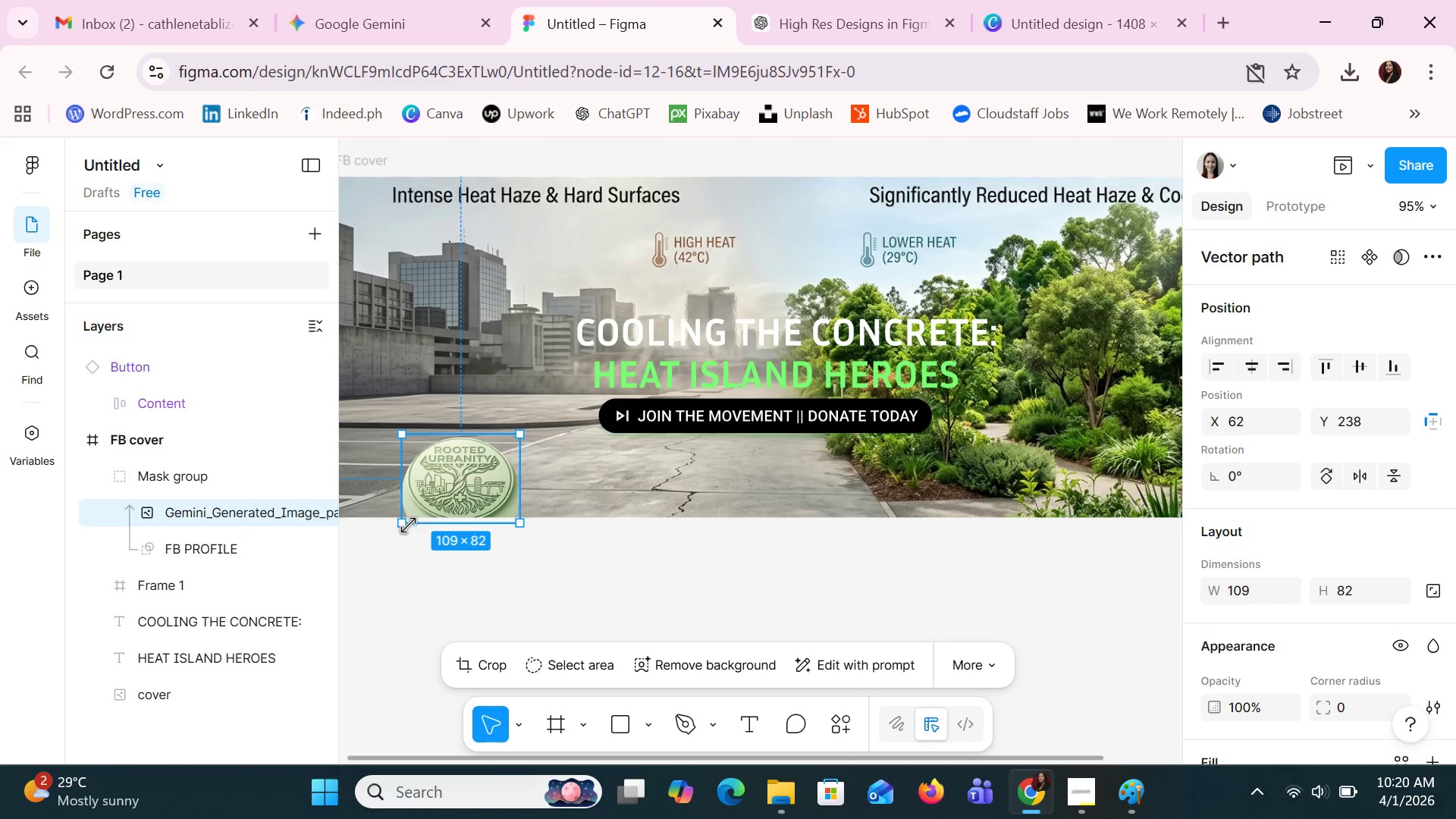 
left_click_drag(start_coordinate=[407, 519], to_coordinate=[395, 544])
 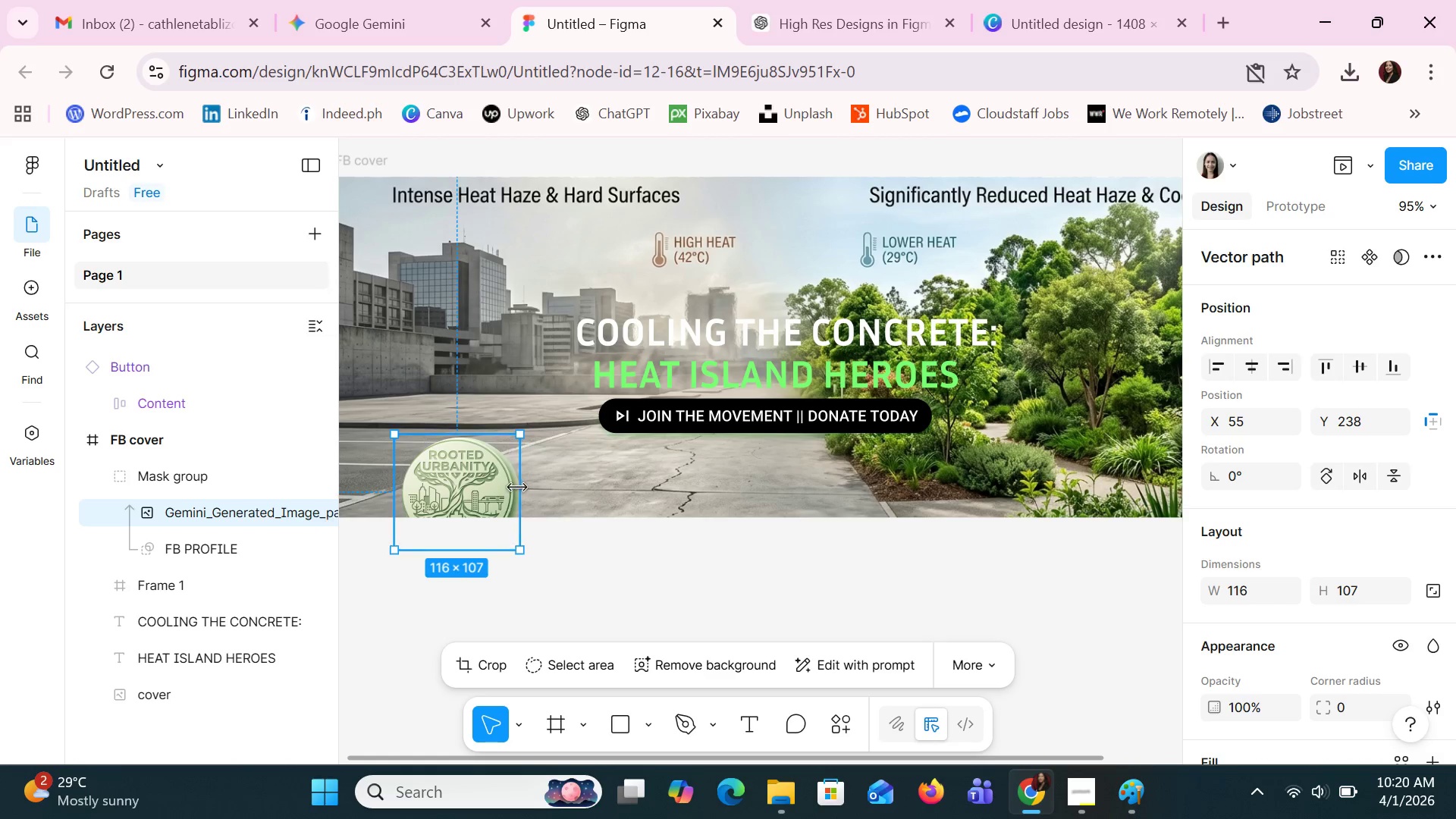 
left_click_drag(start_coordinate=[519, 488], to_coordinate=[528, 492])
 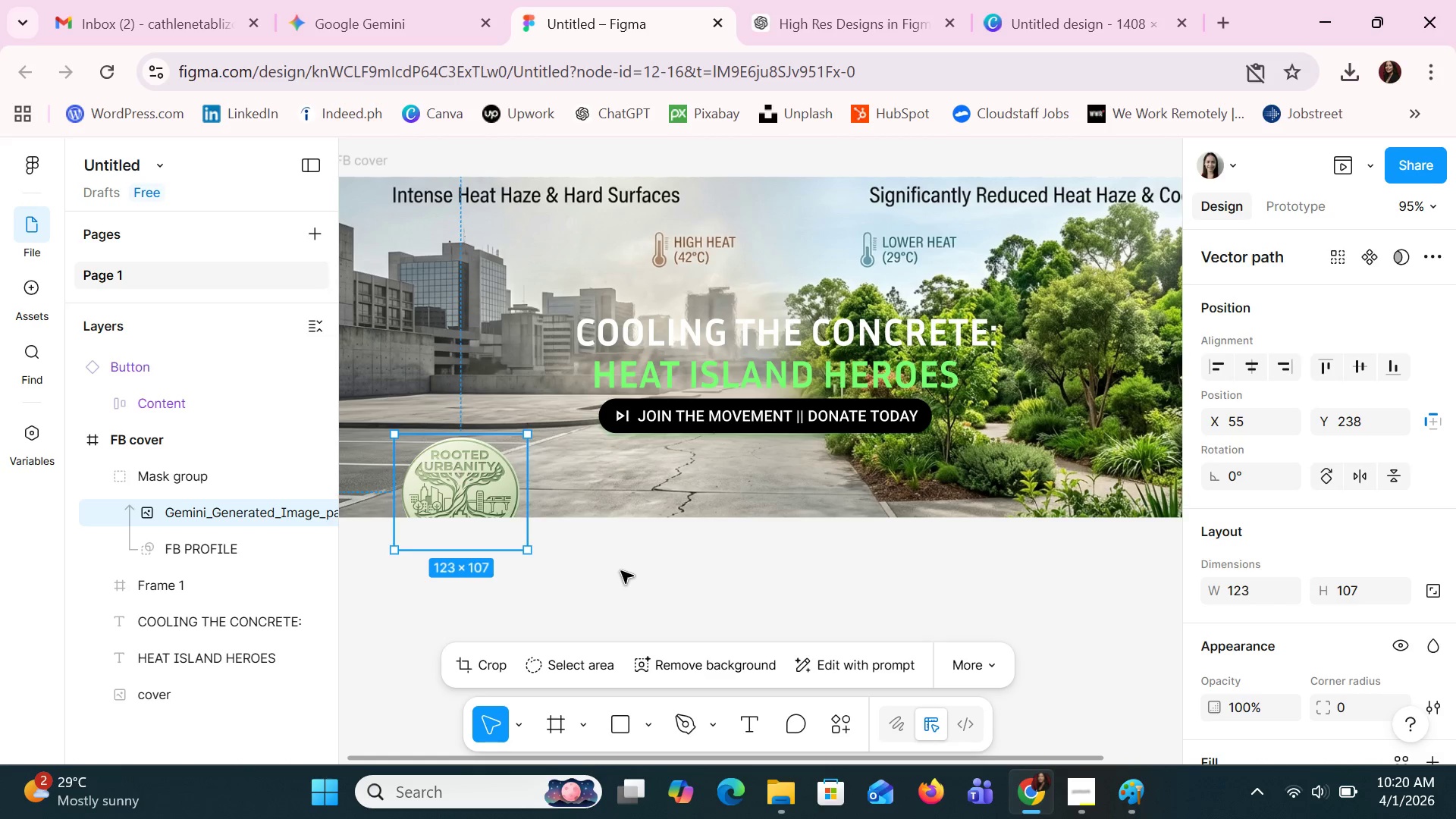 
left_click([623, 573])
 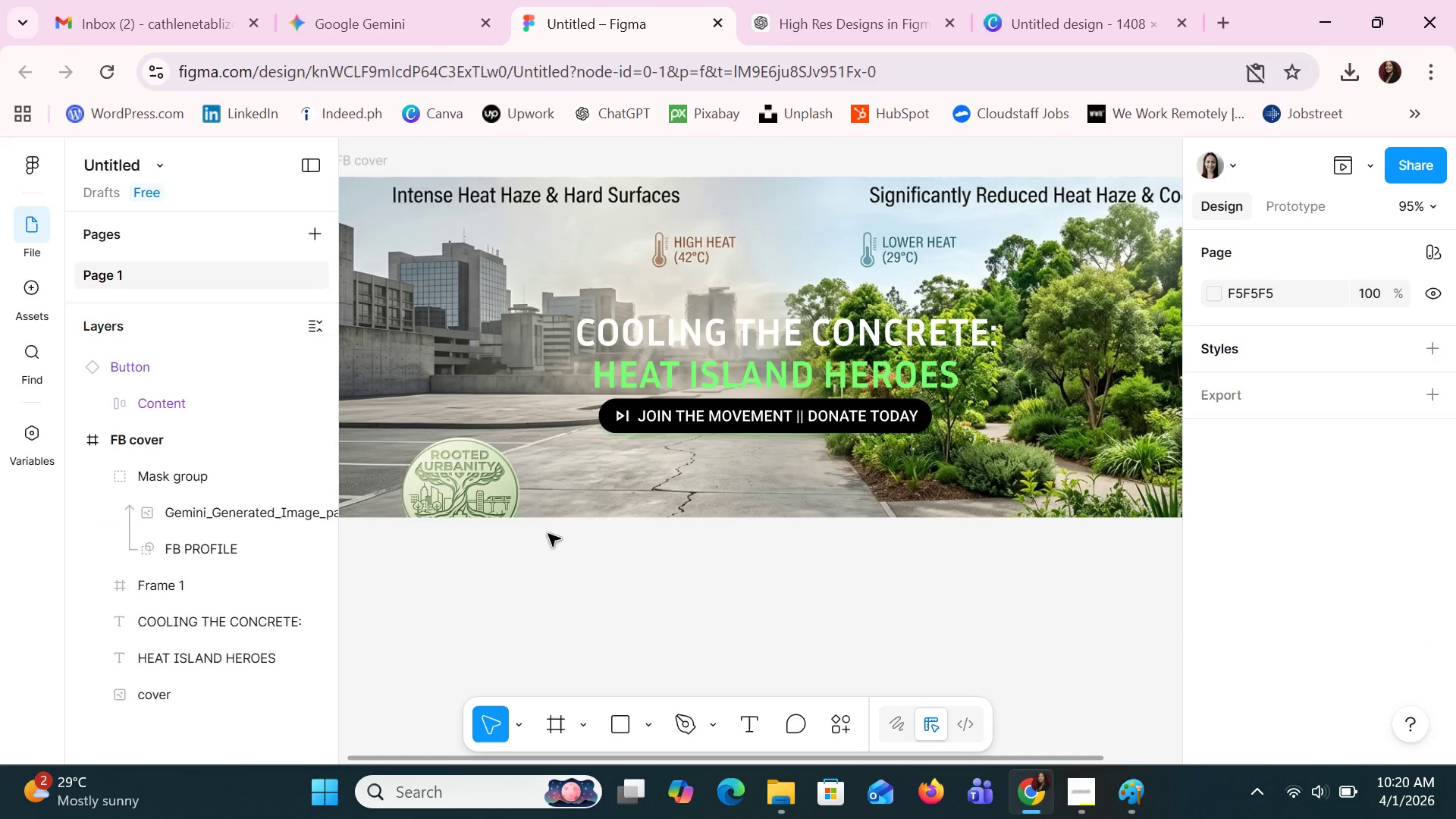 
left_click([491, 493])
 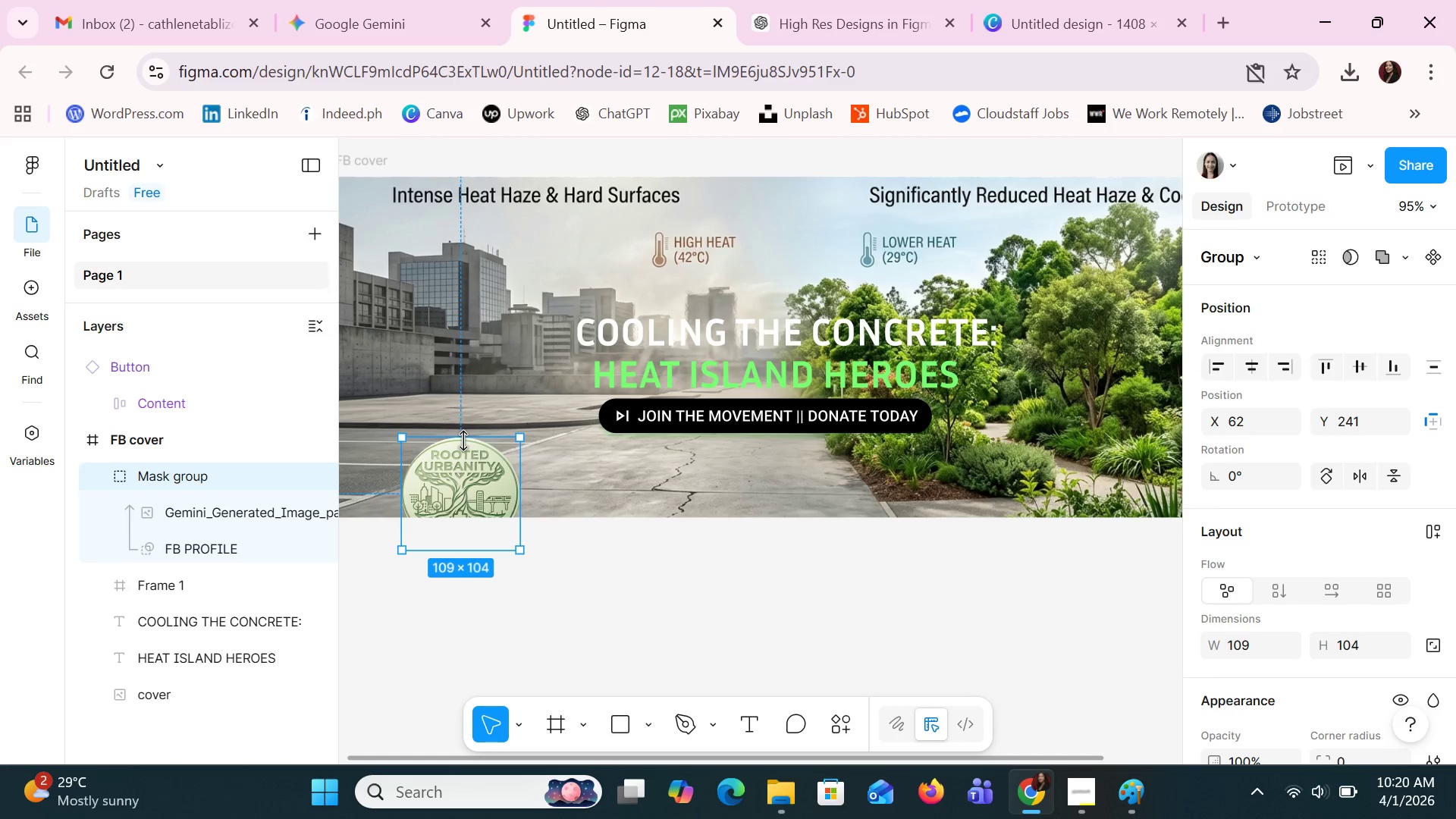 
left_click_drag(start_coordinate=[464, 441], to_coordinate=[467, 430])
 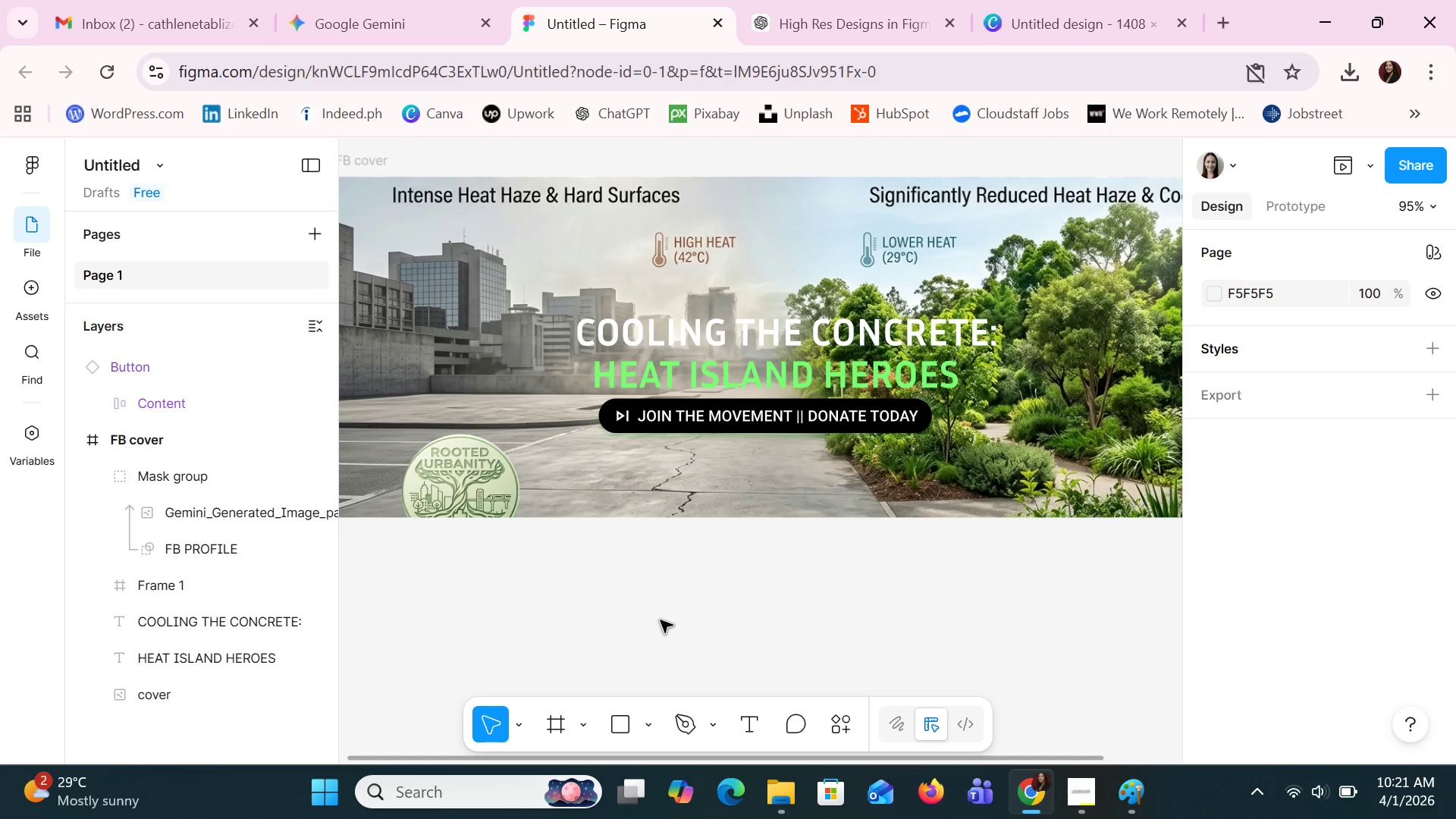 
wait(52.38)
 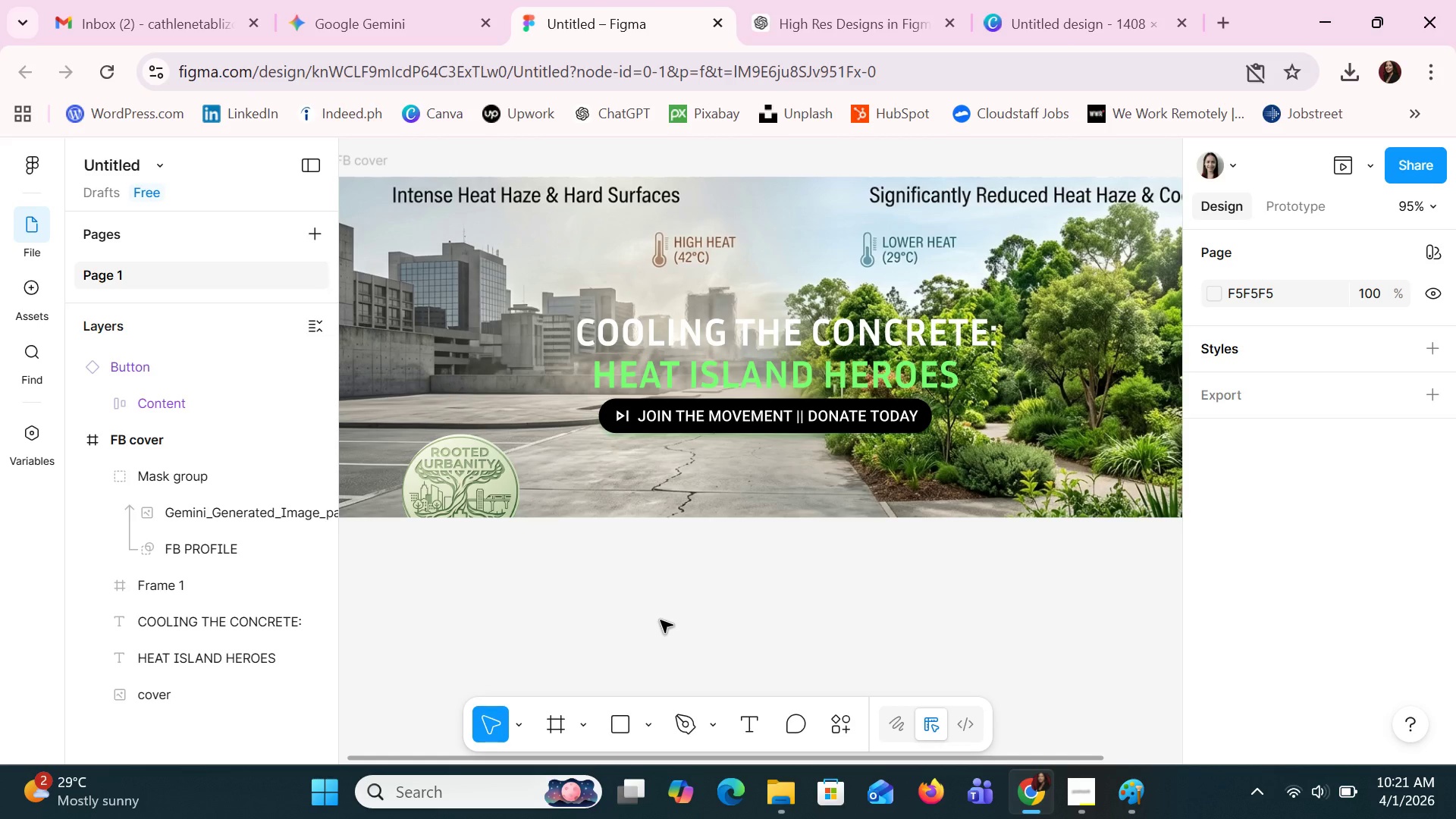 
left_click([477, 473])
 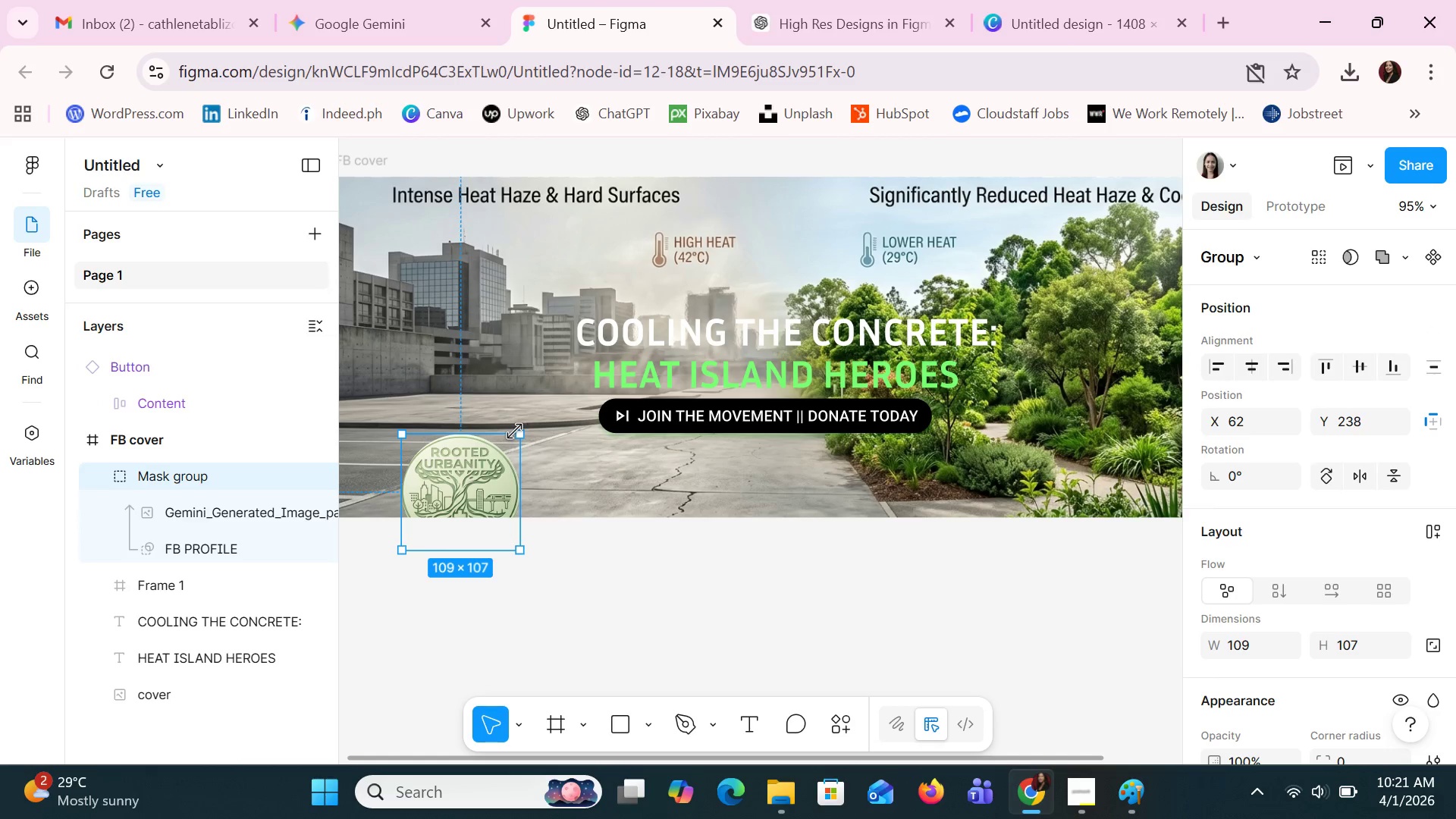 
left_click_drag(start_coordinate=[515, 431], to_coordinate=[523, 438])
 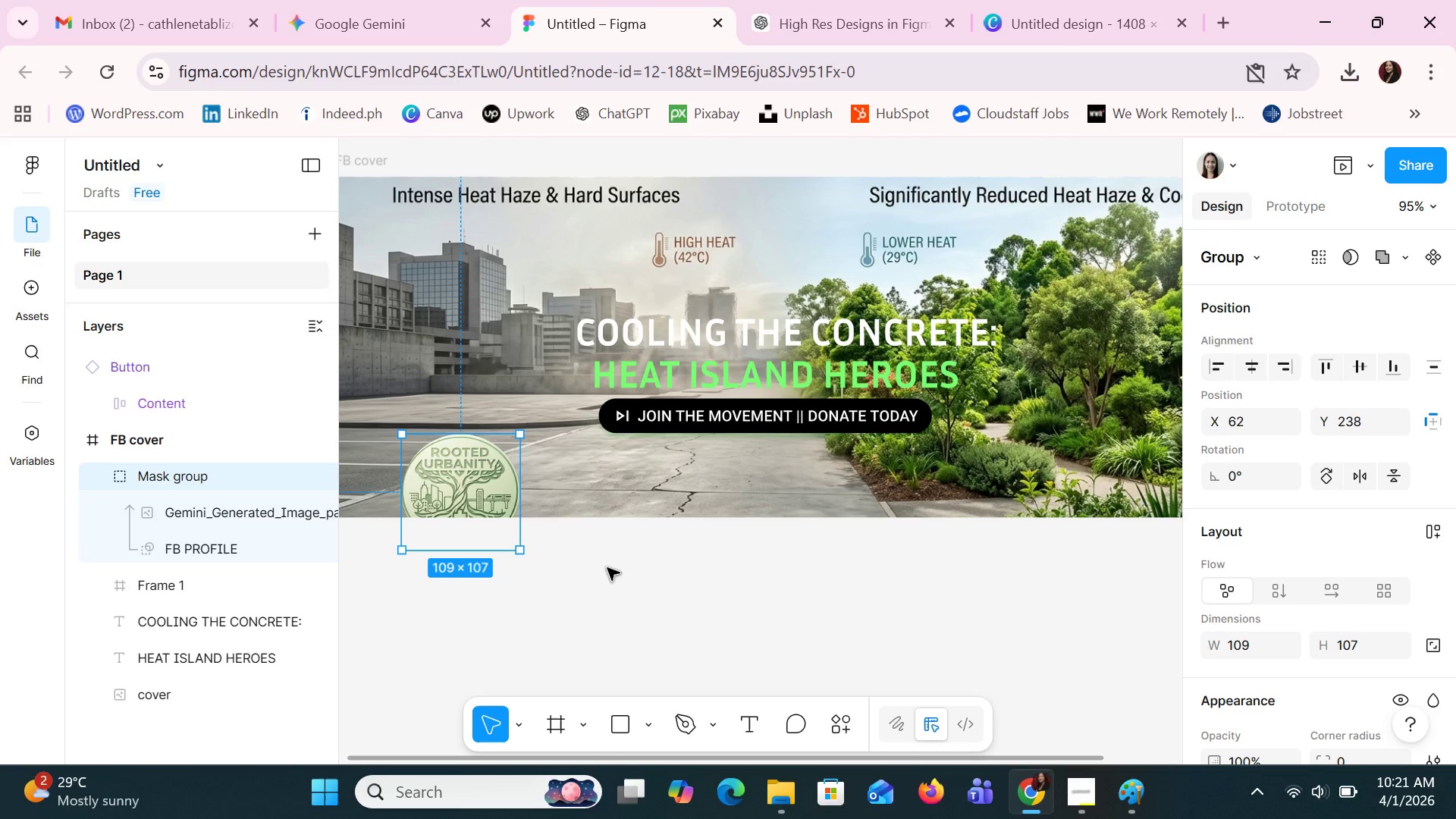 
wait(6.25)
 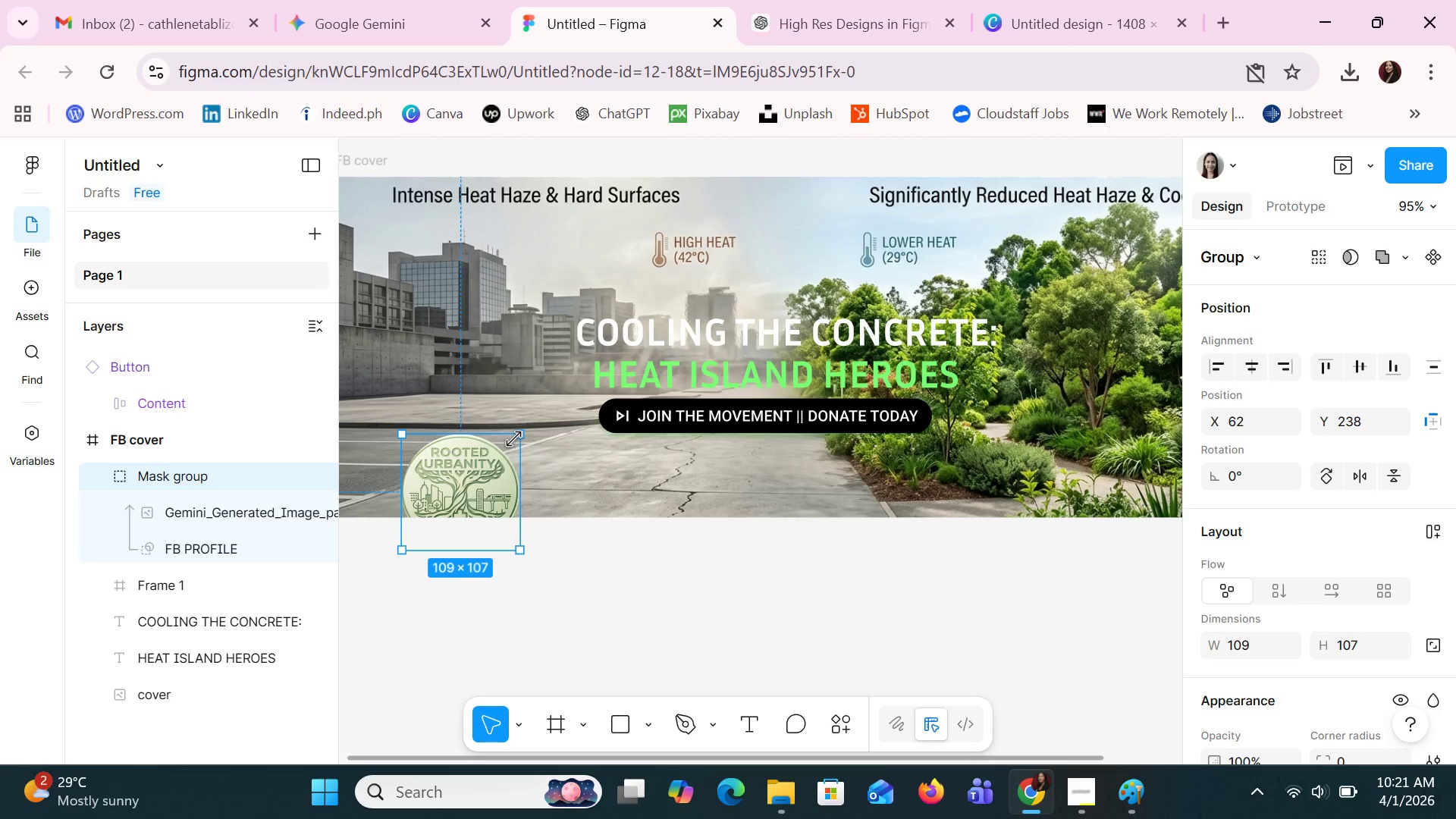 
left_click([257, 514])
 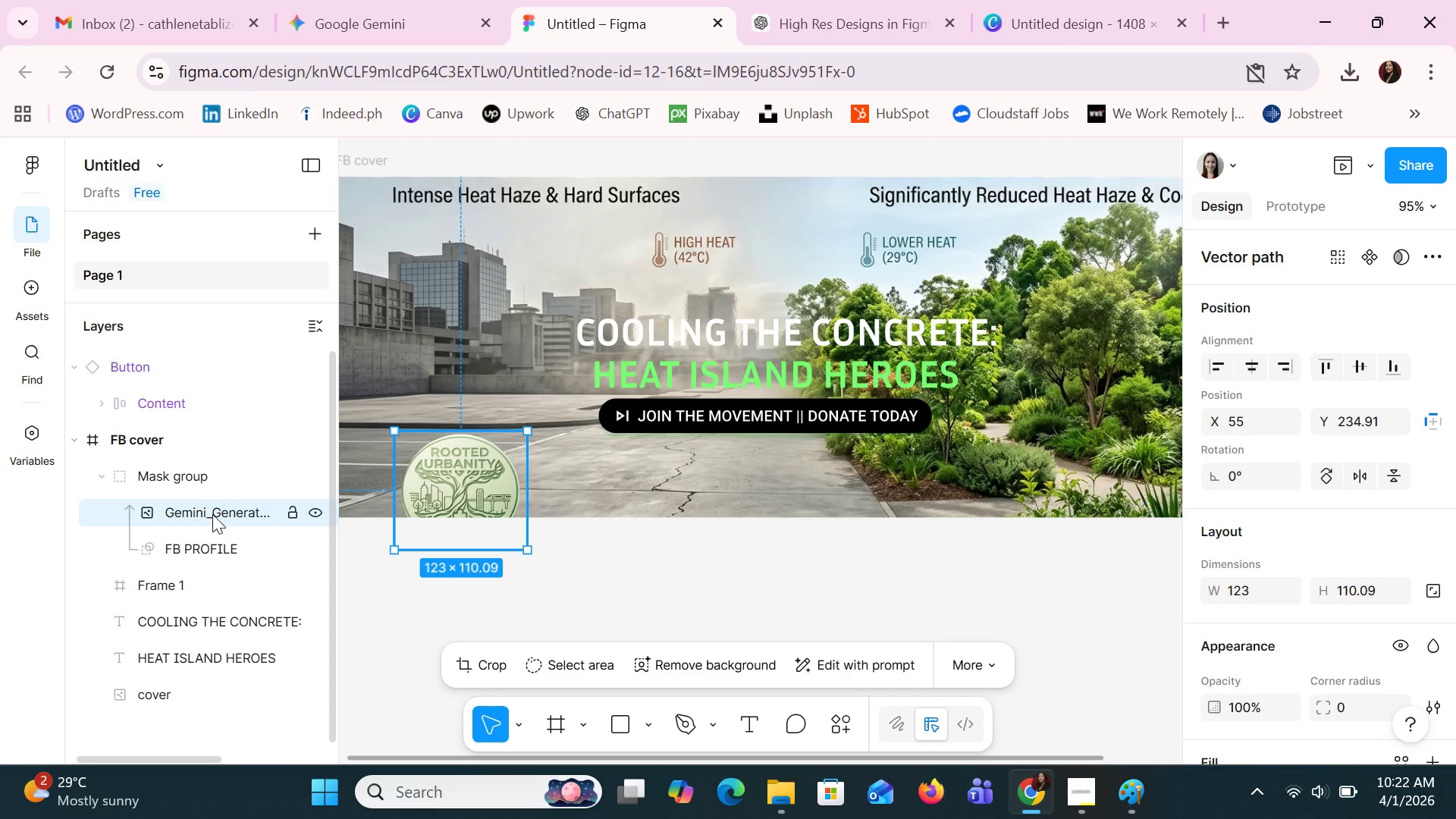 
double_click([212, 514])
 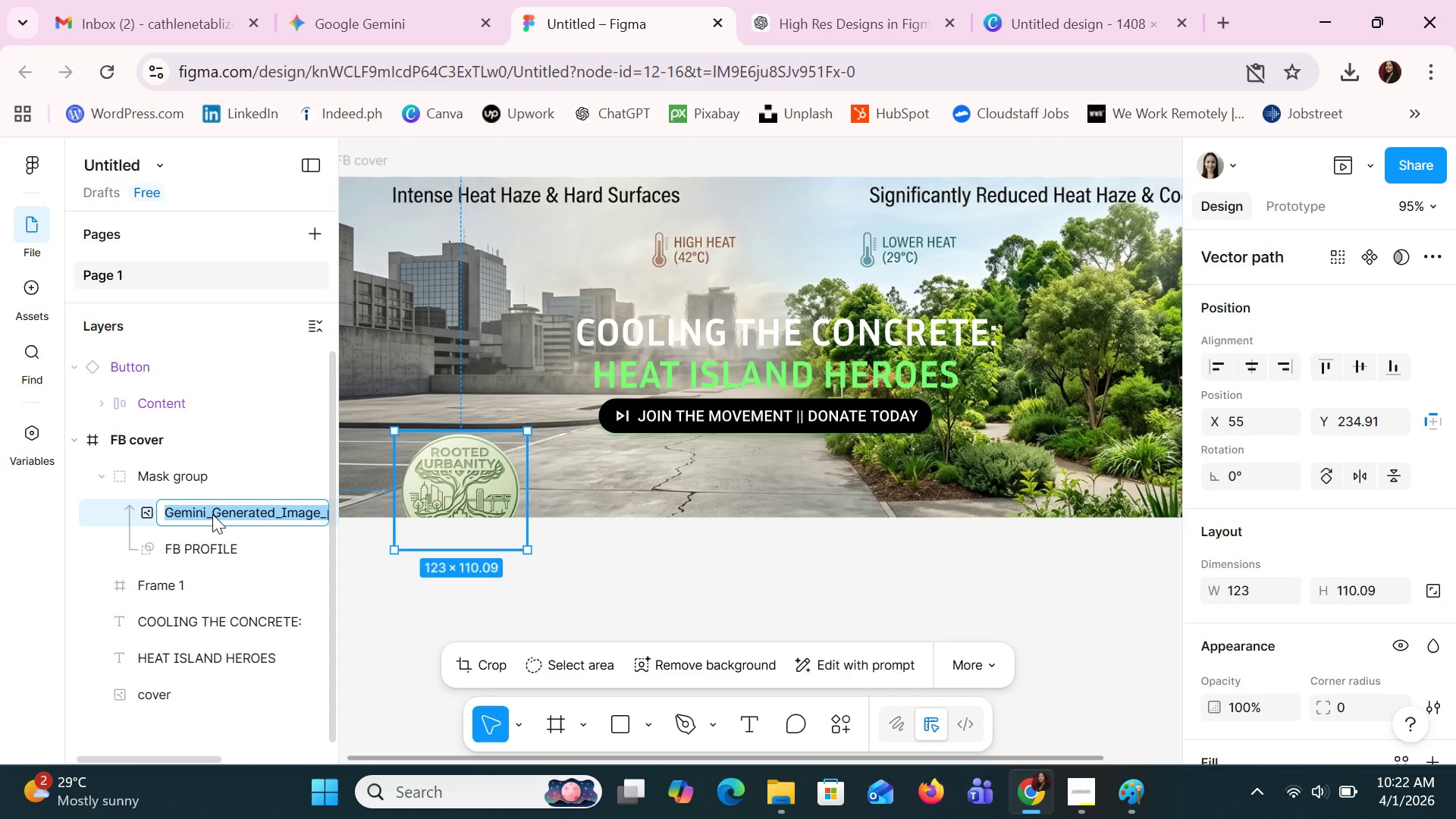 
type(RF)
key(Backspace)
type(Profile)
 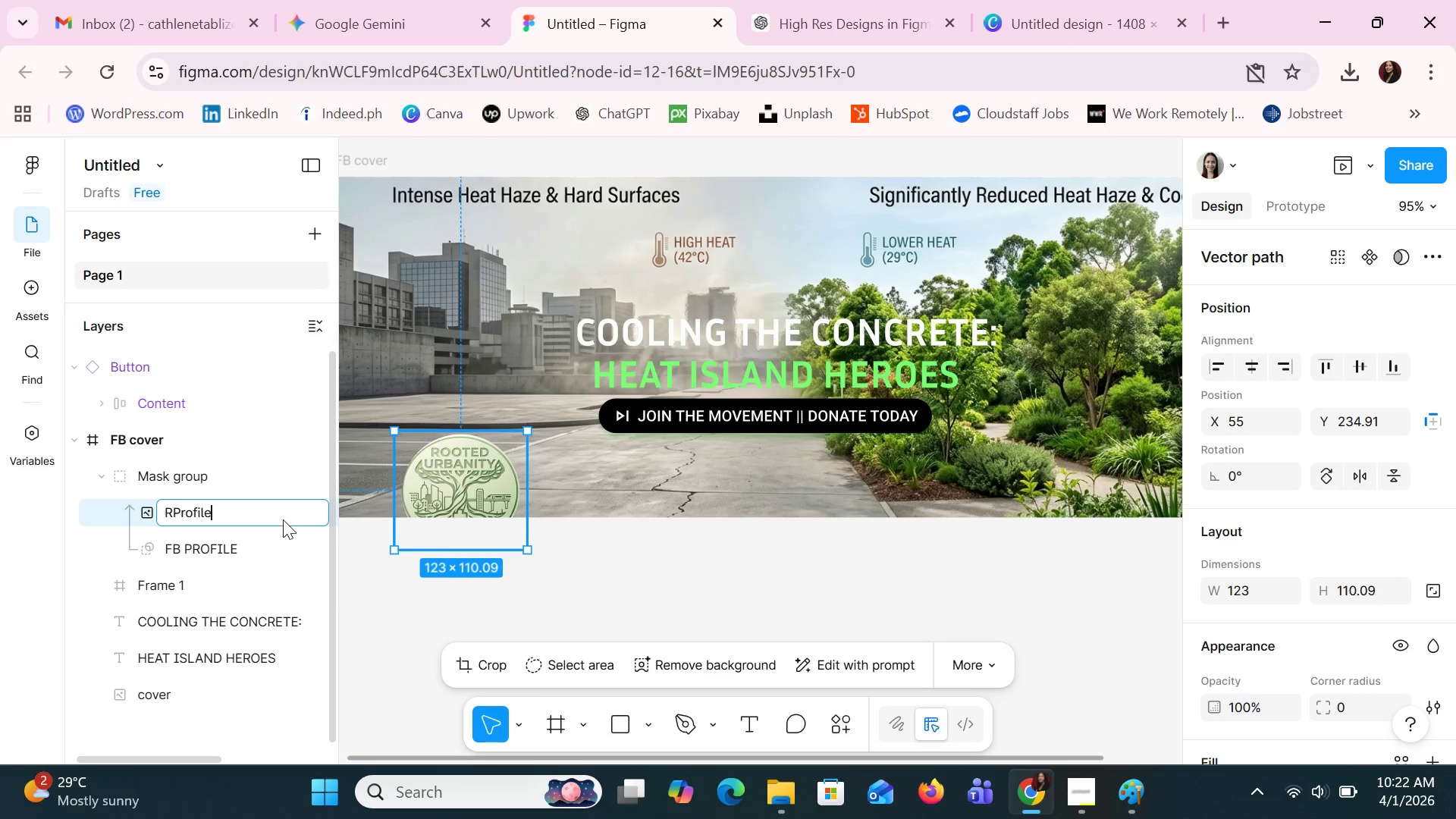 
left_click([601, 592])
 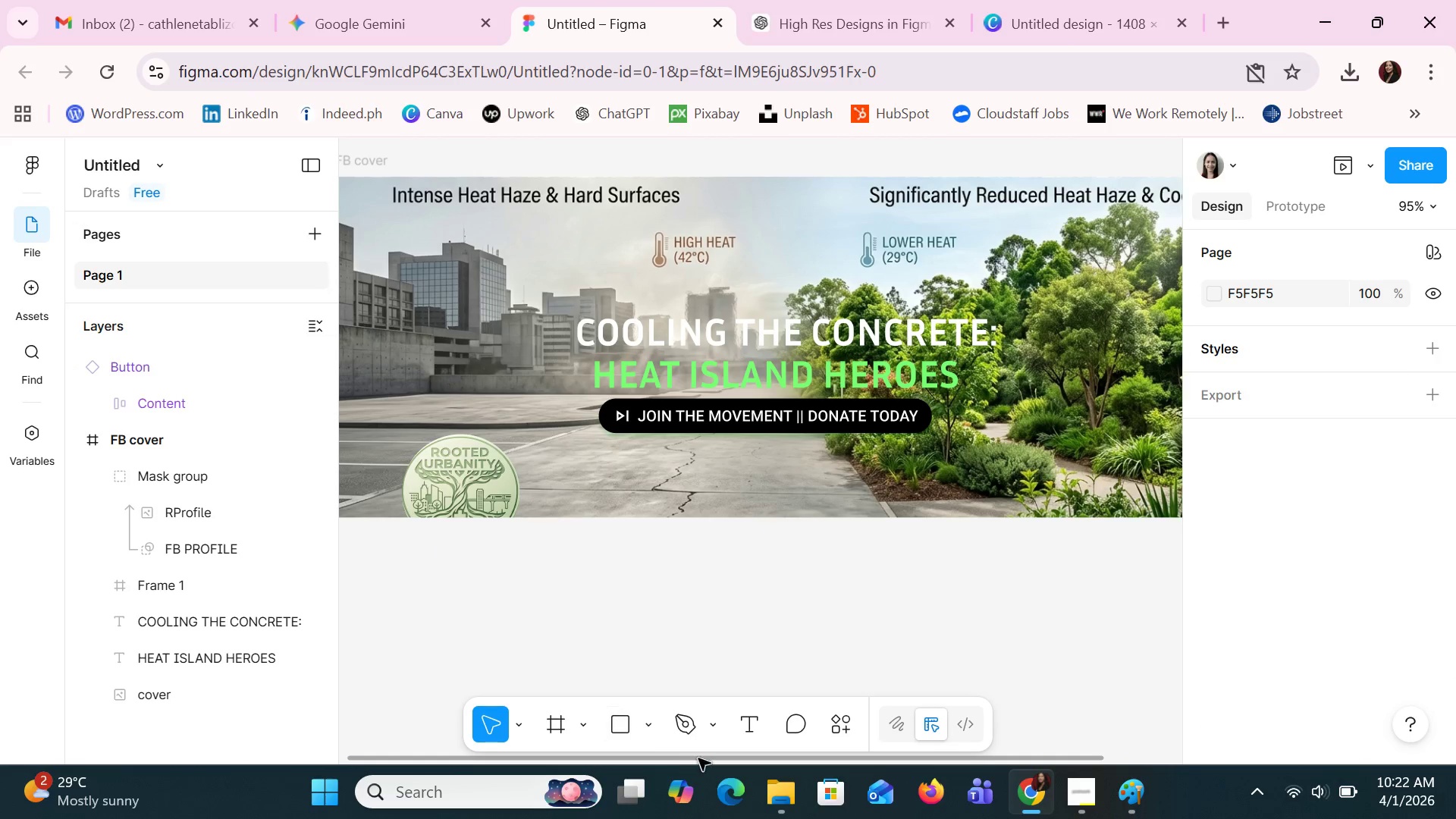 
left_click([774, 799])
 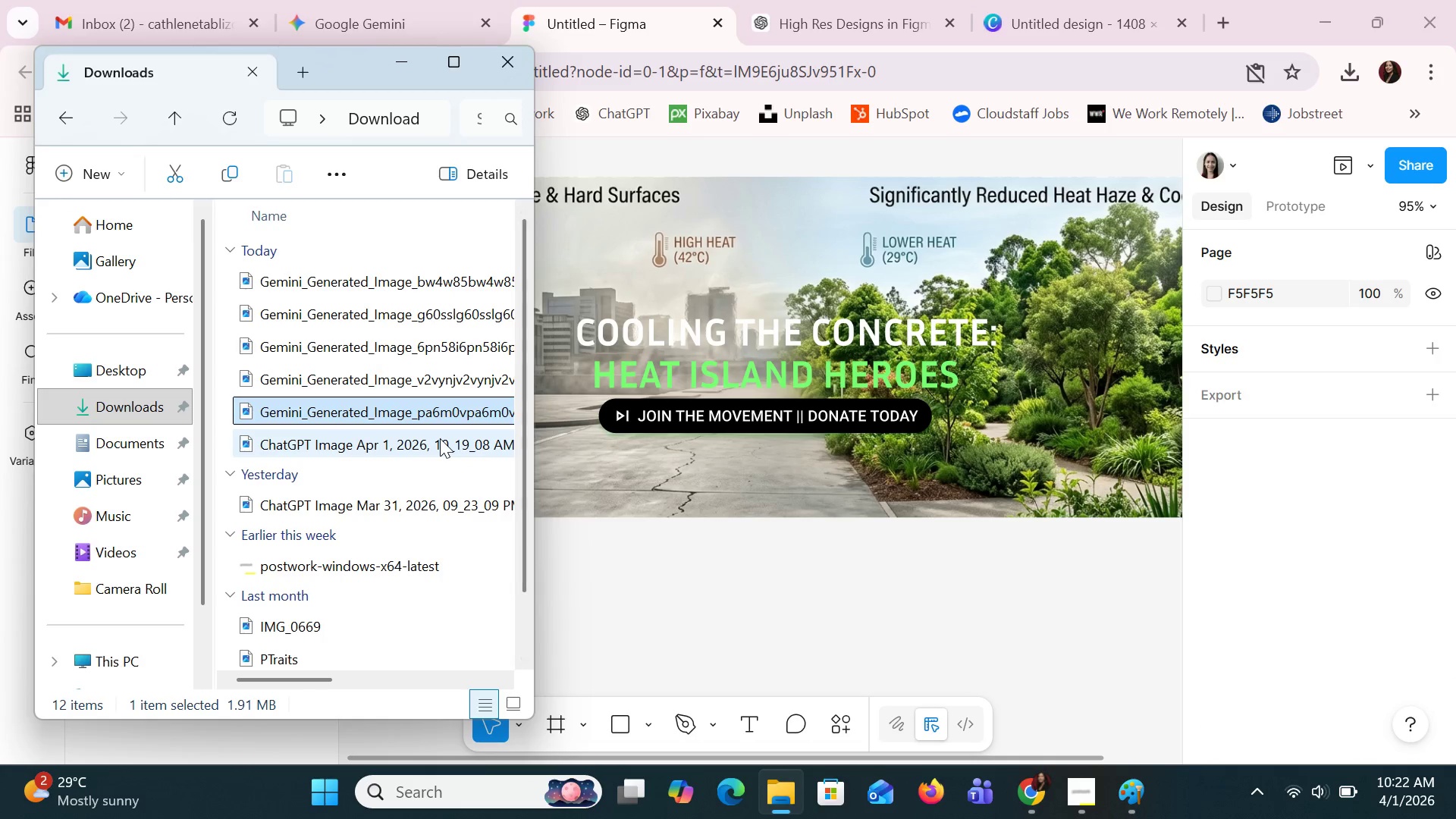 
left_click_drag(start_coordinate=[438, 438], to_coordinate=[770, 627])
 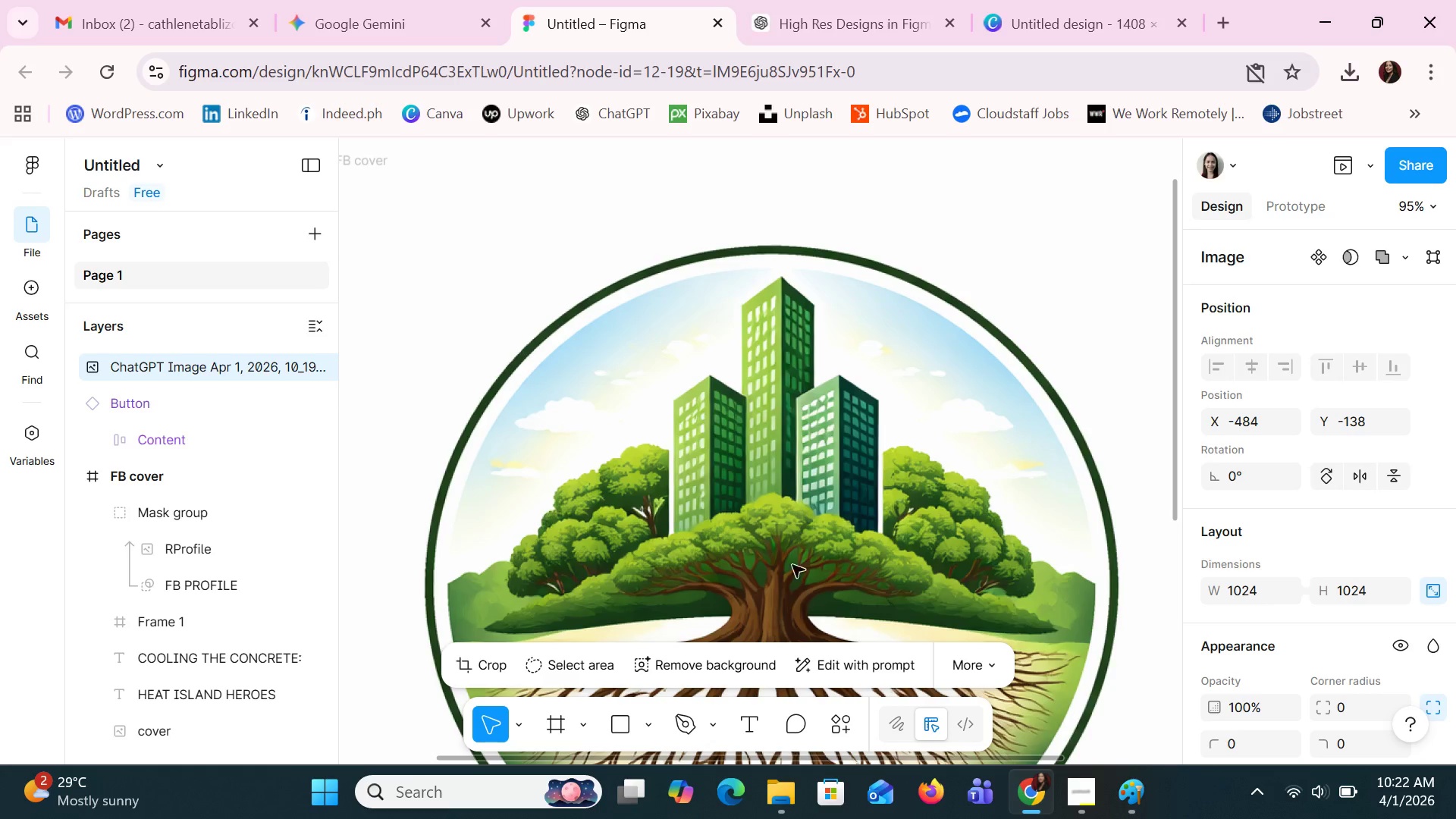 
hold_key(key=ControlLeft, duration=1.11)
scroll: coordinate [842, 541], scroll_direction: down, amount: 10.0
 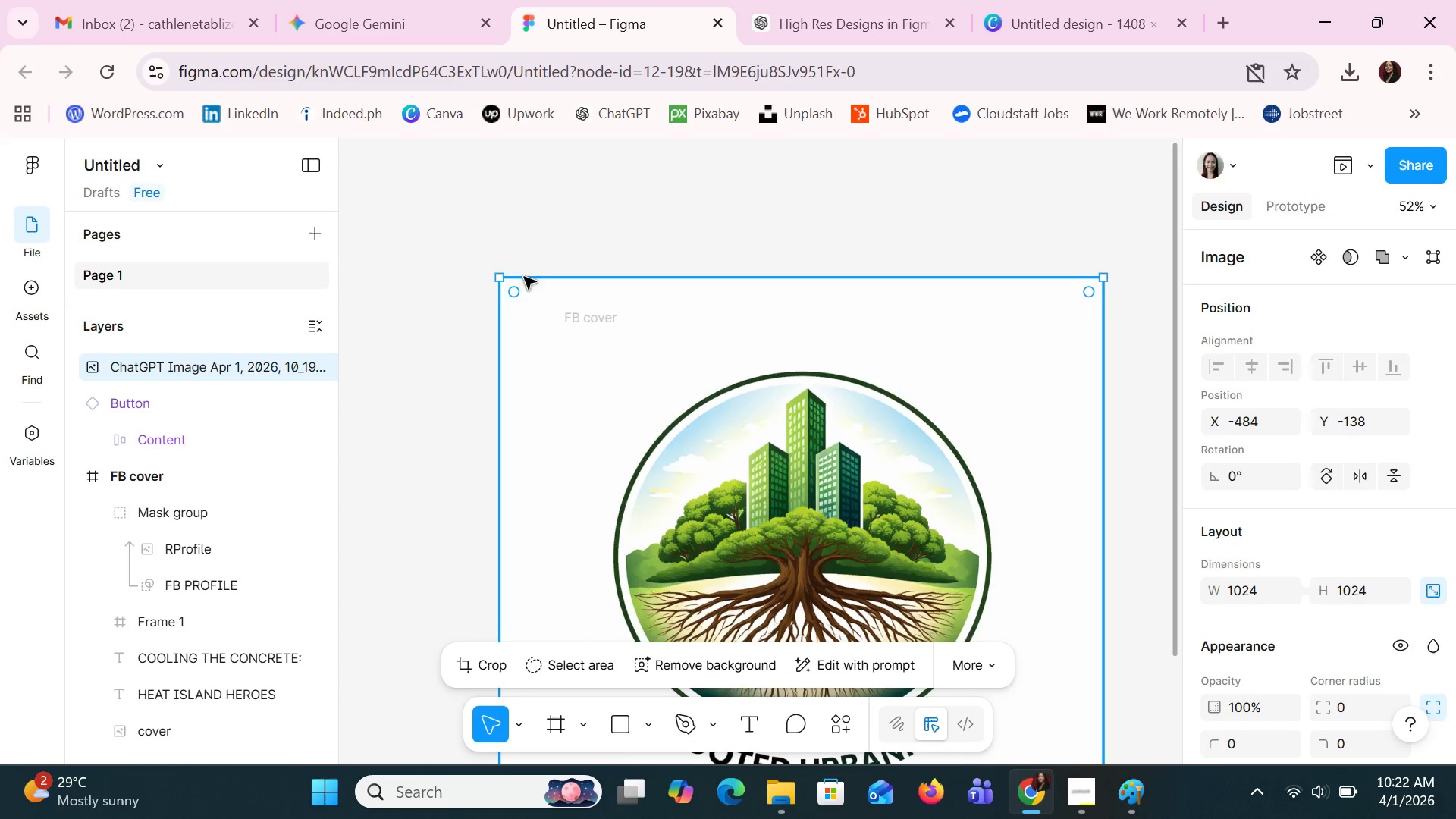 
left_click_drag(start_coordinate=[503, 274], to_coordinate=[877, 548])
 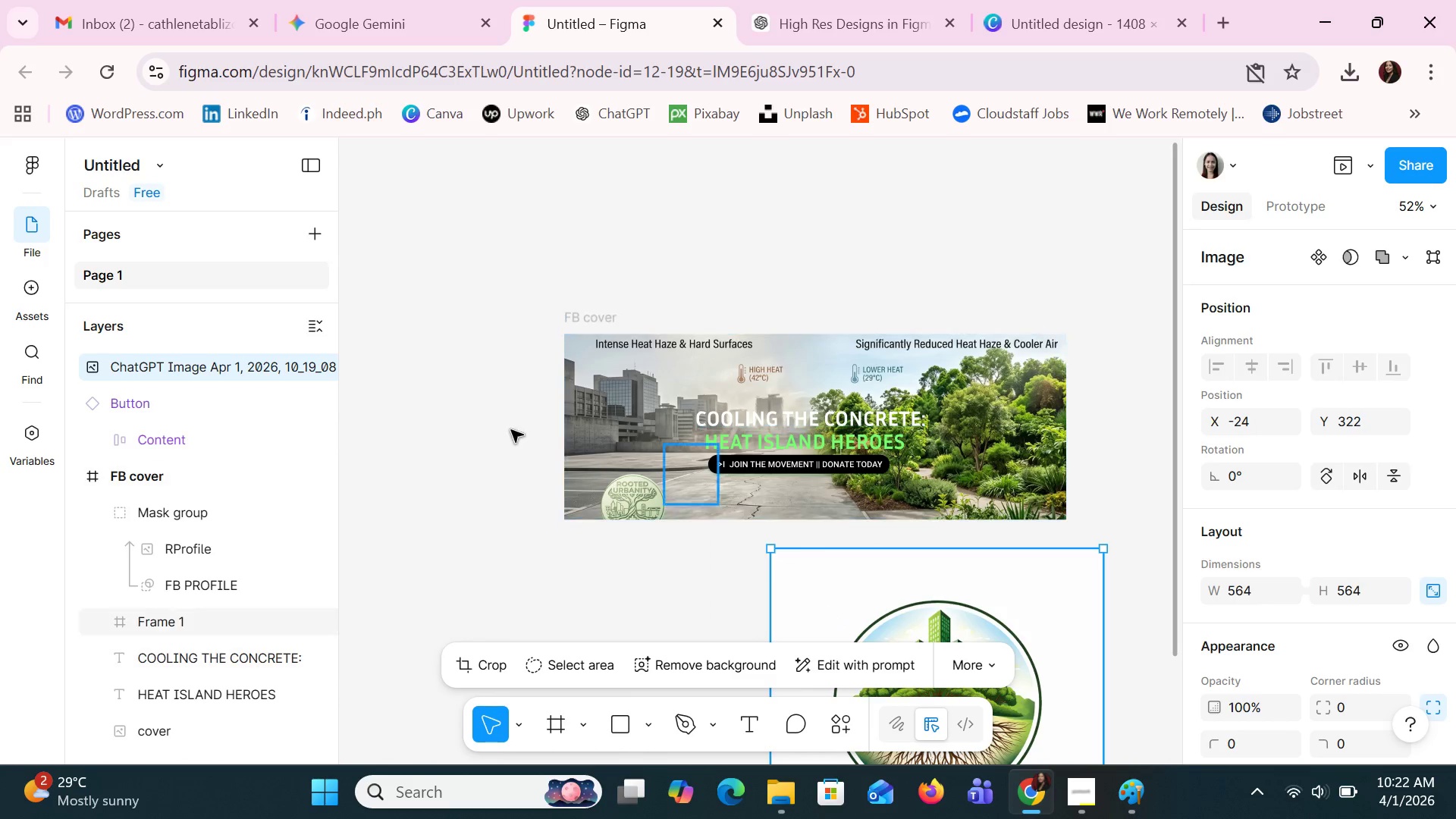 
hold_key(key=ControlLeft, duration=1.5)
scroll: coordinate [499, 422], scroll_direction: up, amount: 4.0
 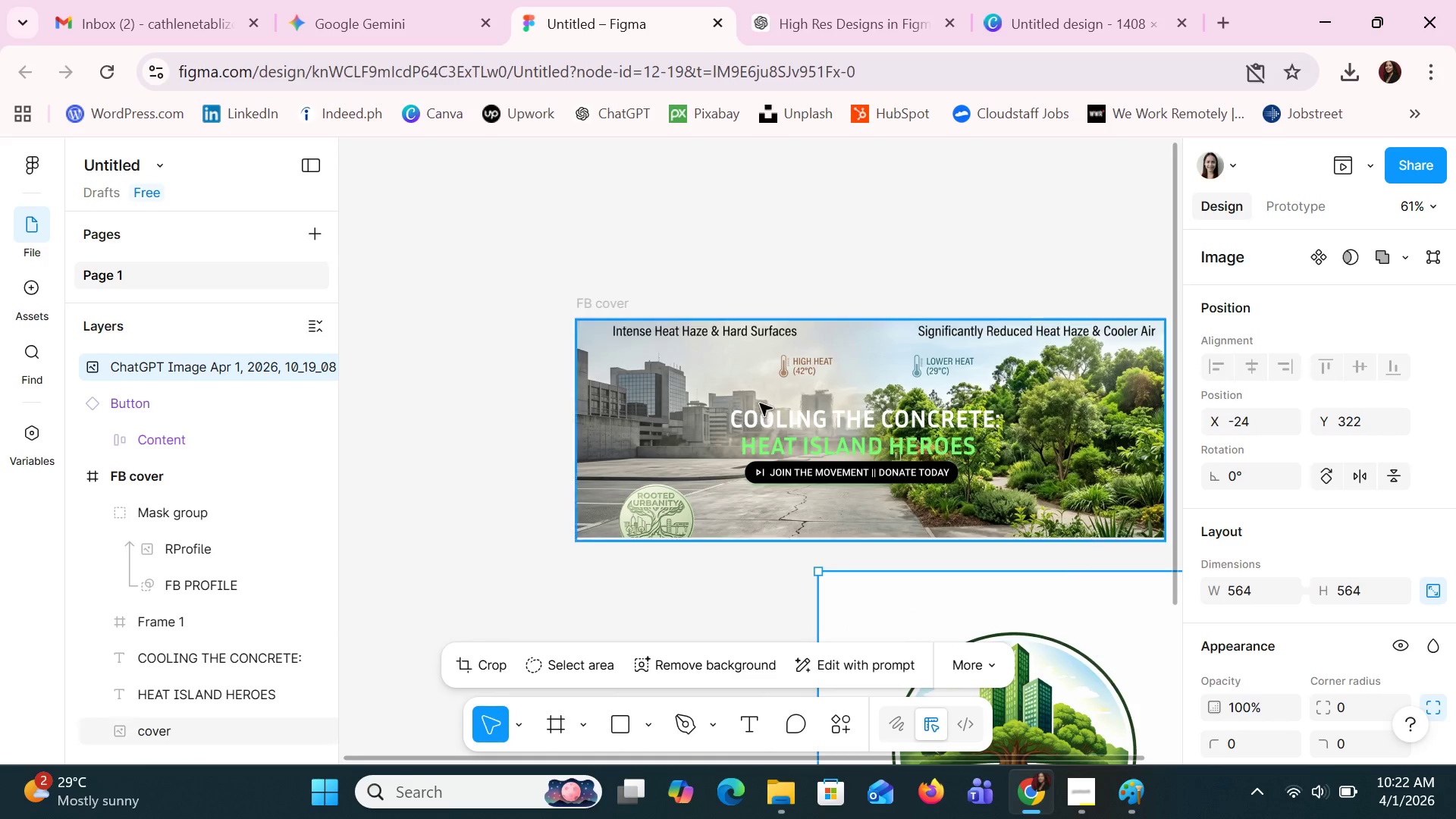 
hold_key(key=ControlLeft, duration=0.31)
 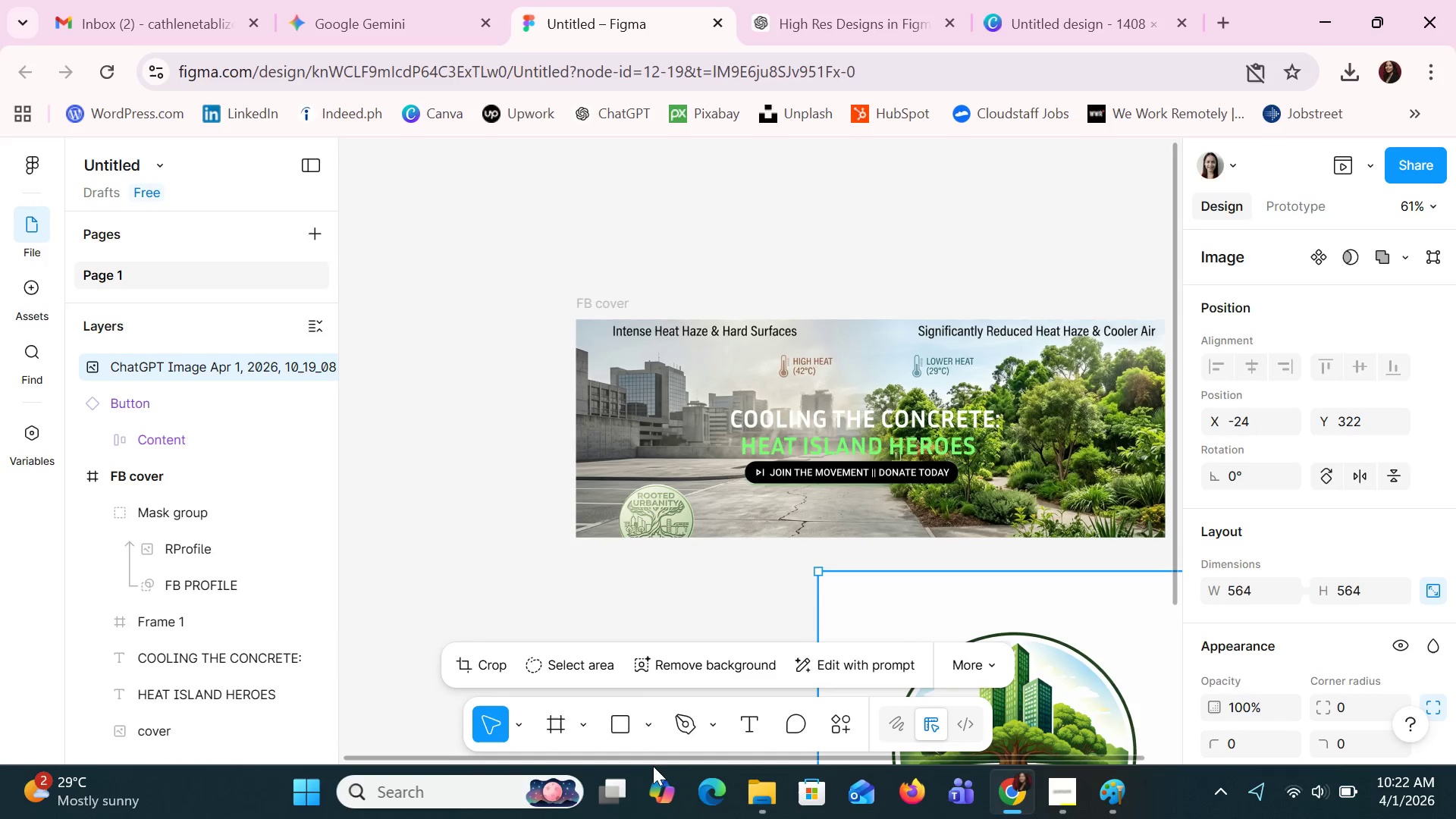 
hold_key(key=ControlLeft, duration=1.88)
left_click_drag(start_coordinate=[653, 759], to_coordinate=[785, 761])
 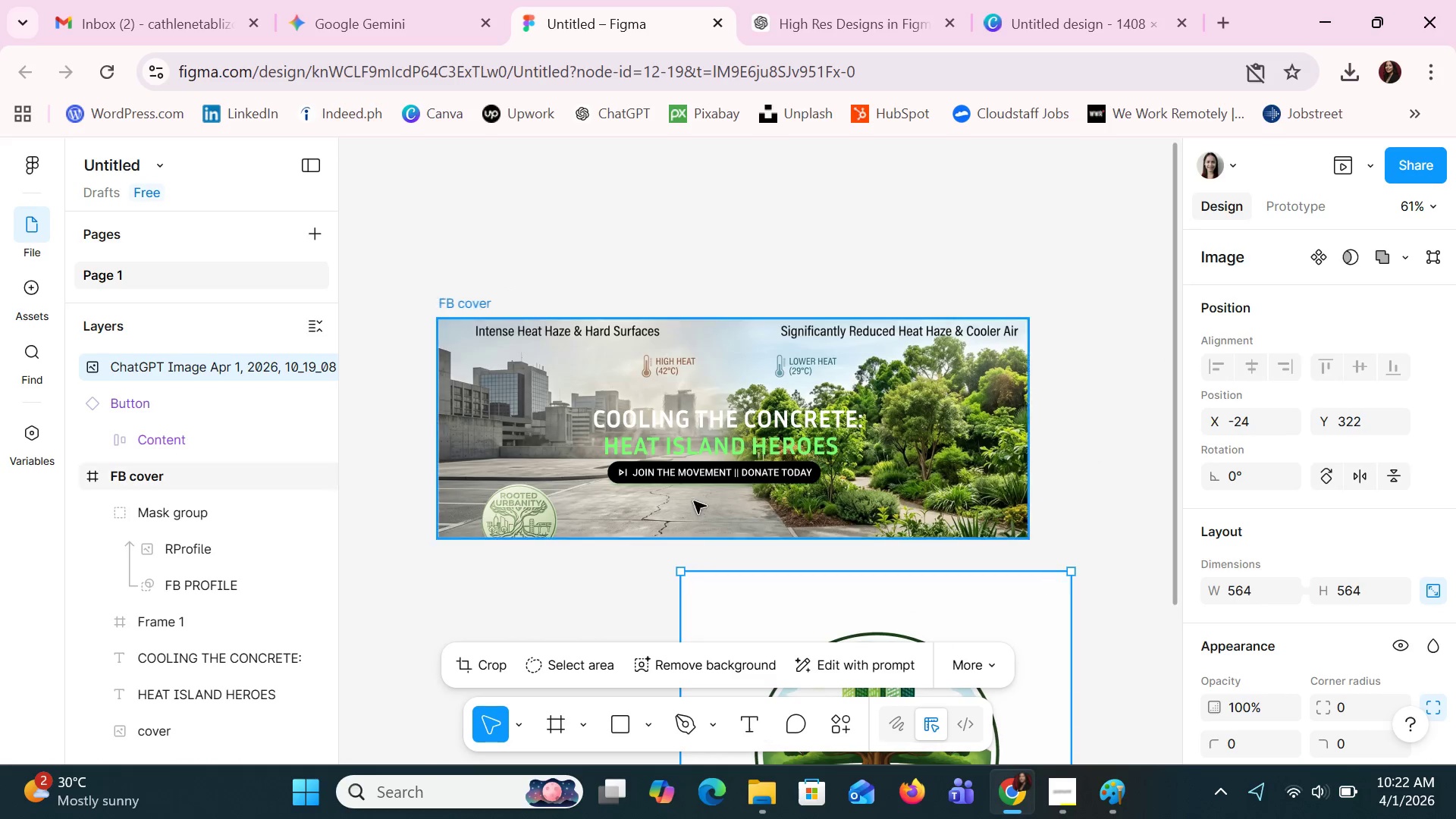 
hold_key(key=ControlLeft, duration=1.5)
 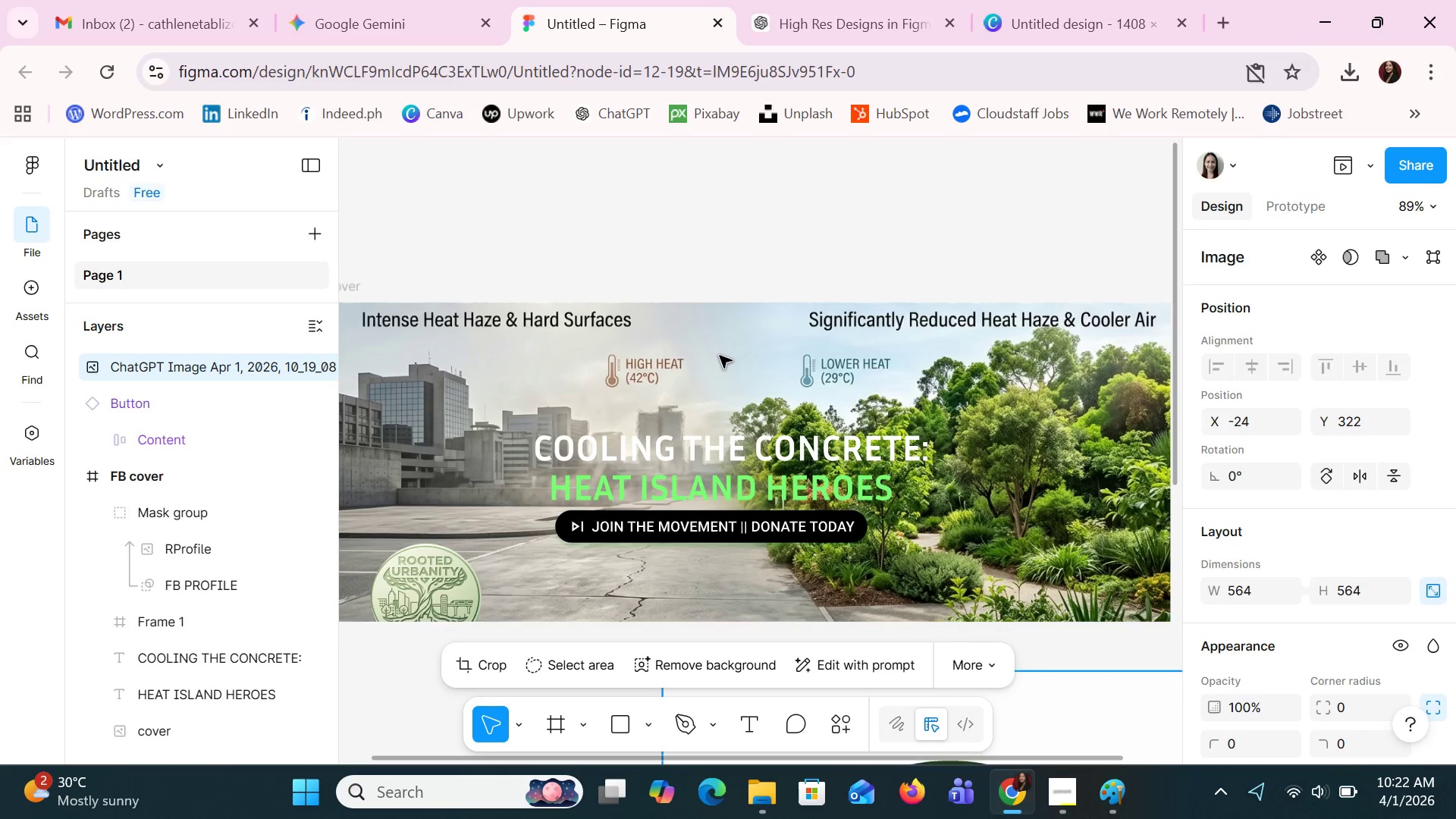 
key(Control+ControlLeft)
 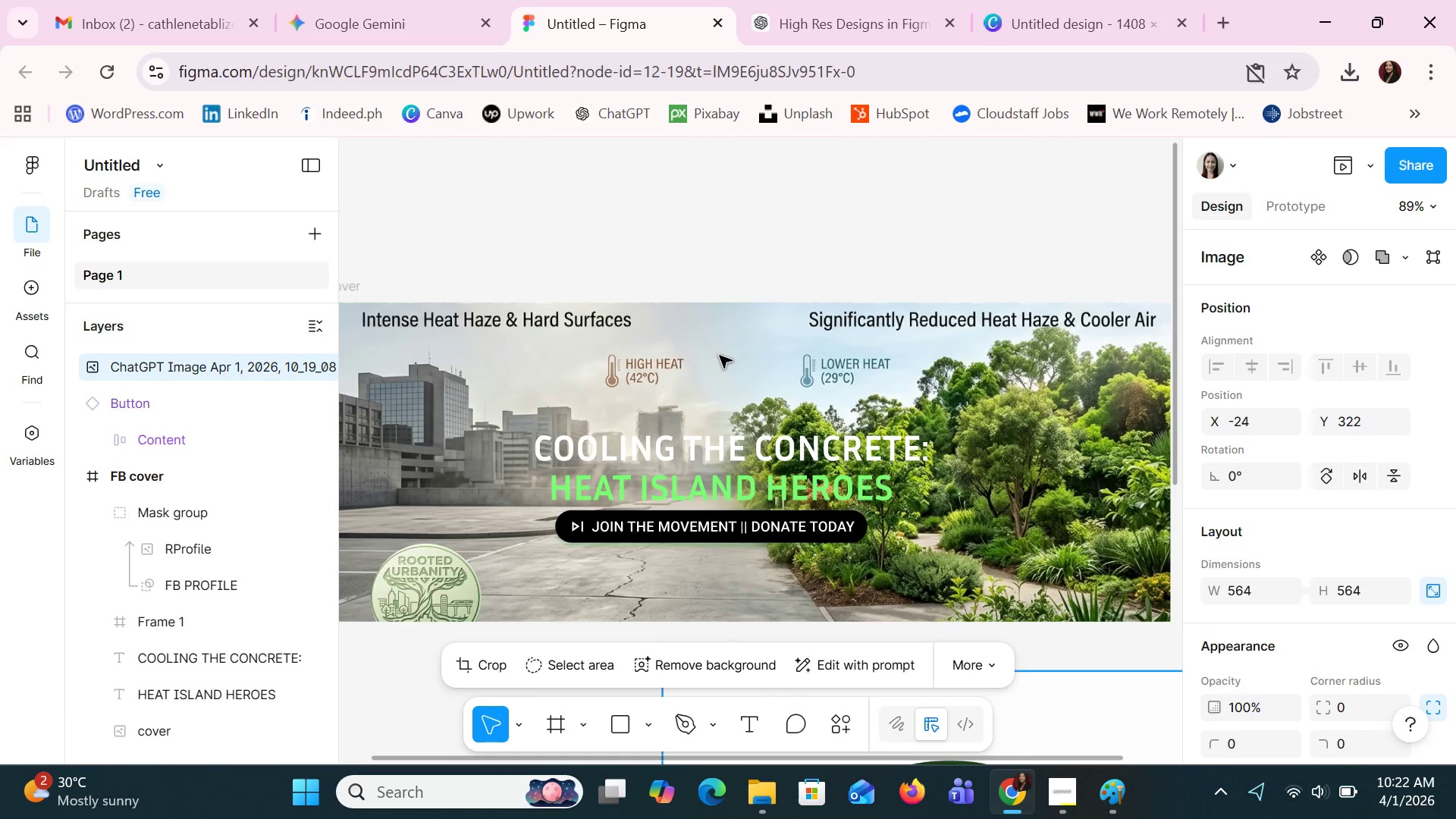 
key(Control+ControlLeft)
 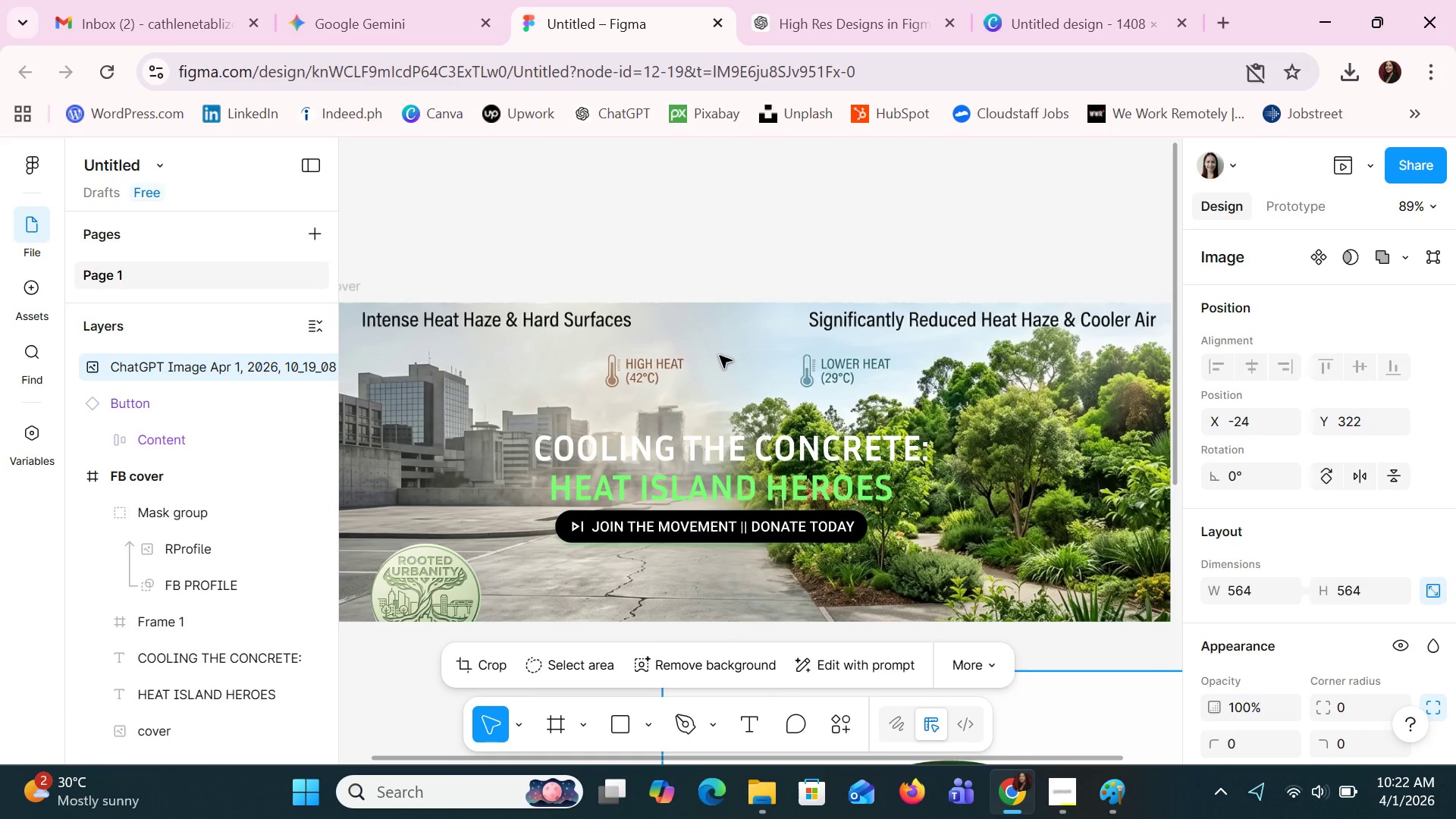 
key(Control+ControlLeft)
 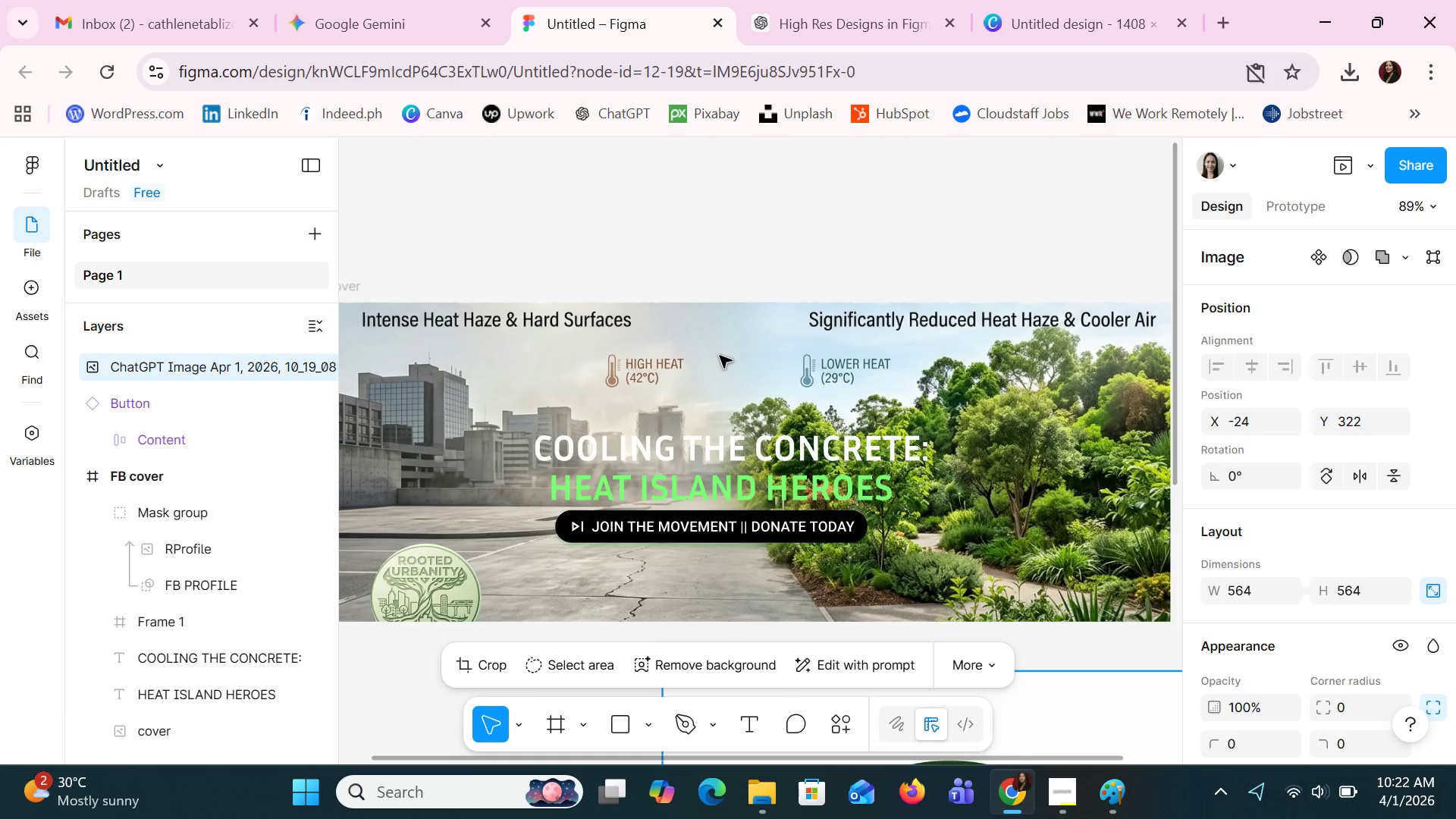 
key(Control+ControlLeft)
 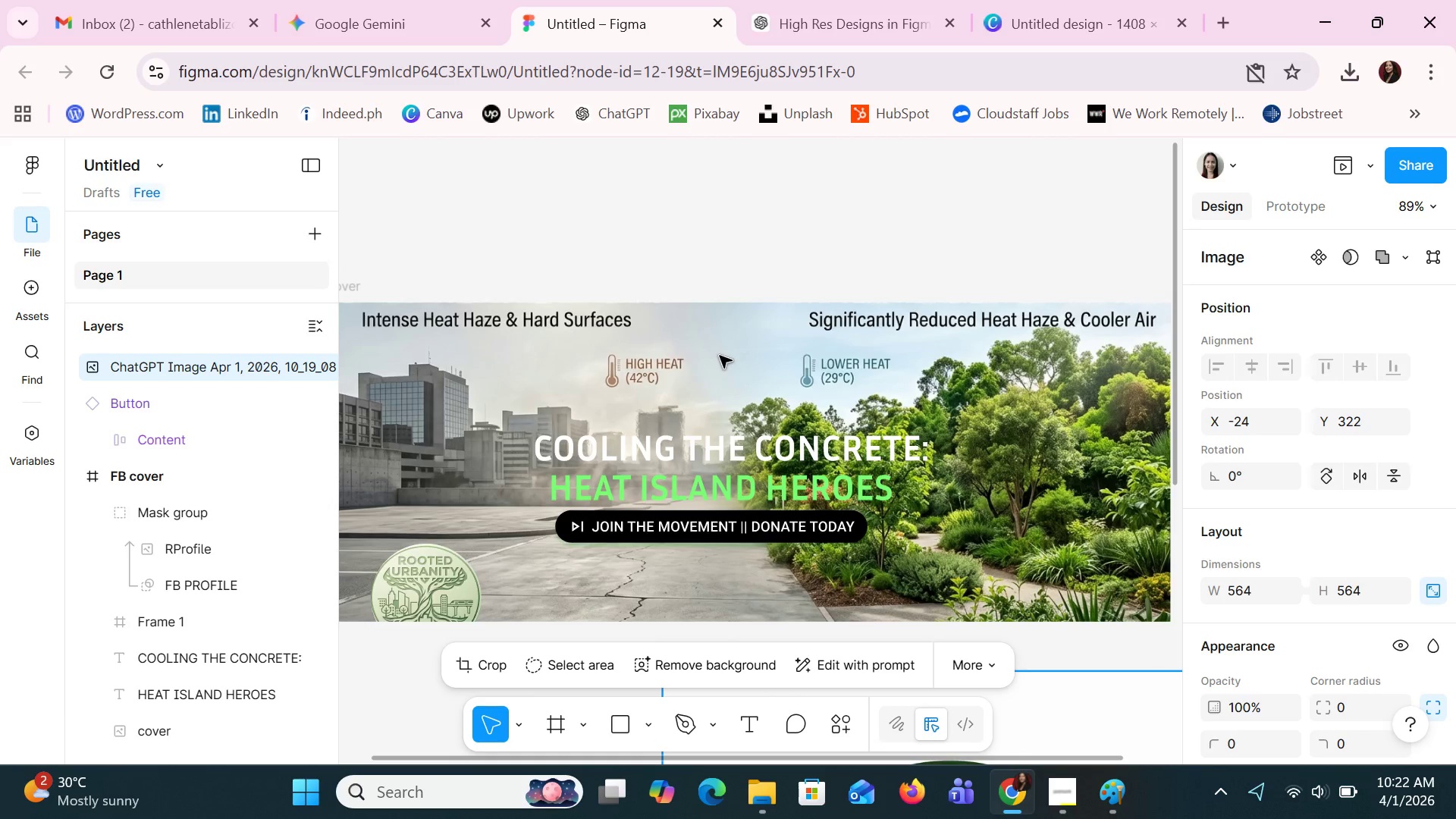 
scroll: coordinate [720, 356], scroll_direction: up, amount: 8.0
 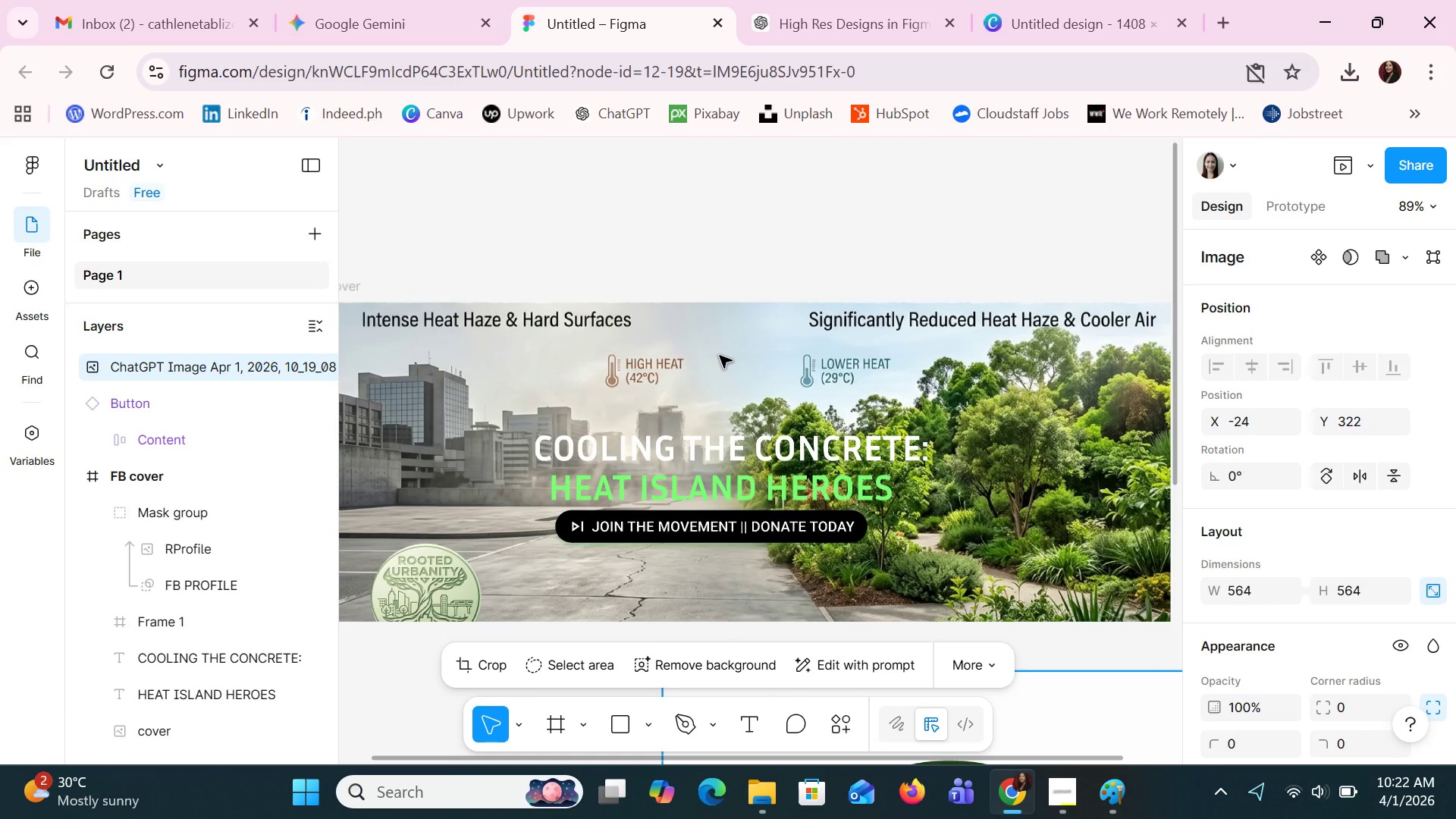 
key(Control+ControlLeft)
 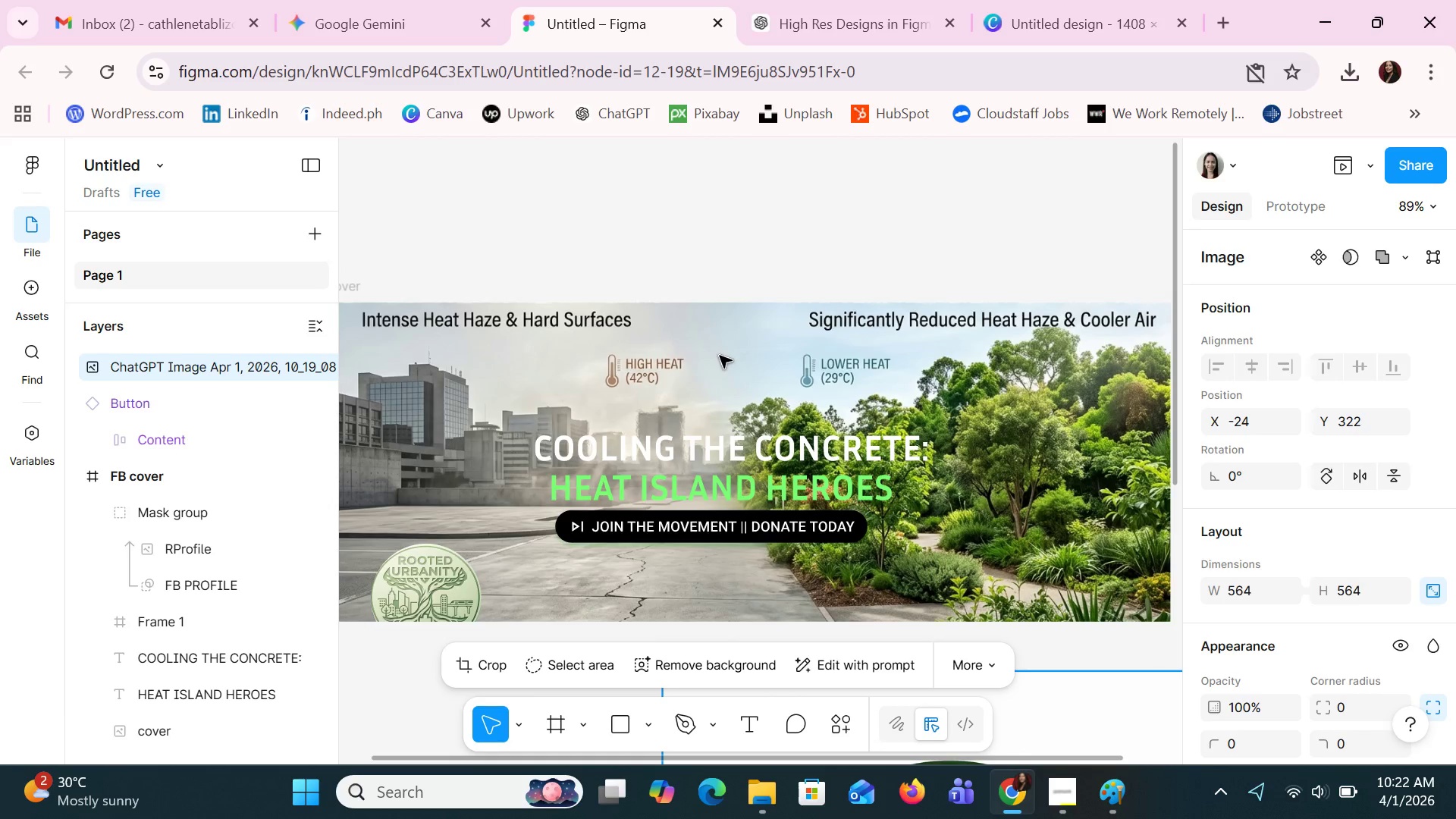 
key(Control+ControlLeft)
 